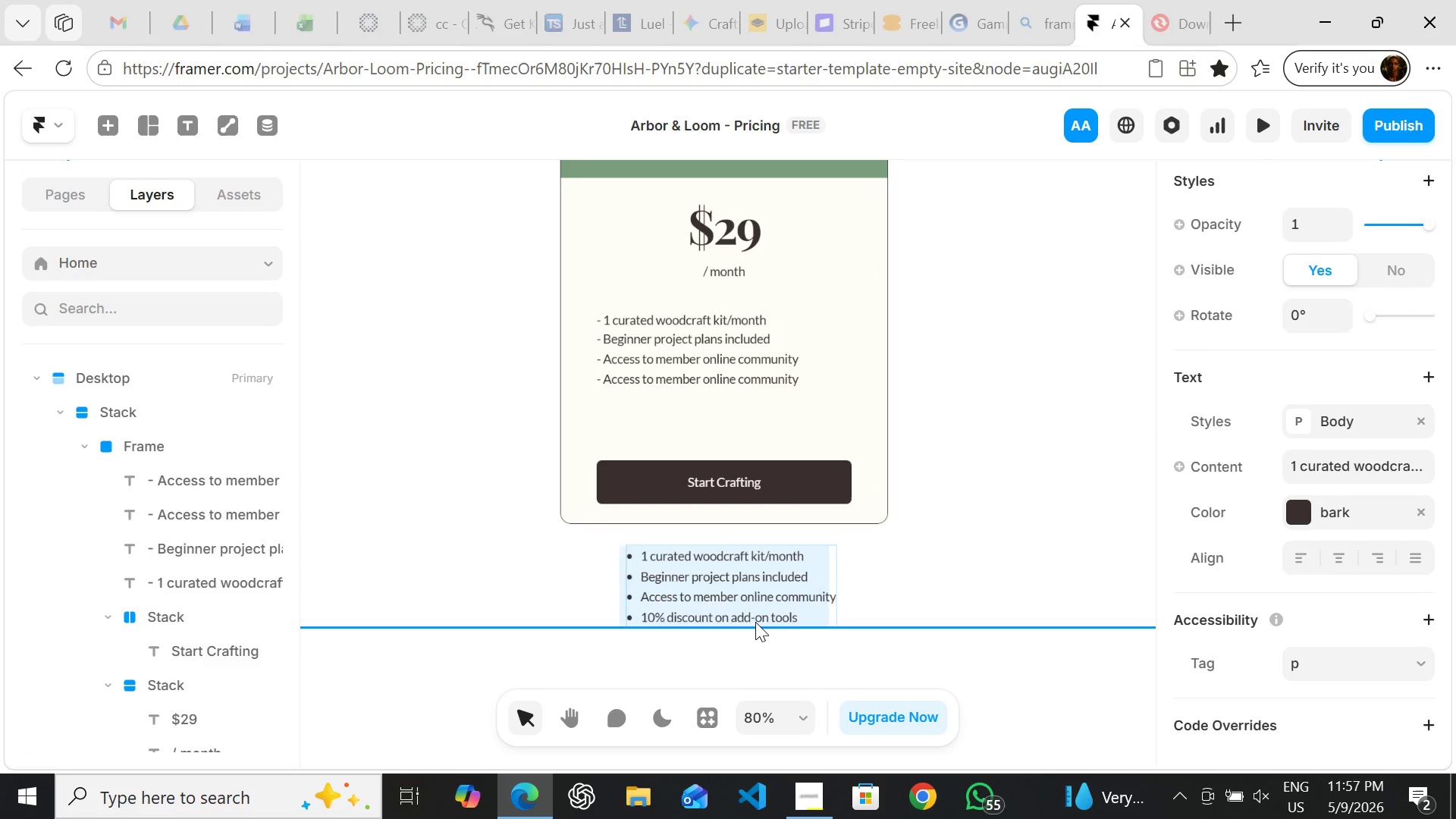 
key(Control+Z)
 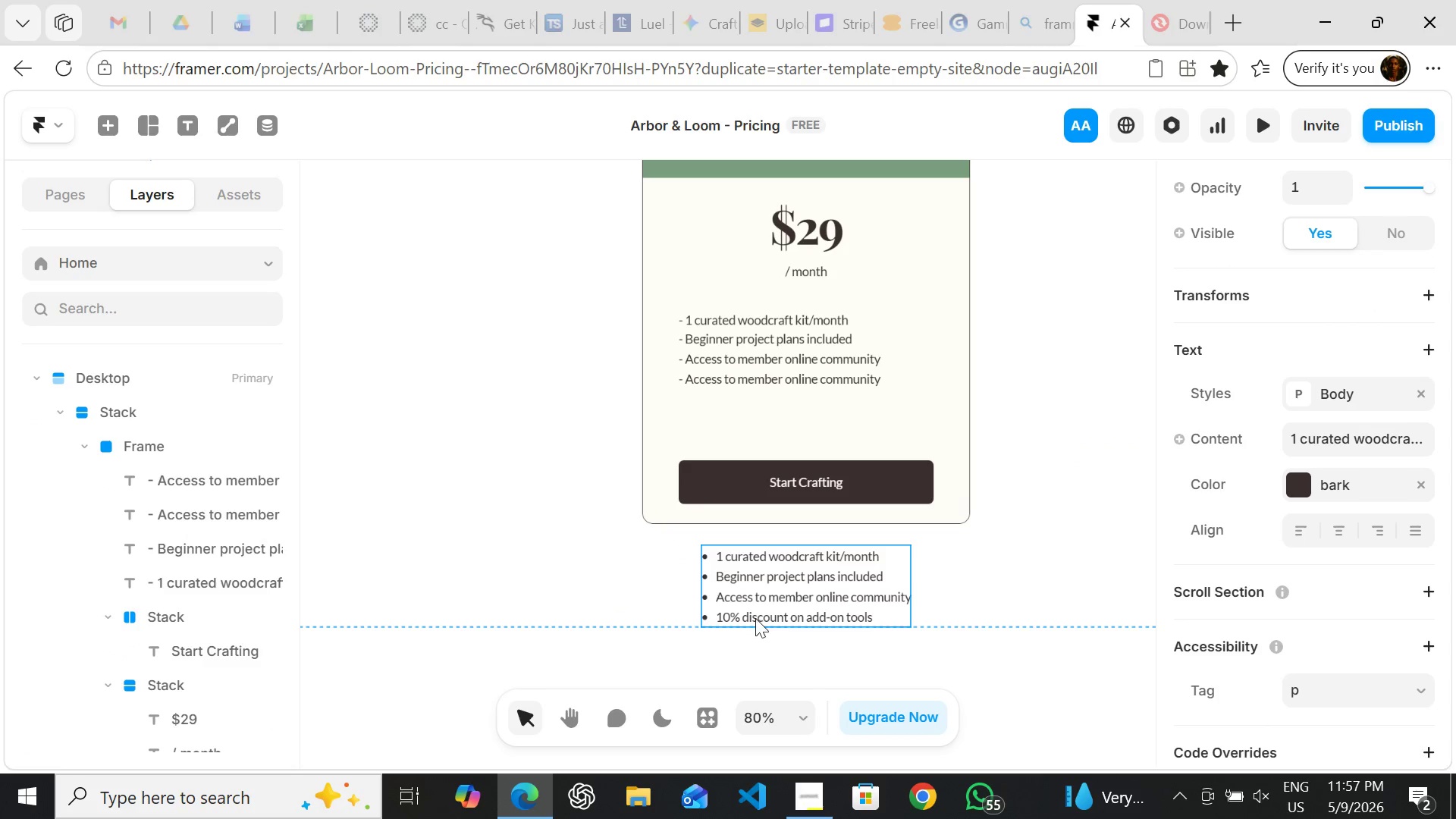 
double_click([758, 614])
 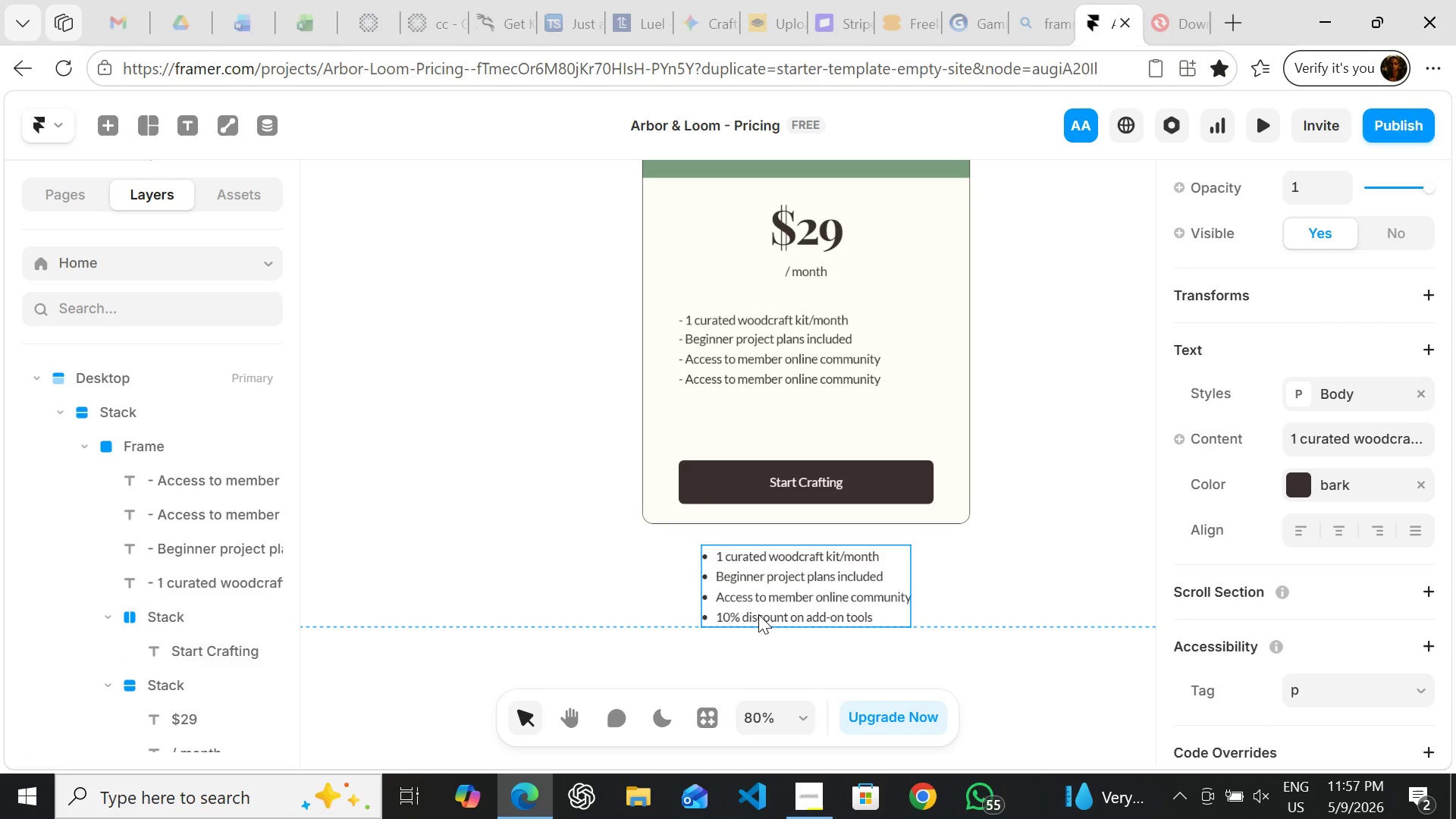 
triple_click([758, 614])
 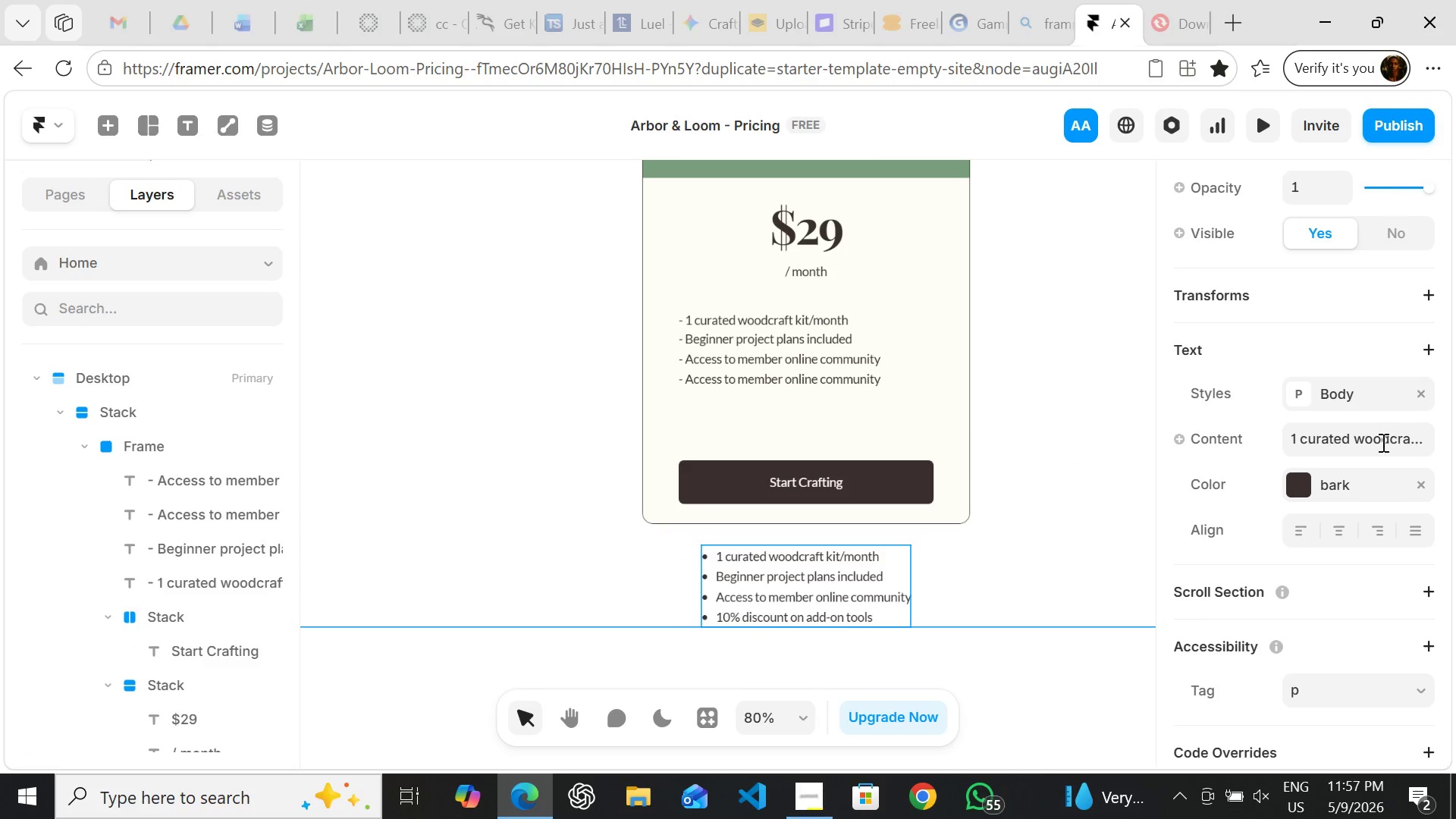 
double_click([1381, 446])
 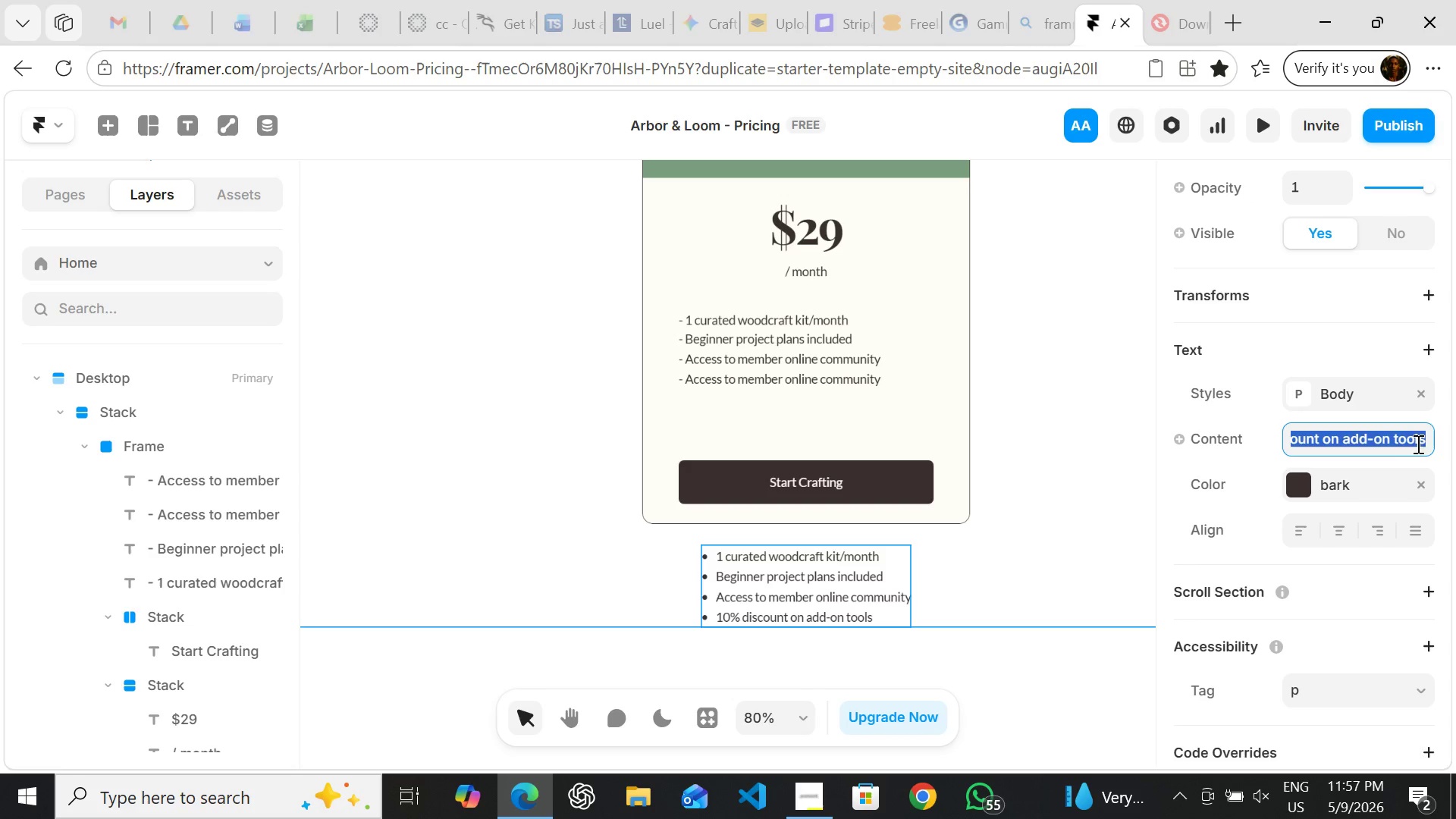 
left_click([1427, 444])
 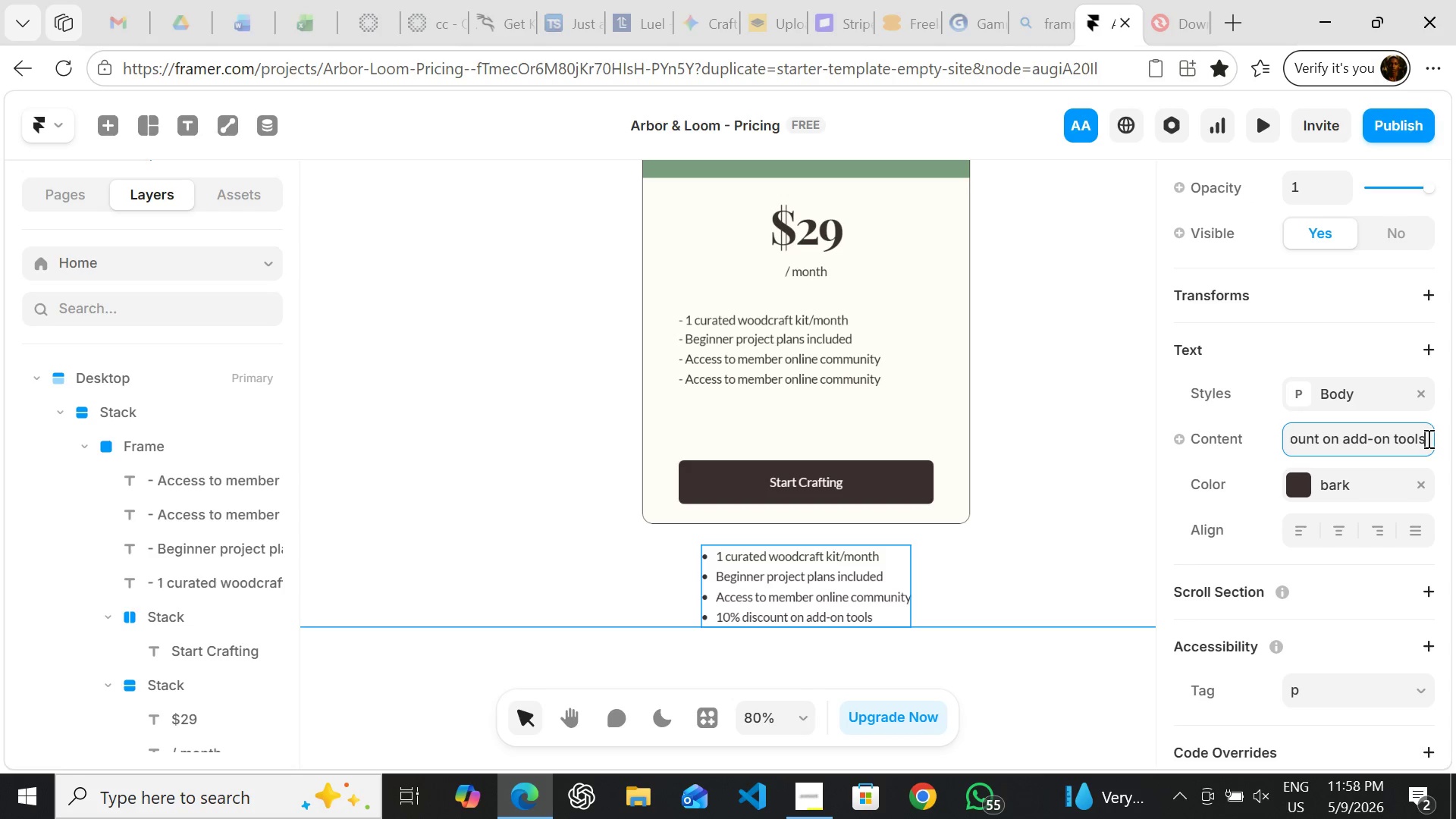 
left_click_drag(start_coordinate=[1427, 438], to_coordinate=[1343, 450])
 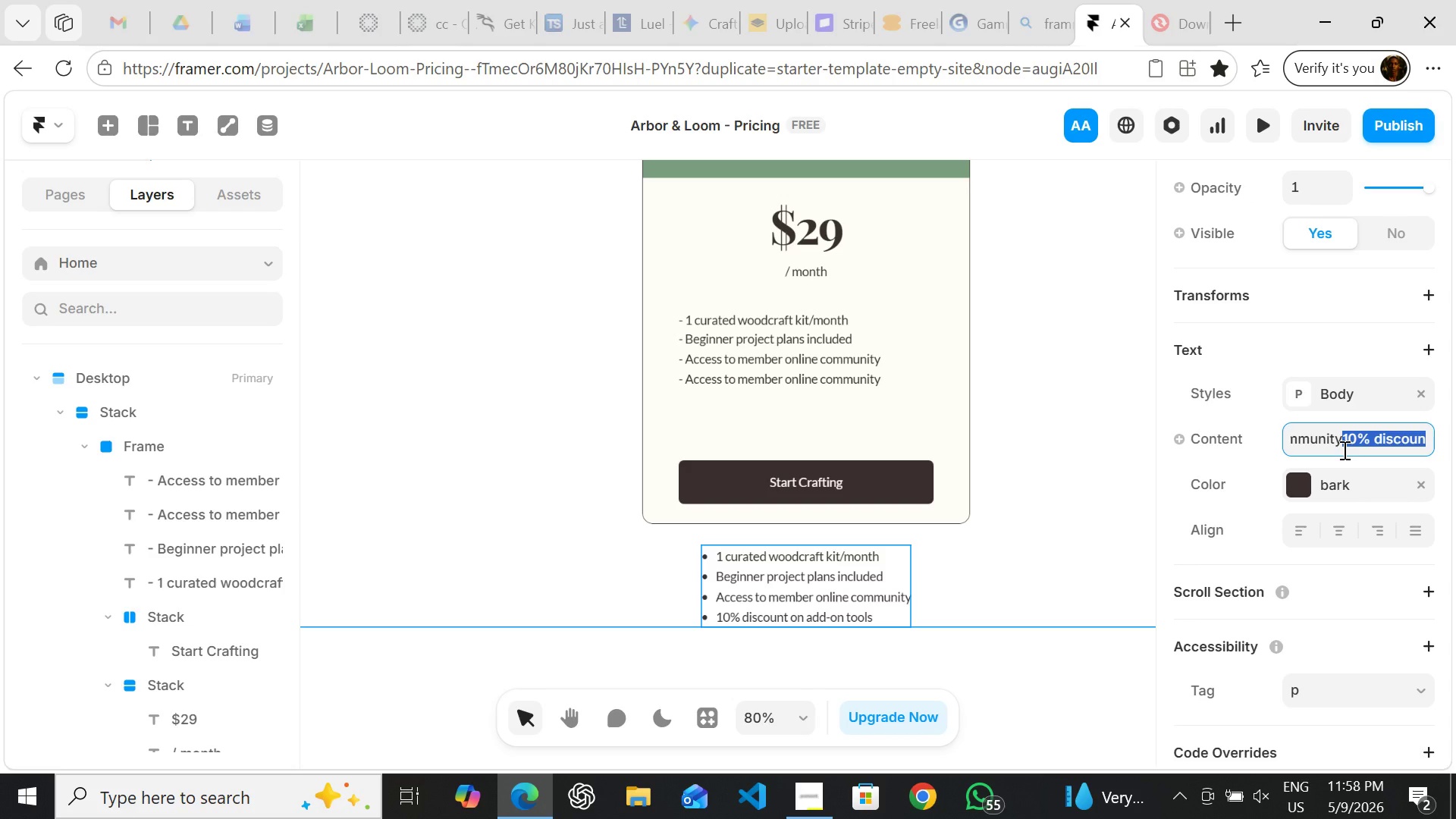 
key(Control+C)
 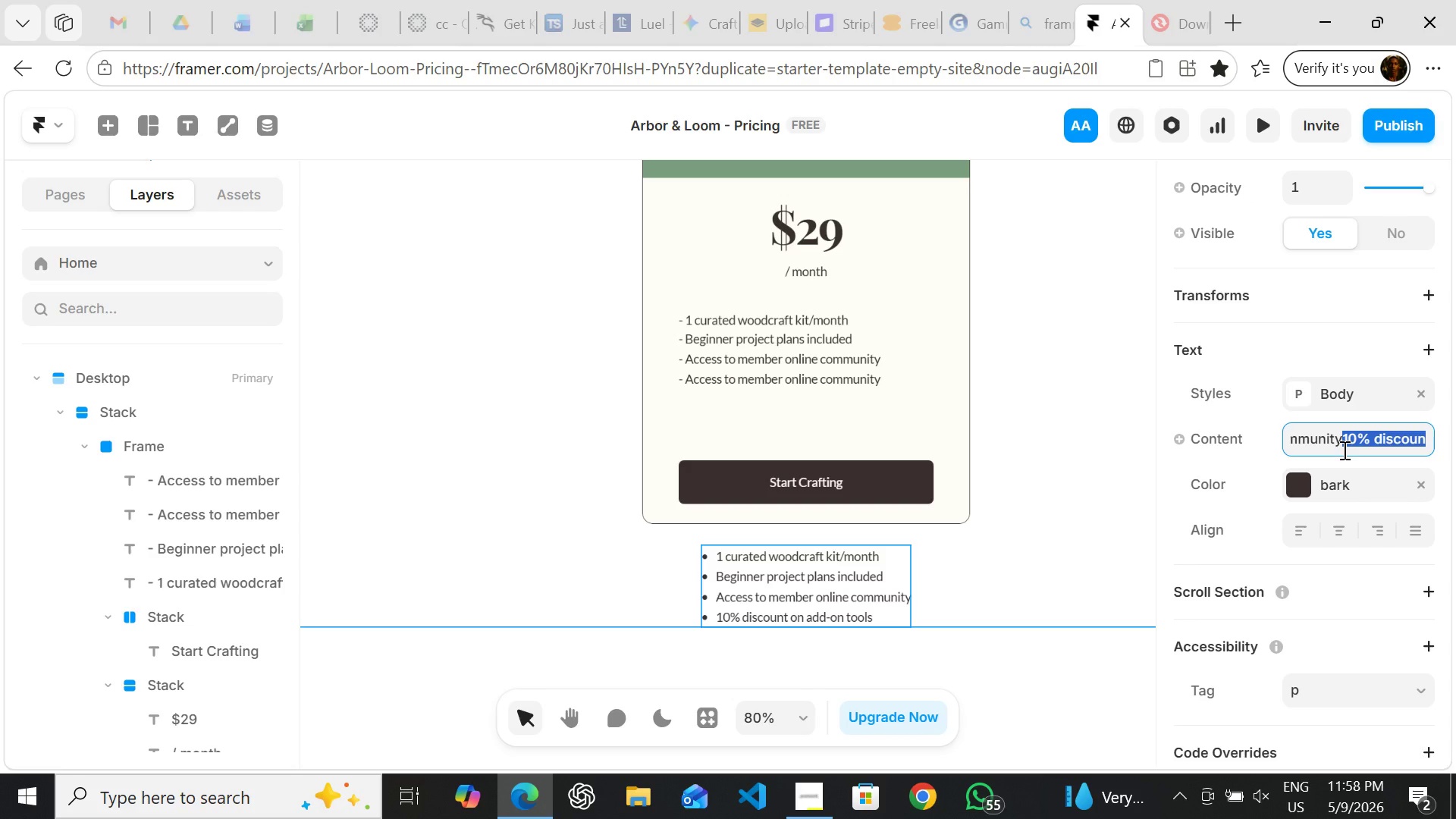 
key(Control+C)
 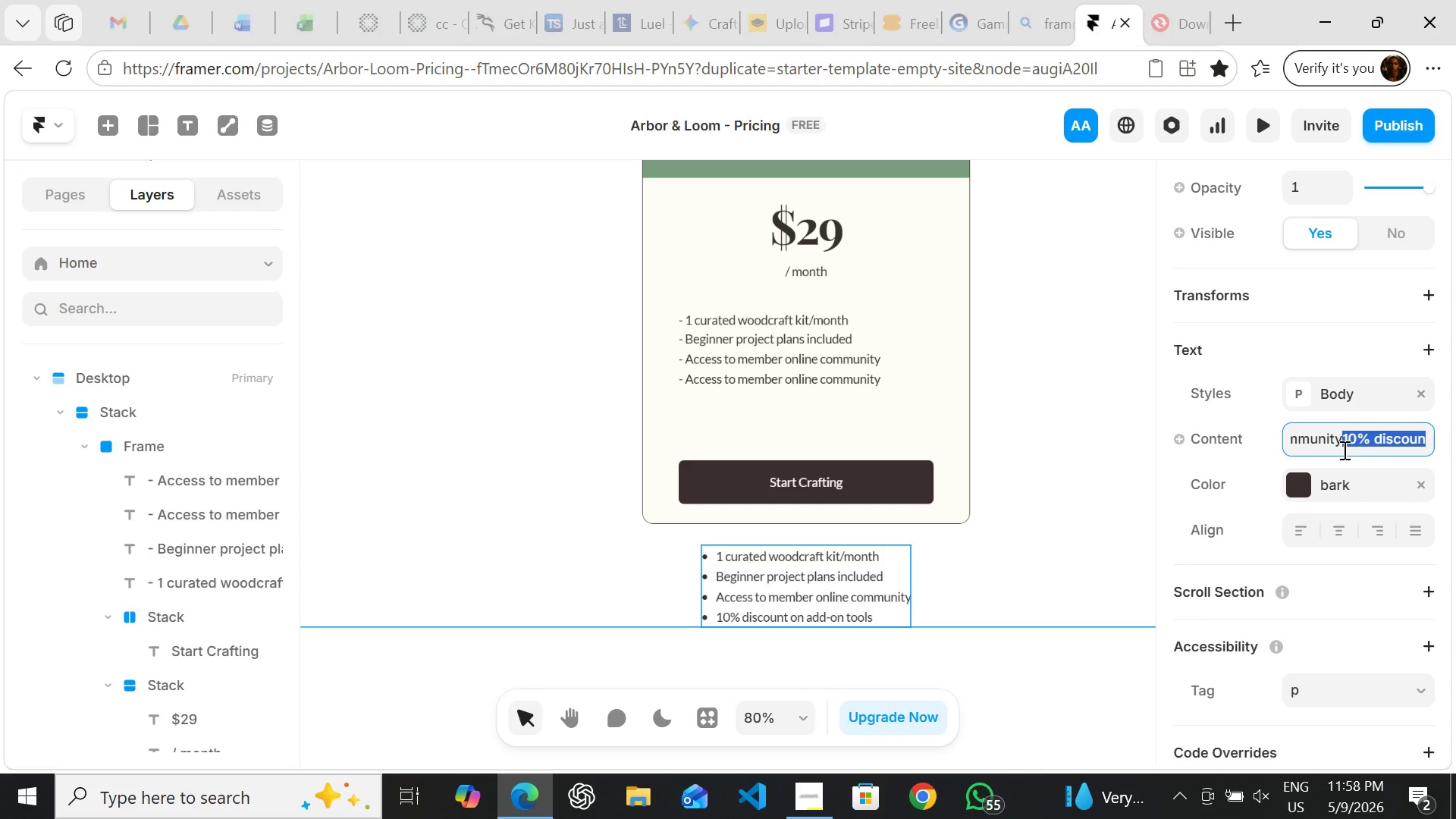 
key(Control+C)
 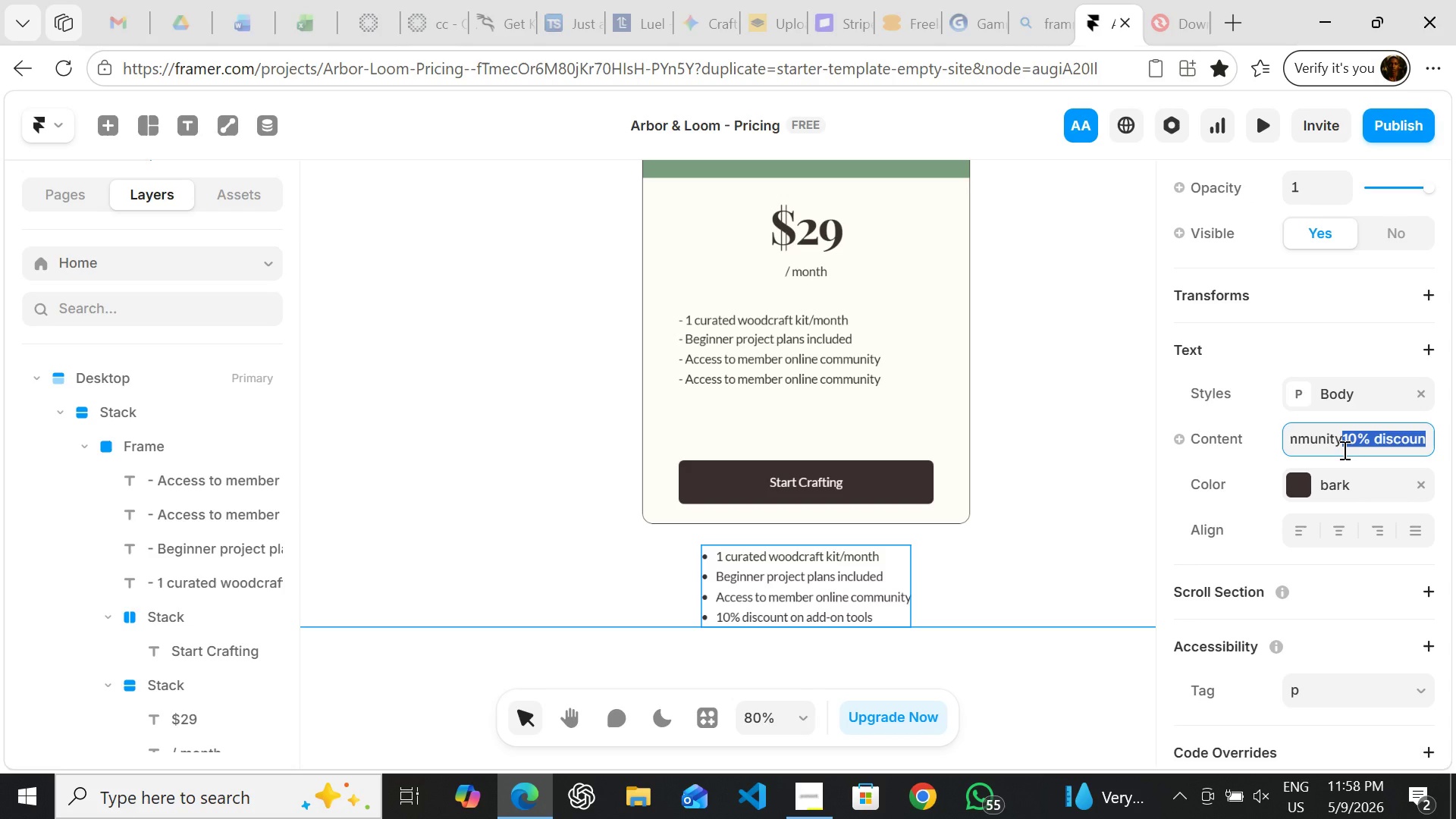 
key(Control+C)
 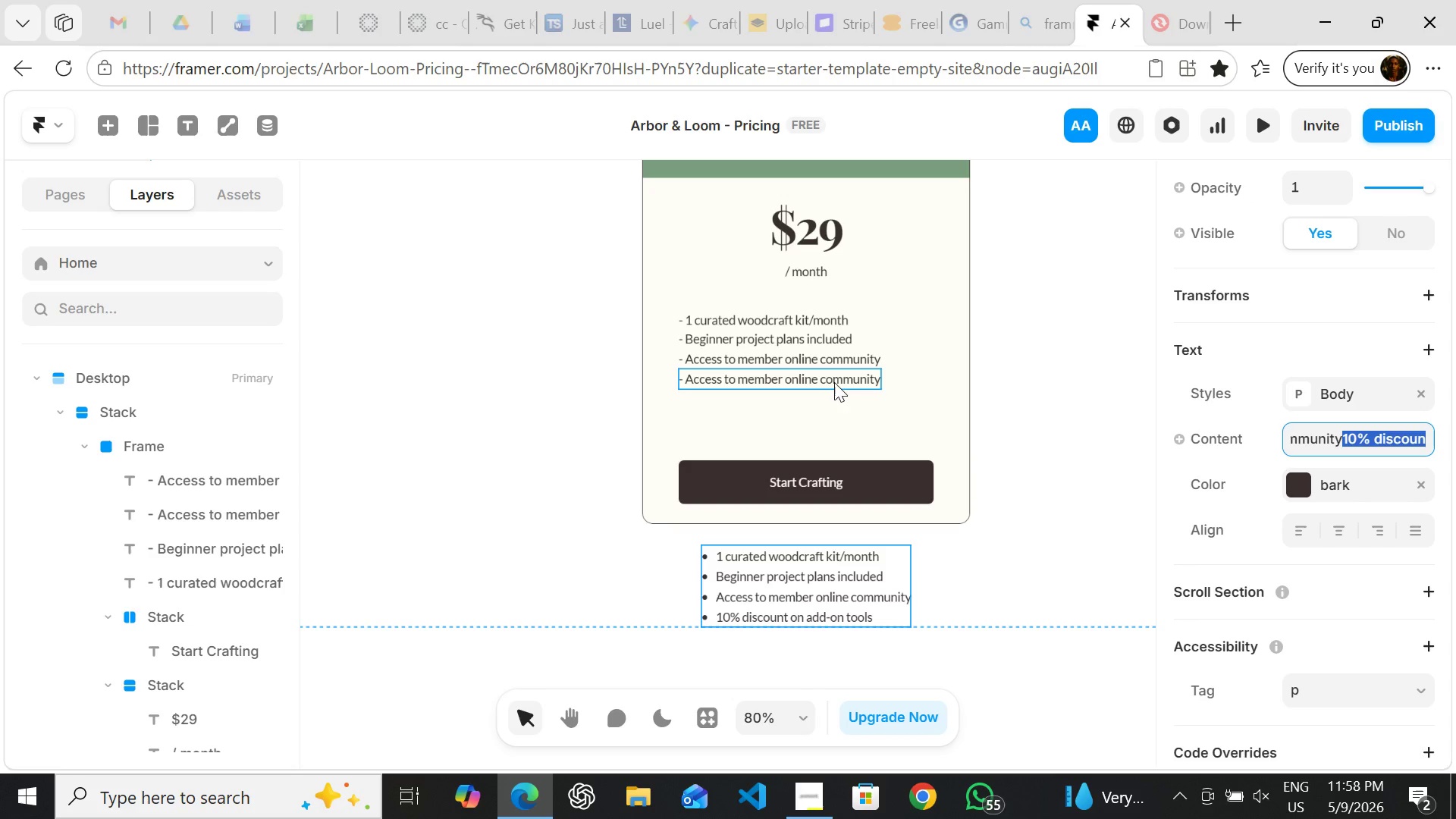 
double_click([834, 381])
 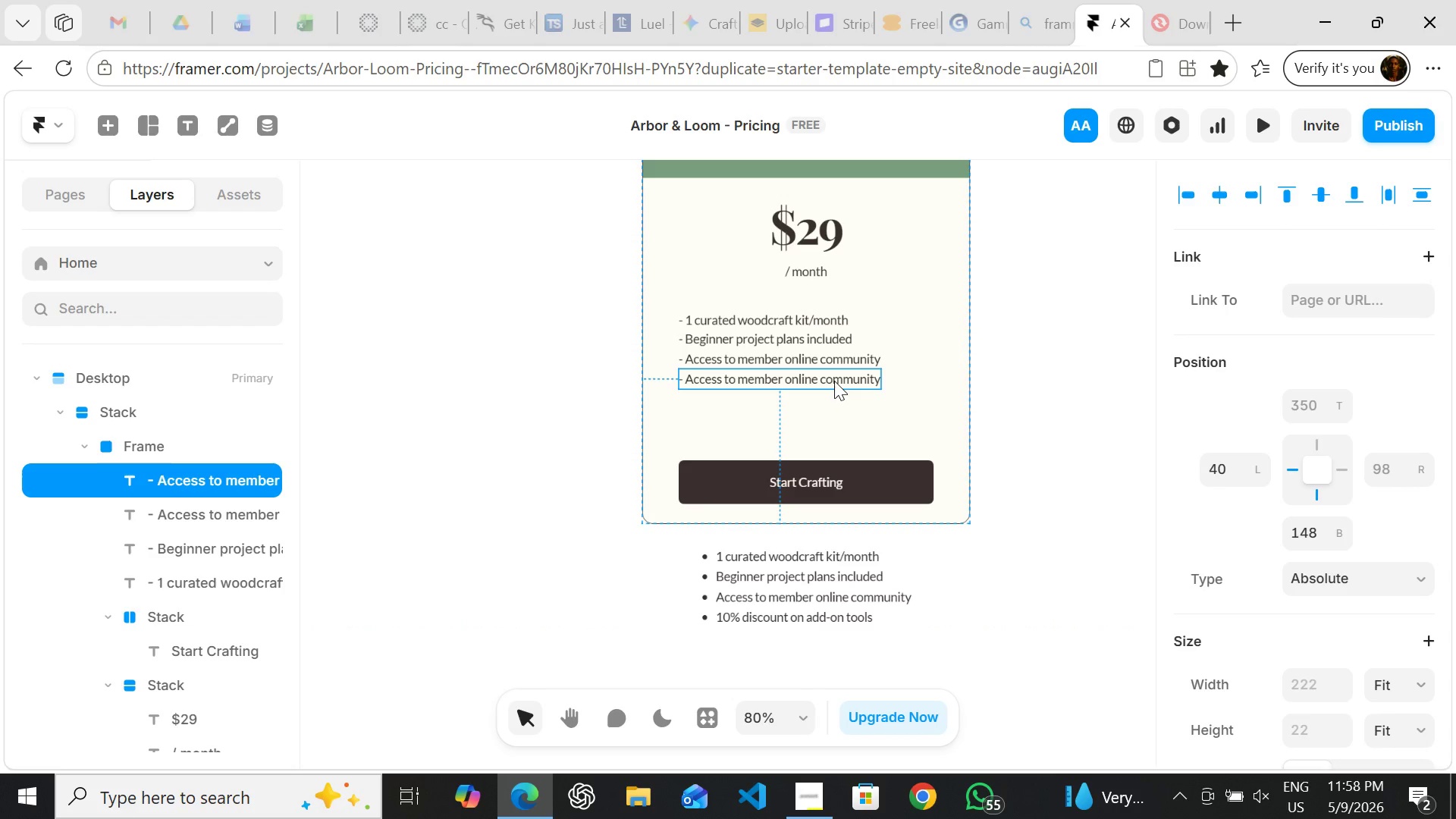 
triple_click([834, 381])
 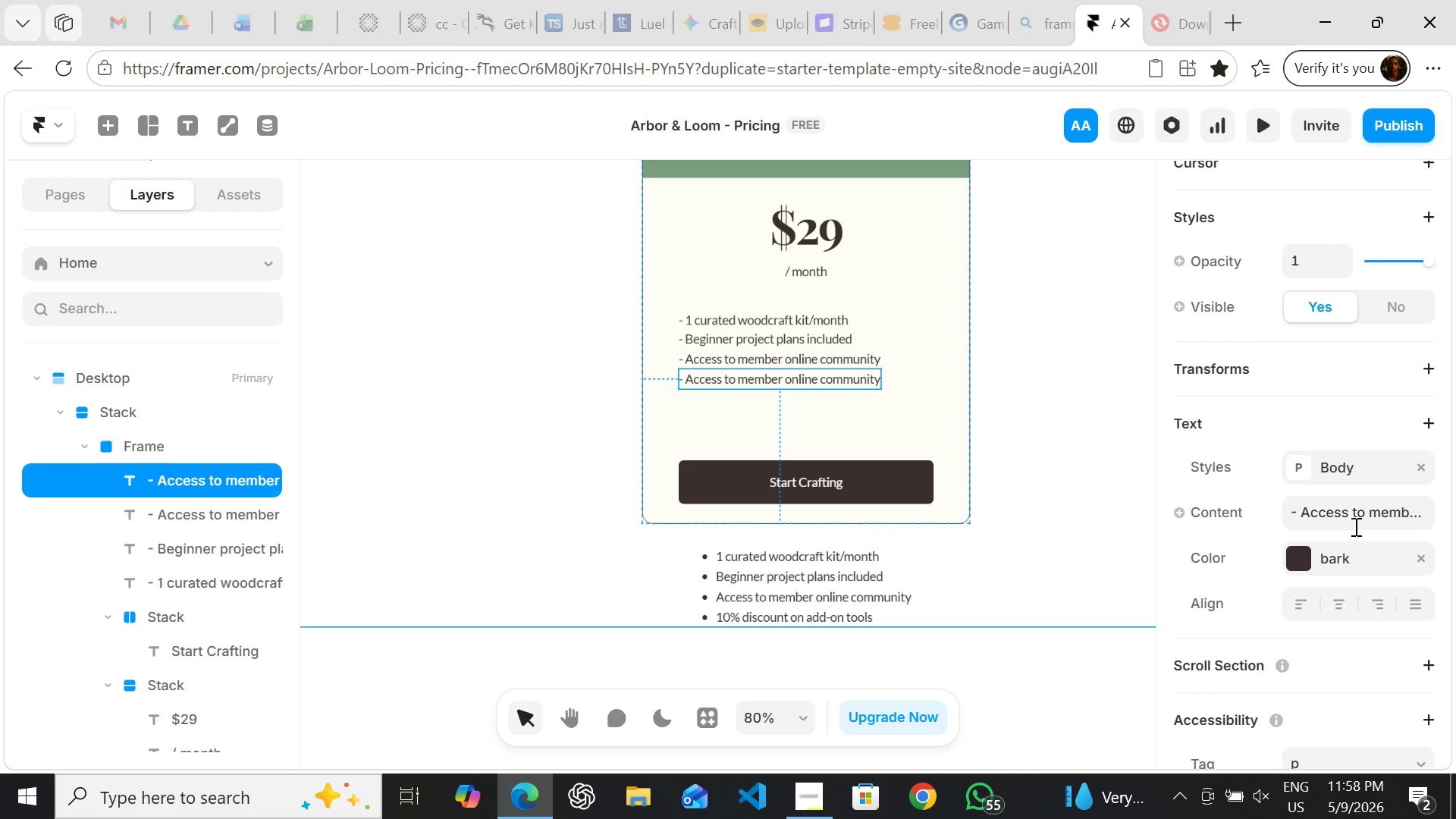 
double_click([1354, 516])
 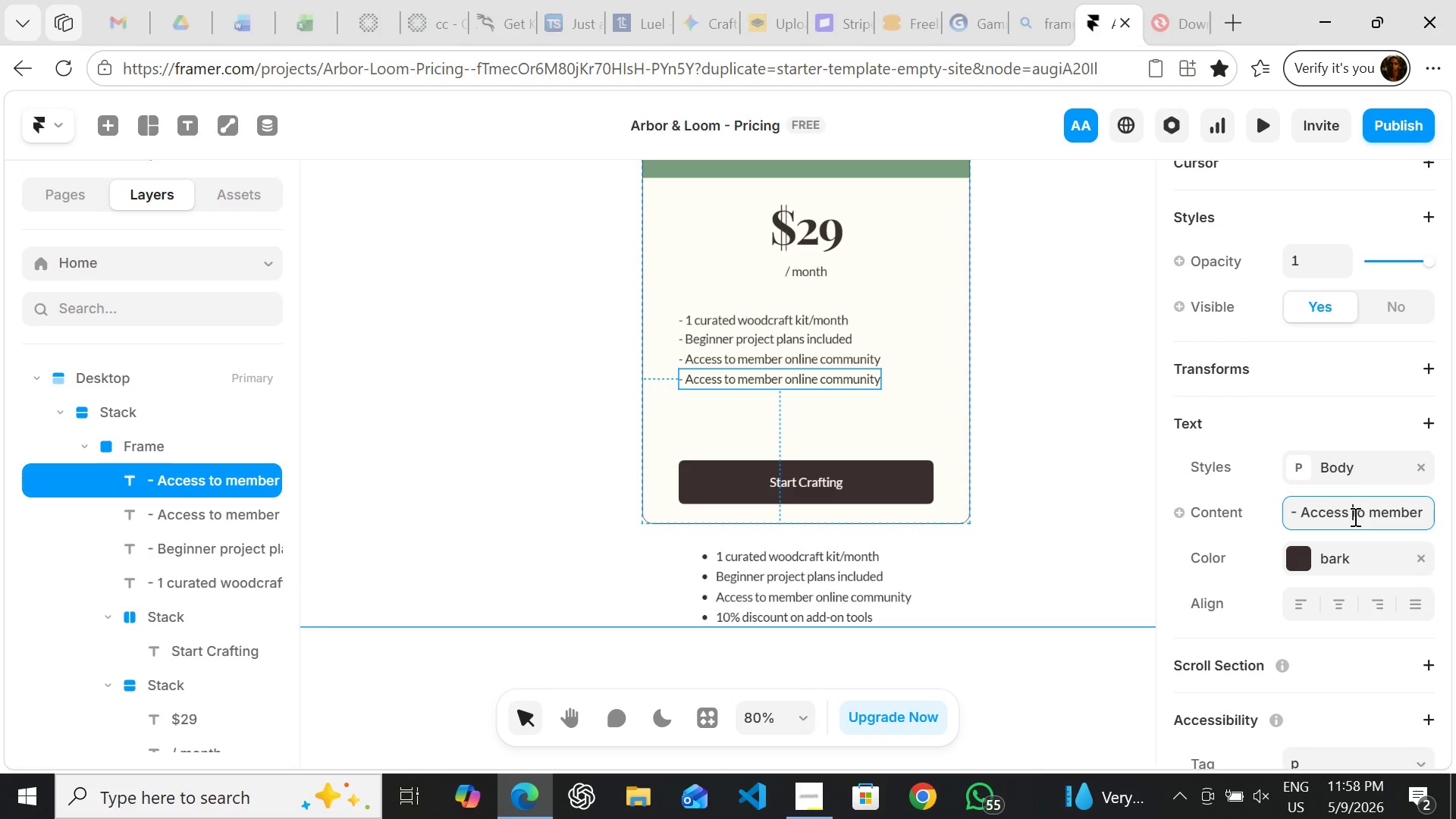 
double_click([1354, 516])
 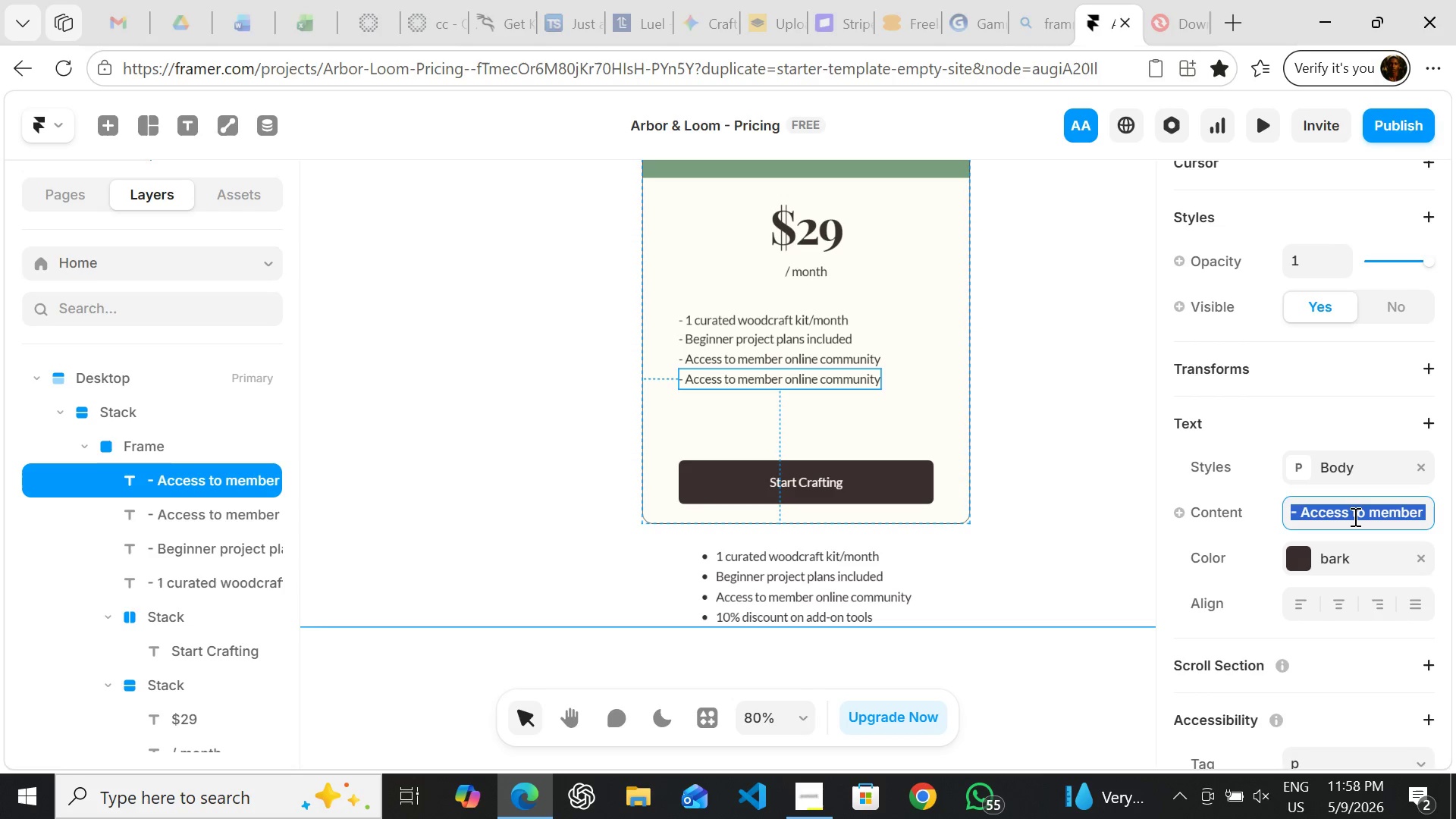 
triple_click([1354, 516])
 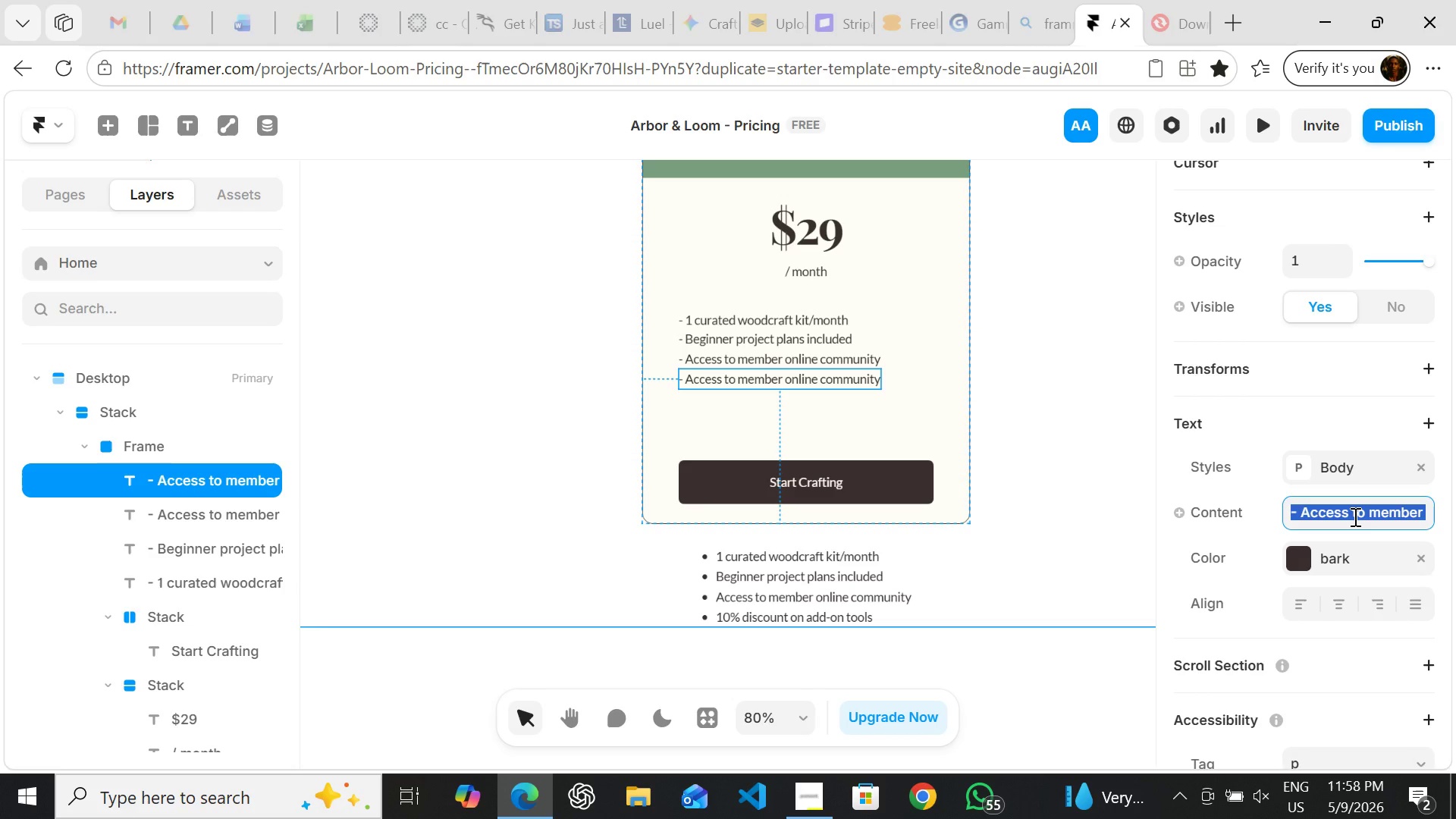 
key(Control+V)
 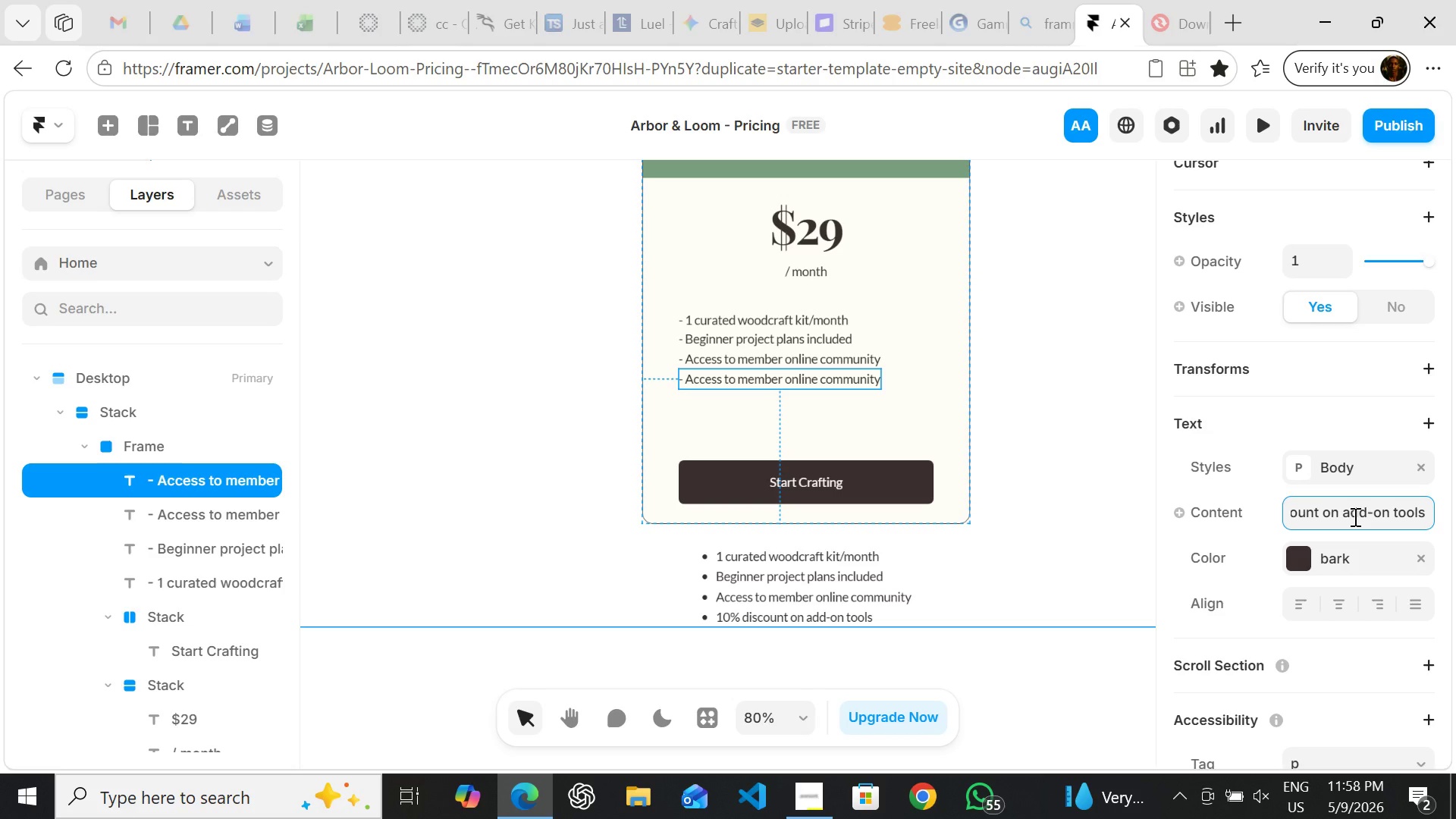 
key(Enter)
 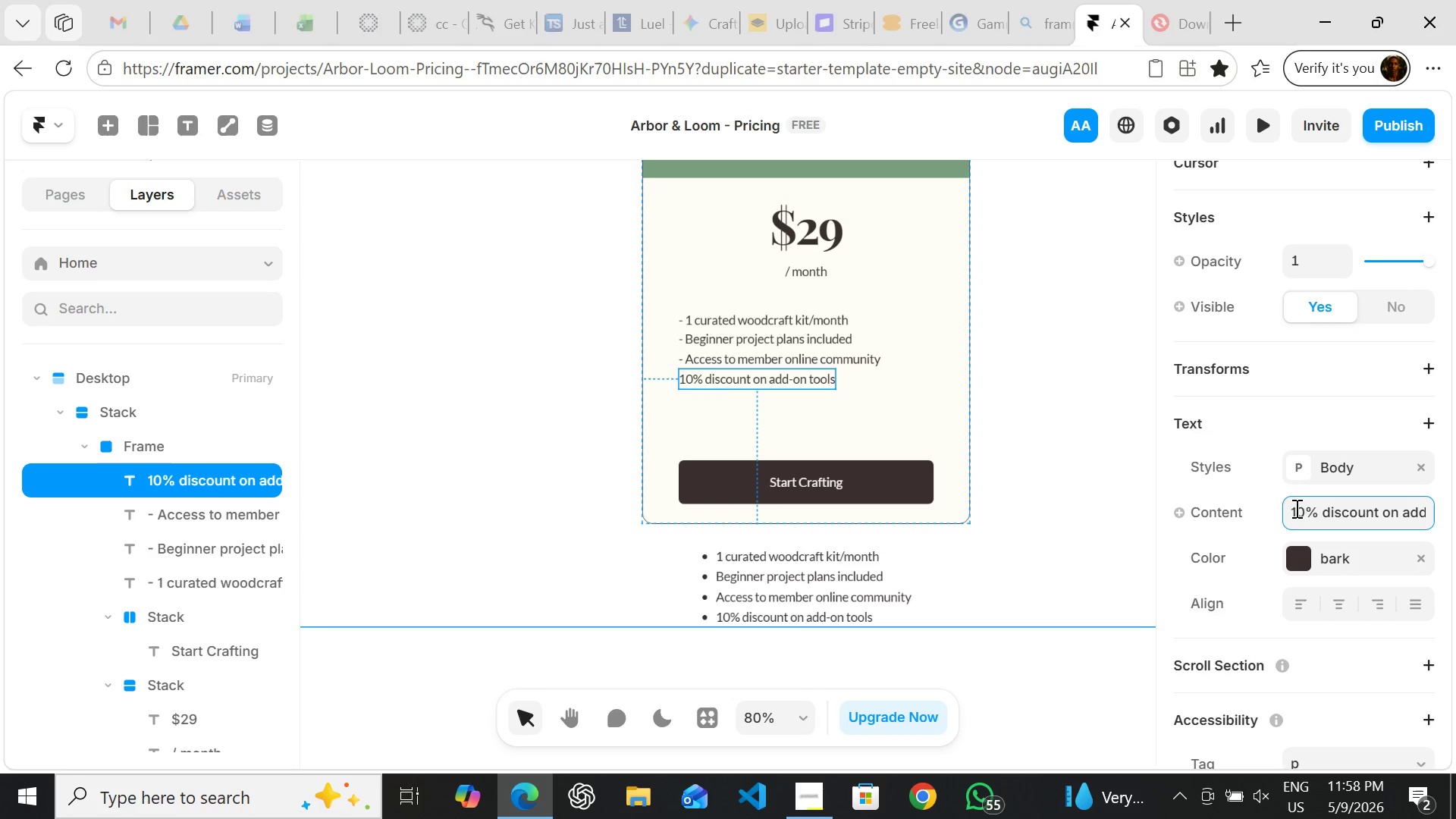 
left_click([1291, 514])
 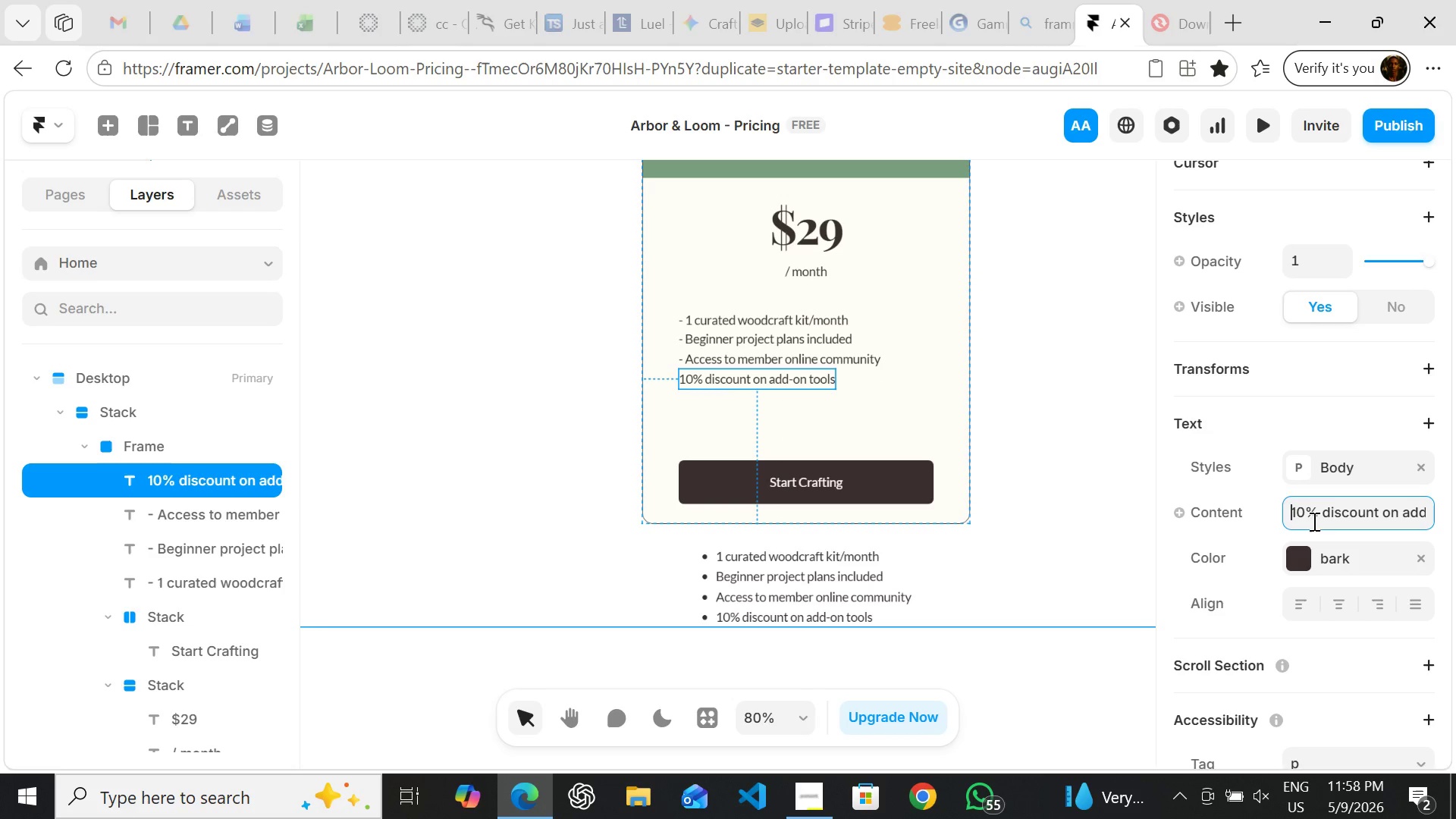 
key(Minus)
 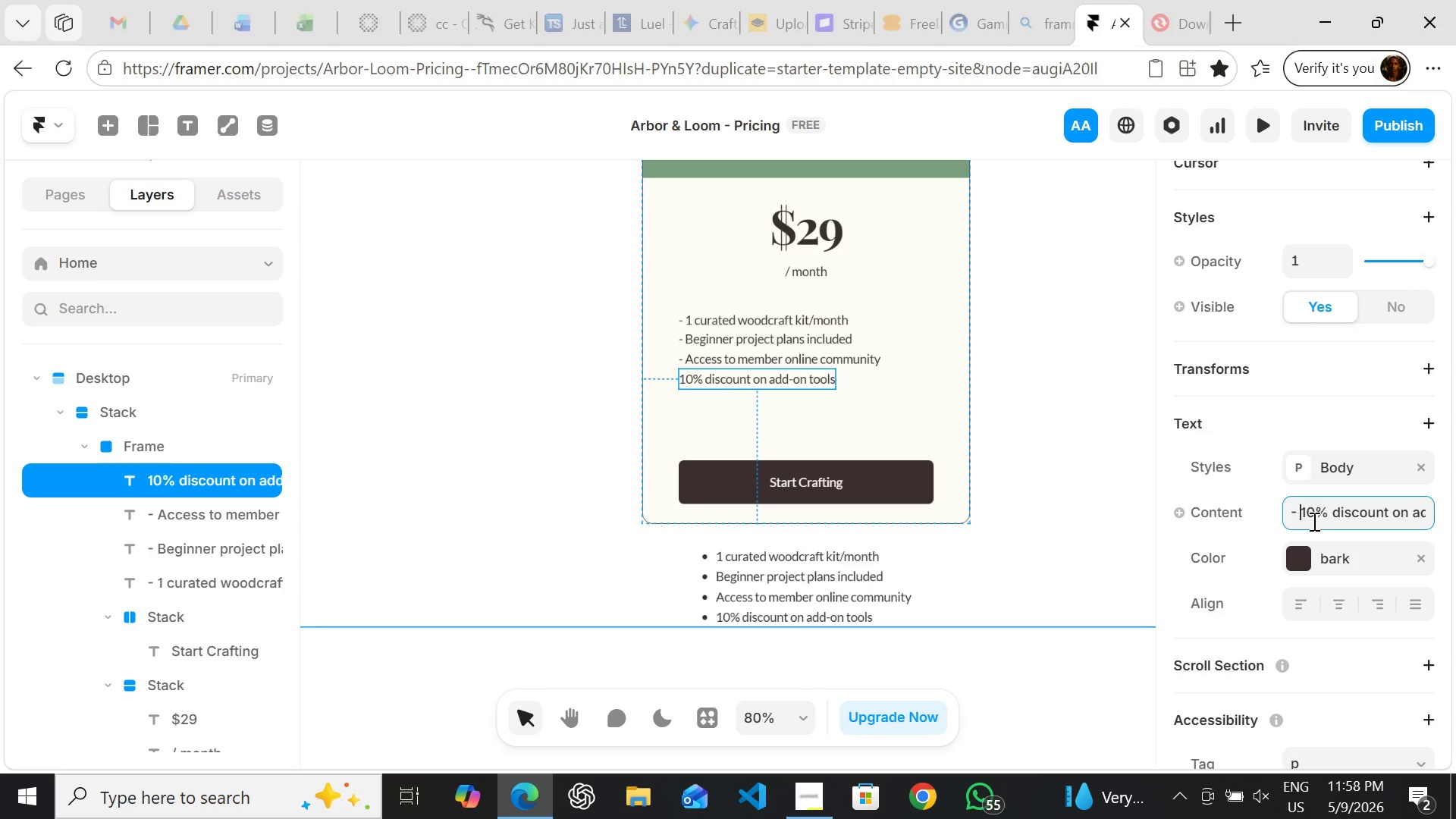 
key(Space)
 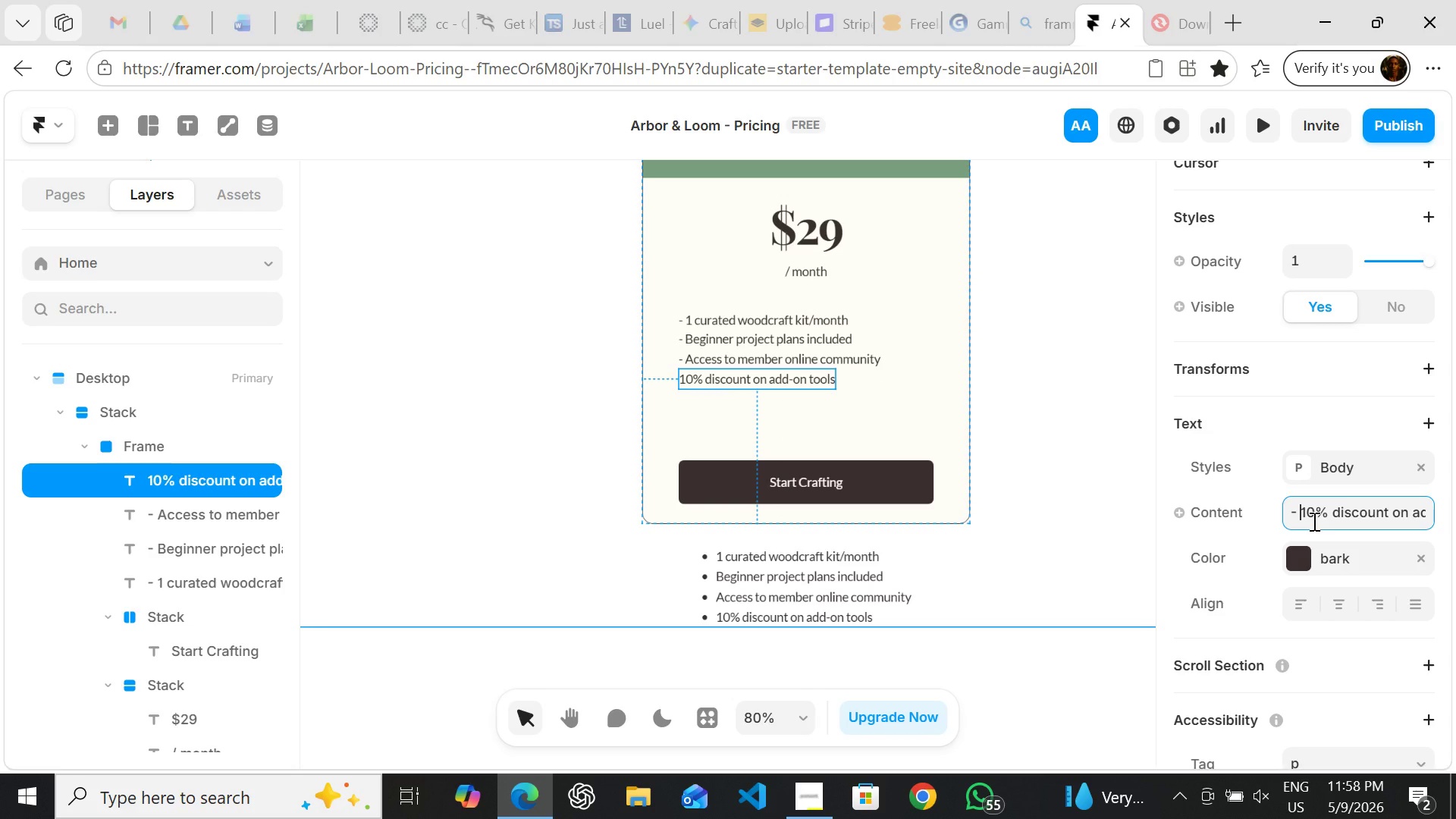 
key(Enter)
 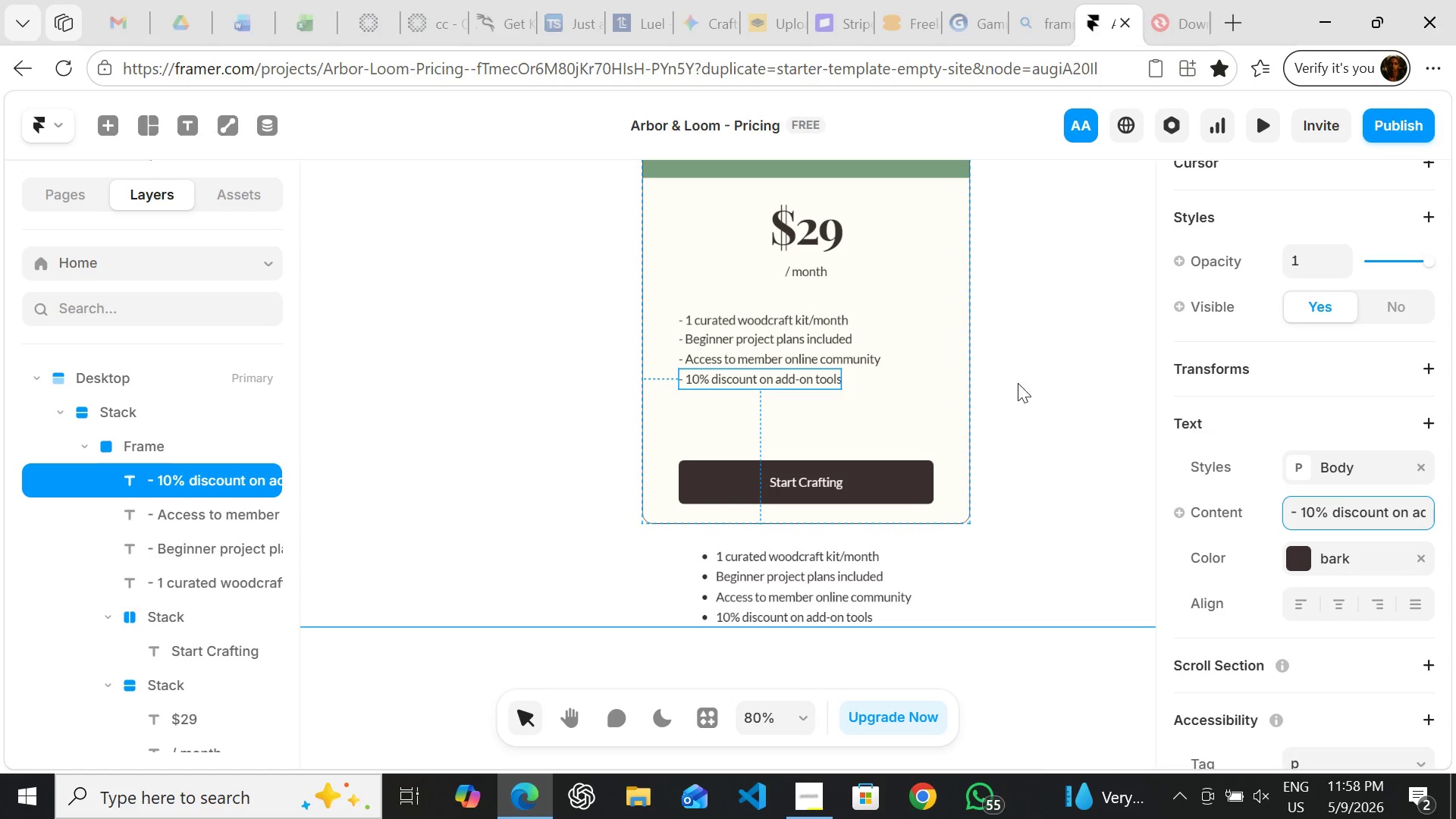 
left_click([1046, 393])
 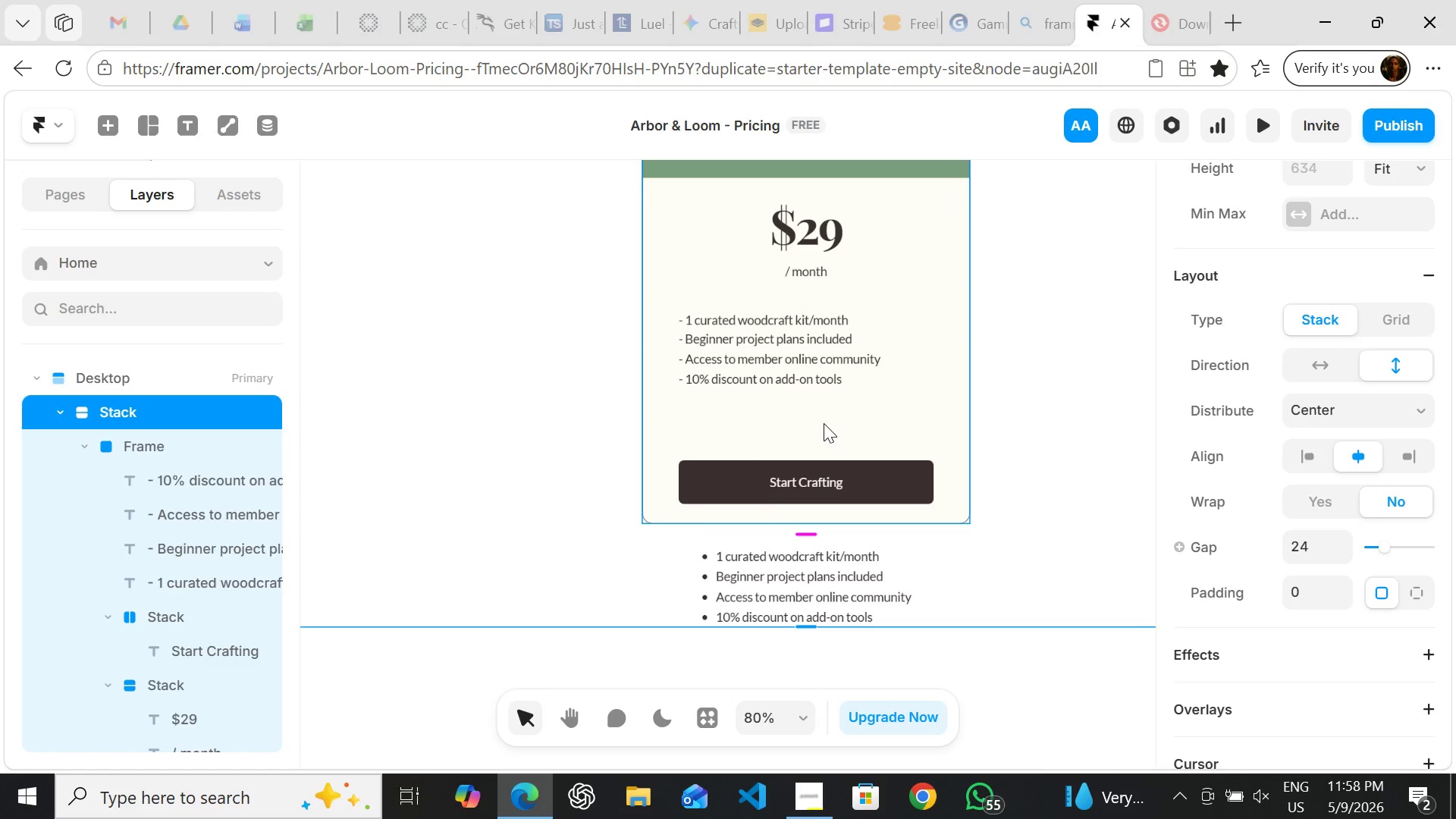 
hold_key(key=ShiftLeft, duration=1.53)
left_click([789, 386])
 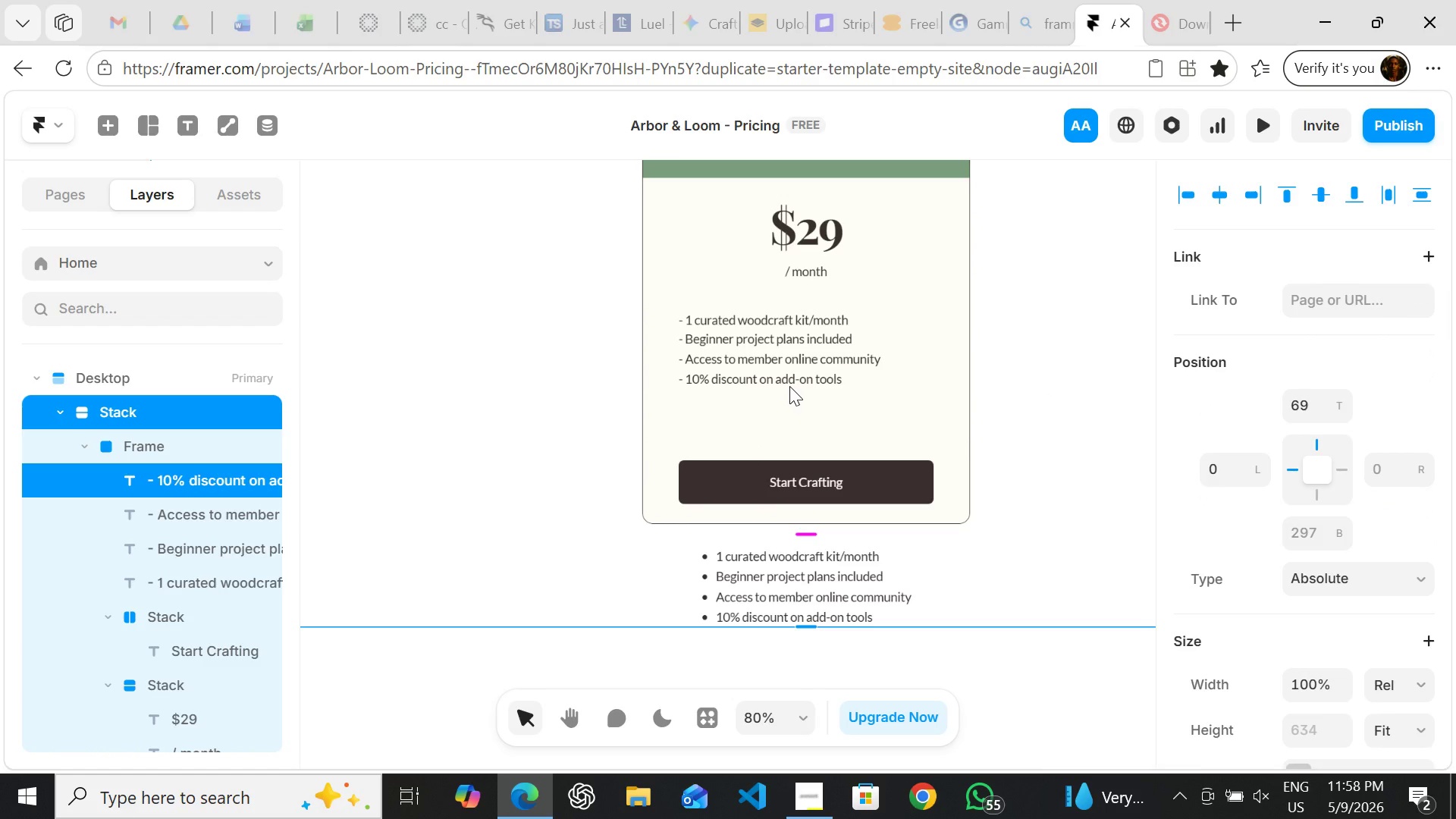 
hold_key(key=ShiftLeft, duration=1.26)
 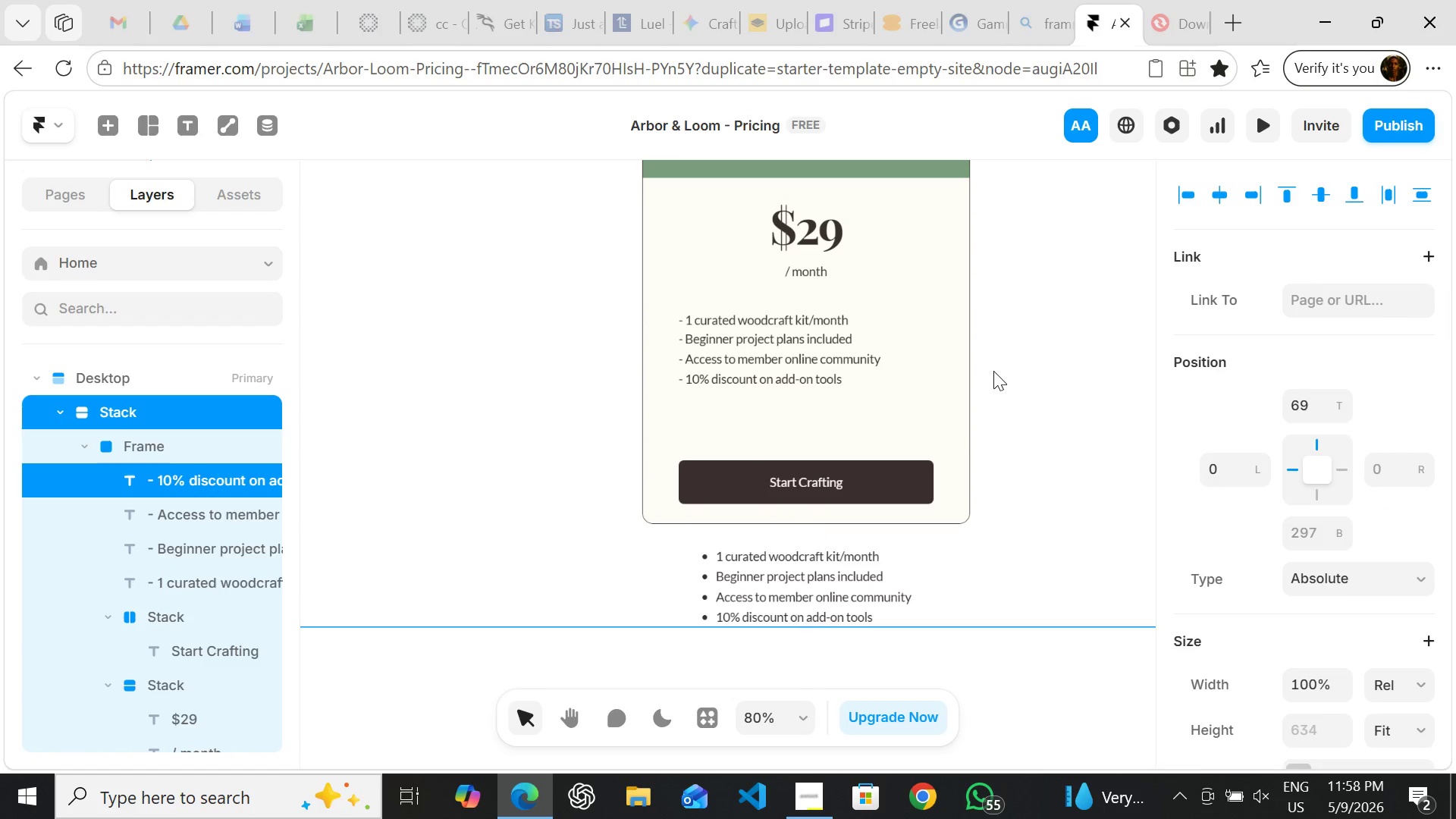 
left_click([993, 371])
 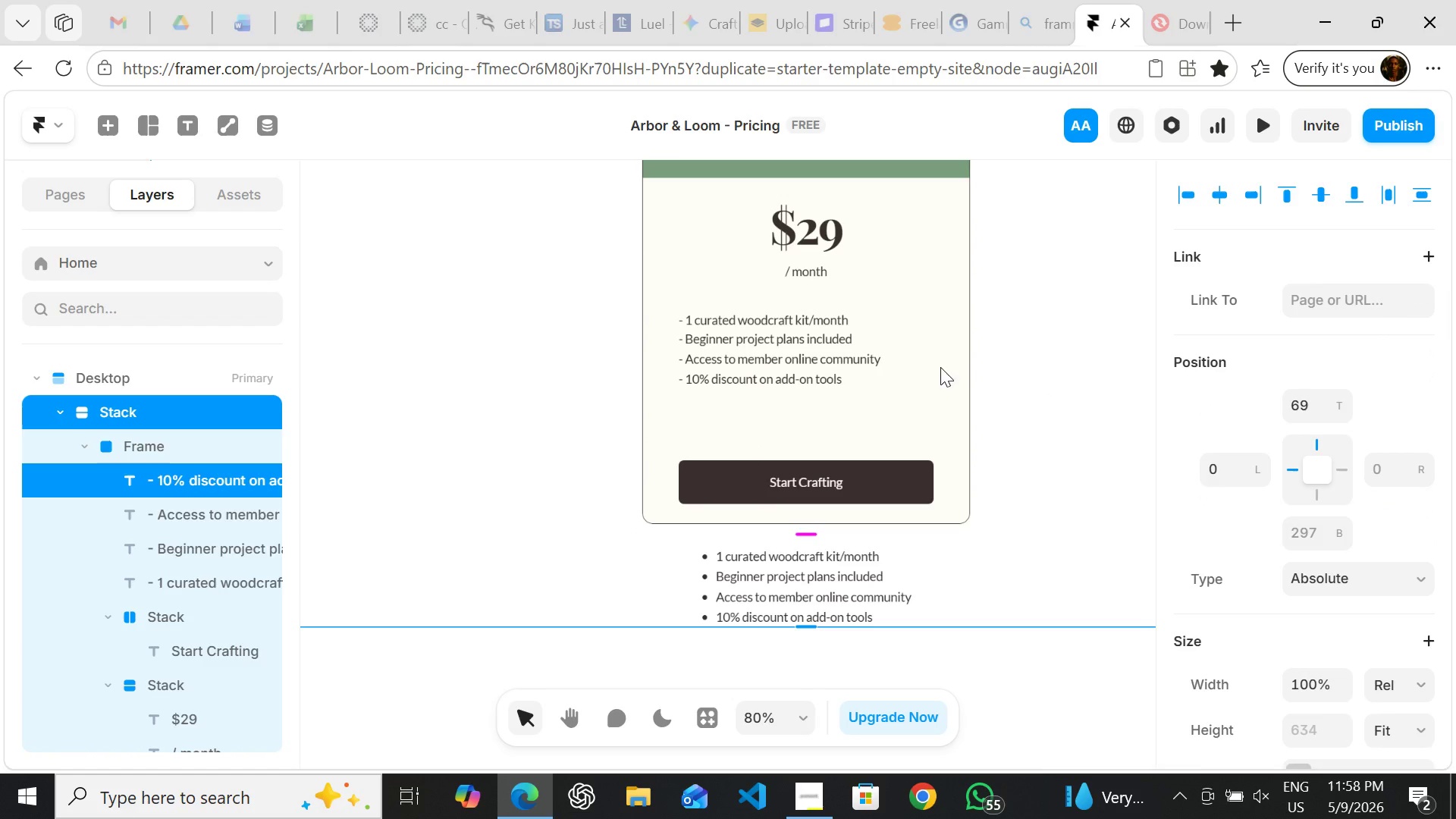 
hold_key(key=ShiftLeft, duration=1.52)
left_click([780, 318])
 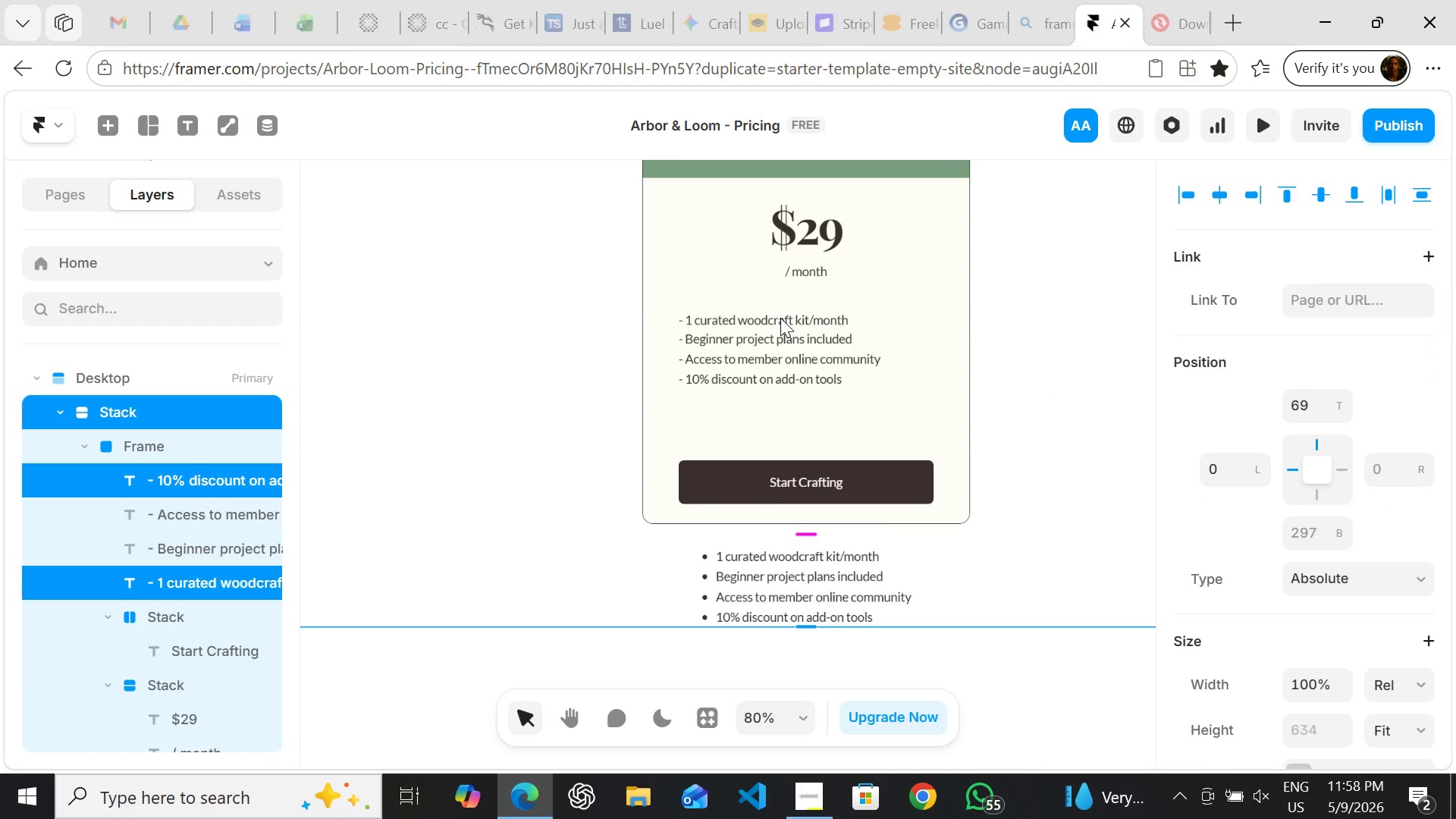 
key(Shift+ShiftLeft)
 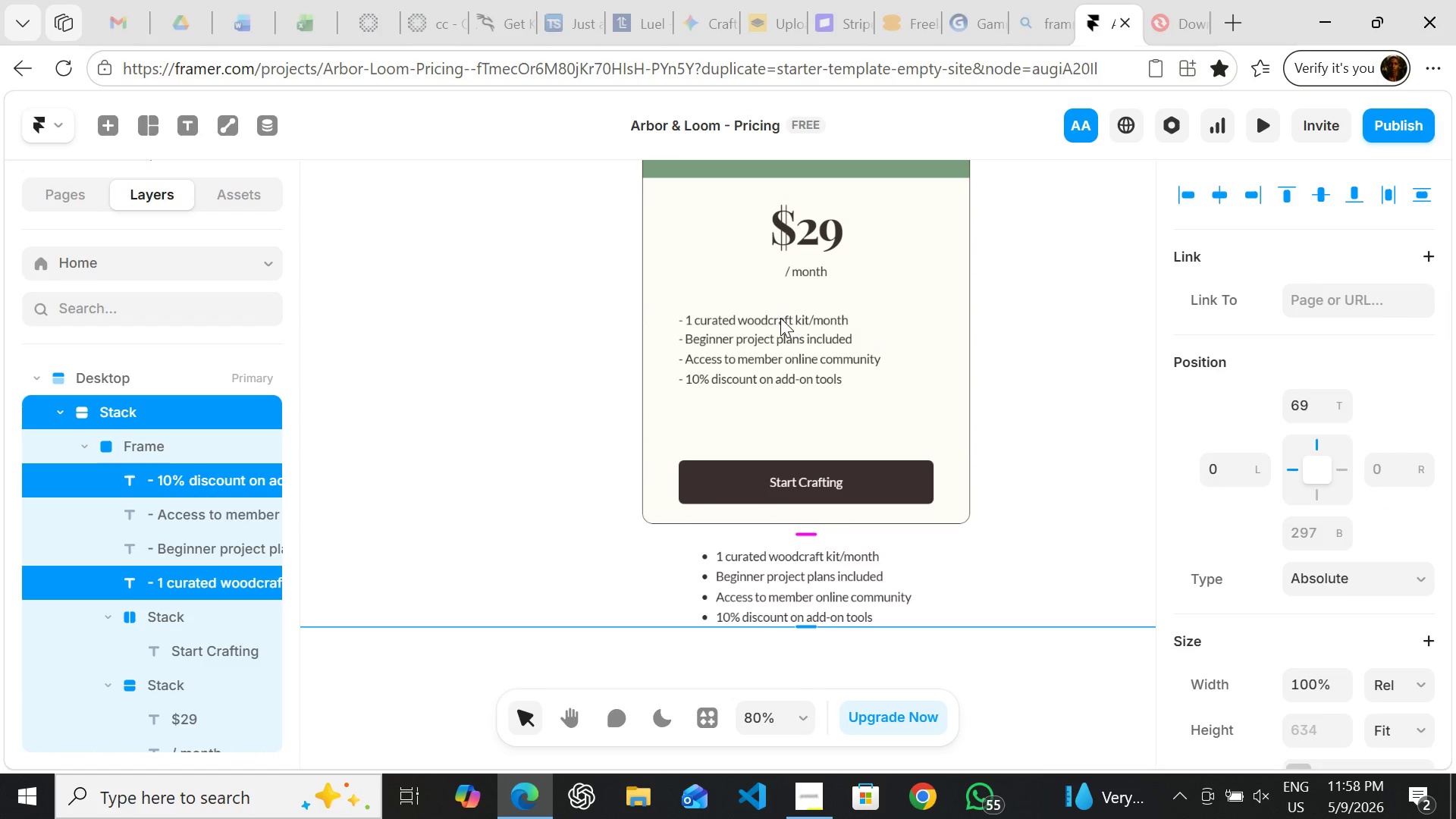 
key(Shift+ShiftLeft)
 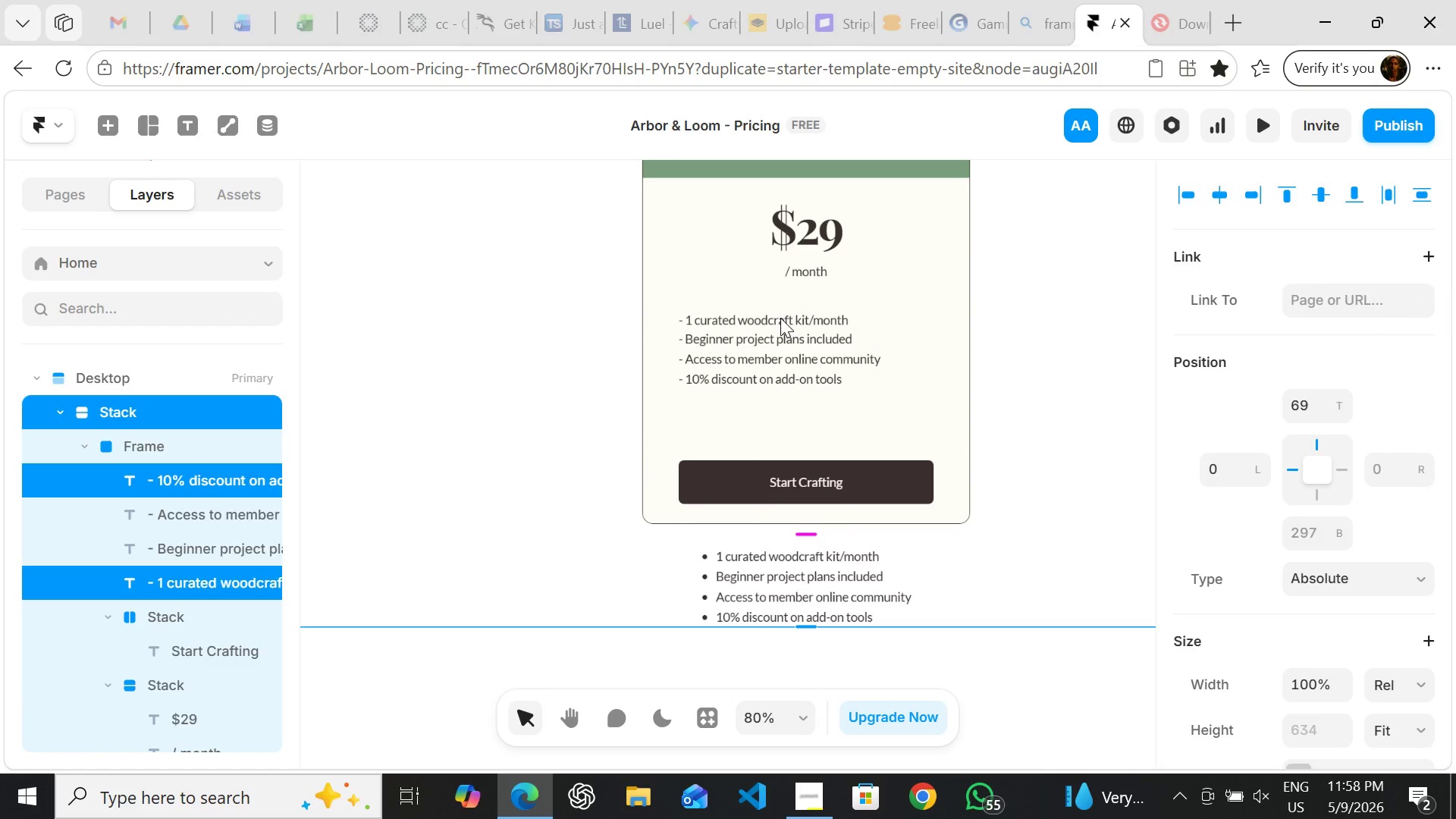 
key(Shift+ShiftLeft)
 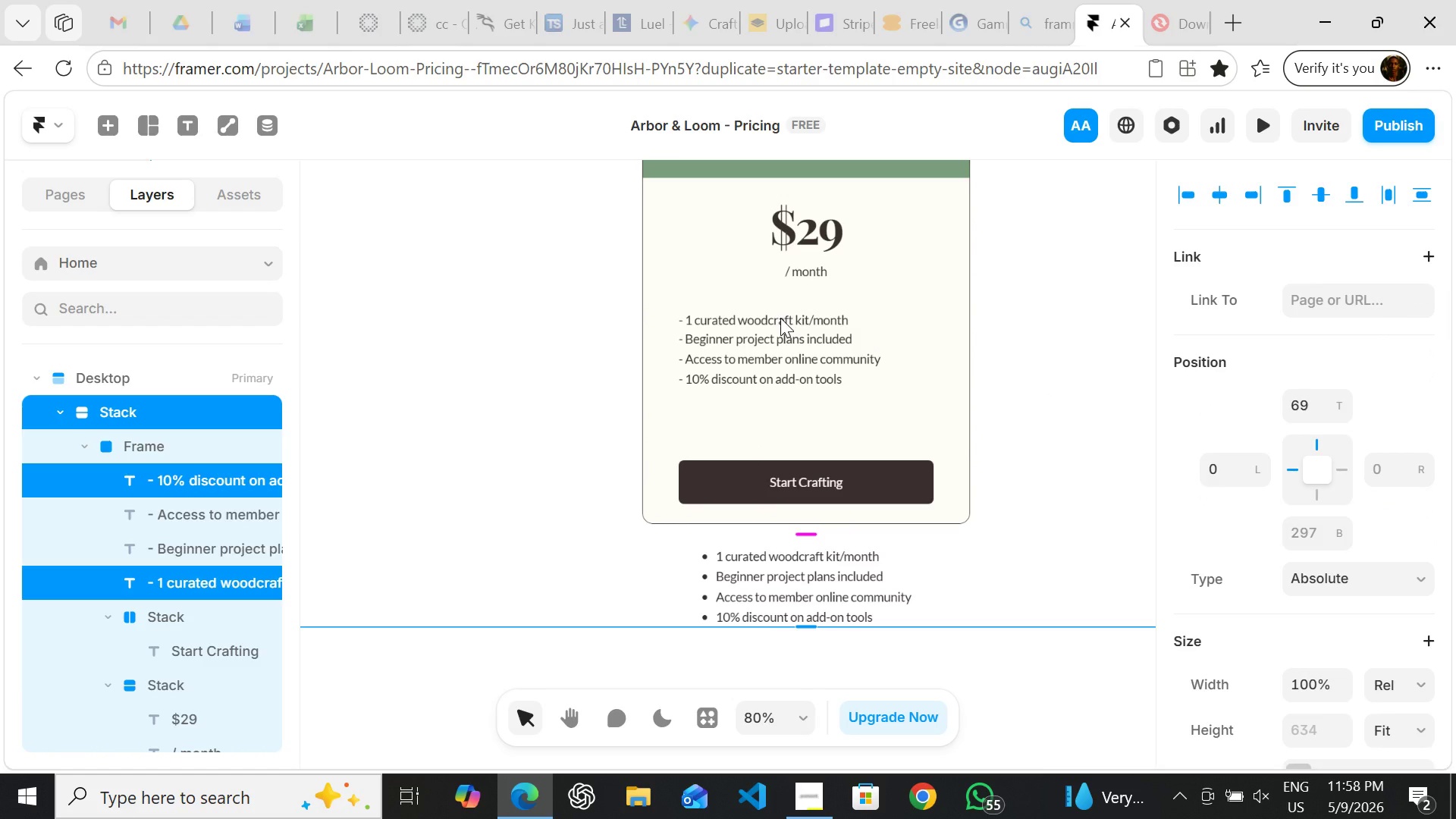 
key(Shift+ShiftLeft)
 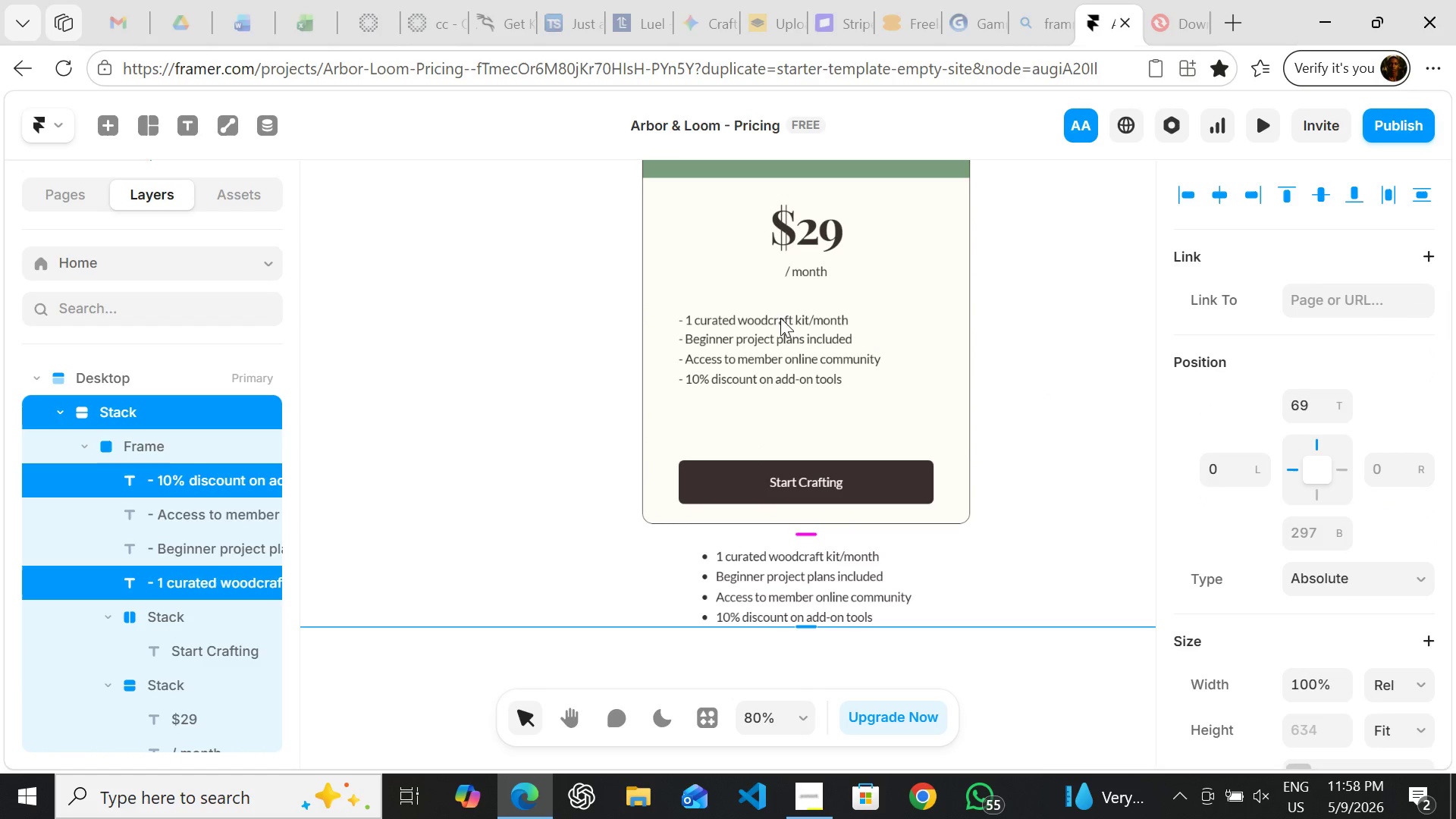 
key(Shift+ShiftLeft)
 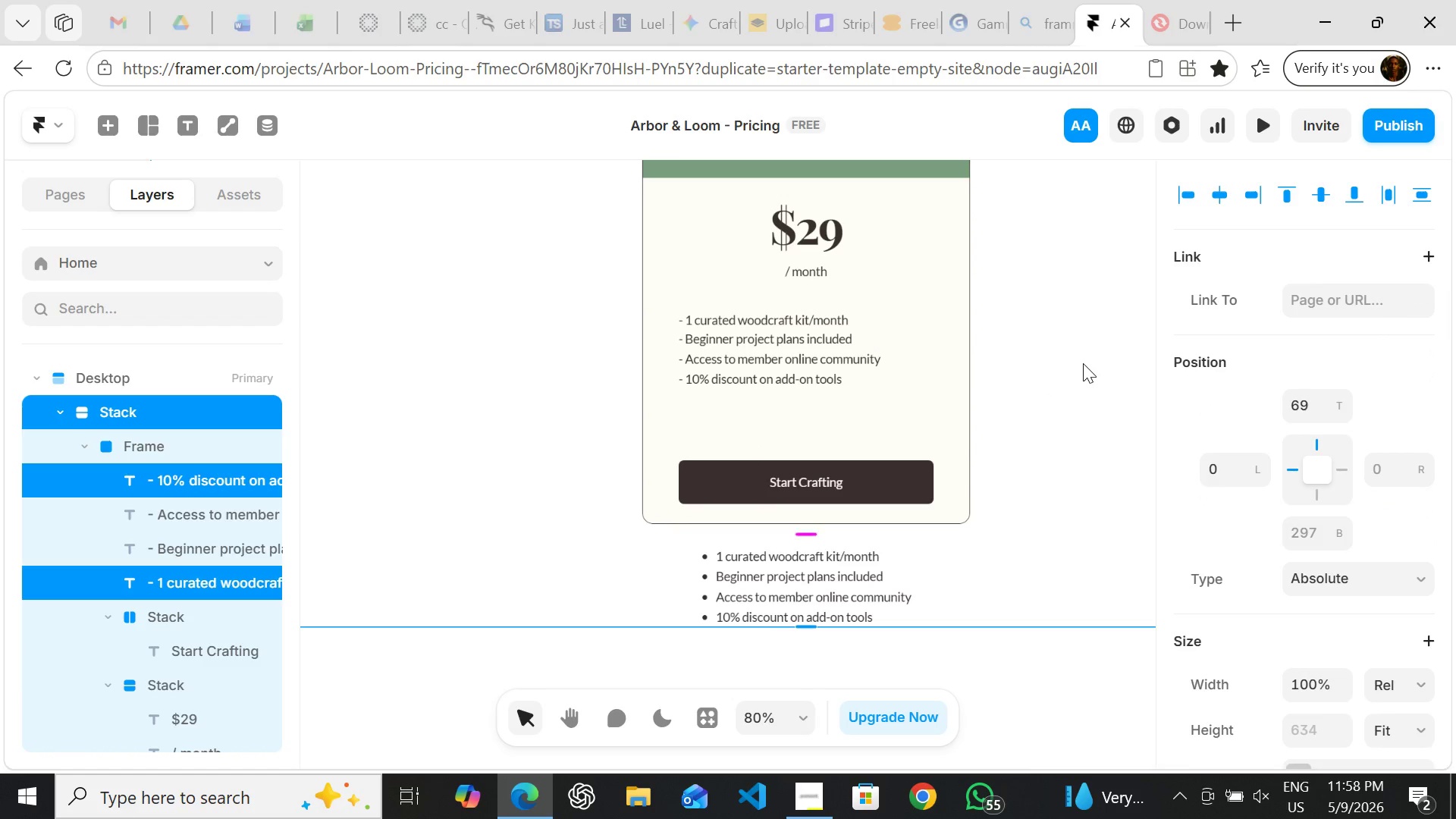 
double_click([1083, 363])
 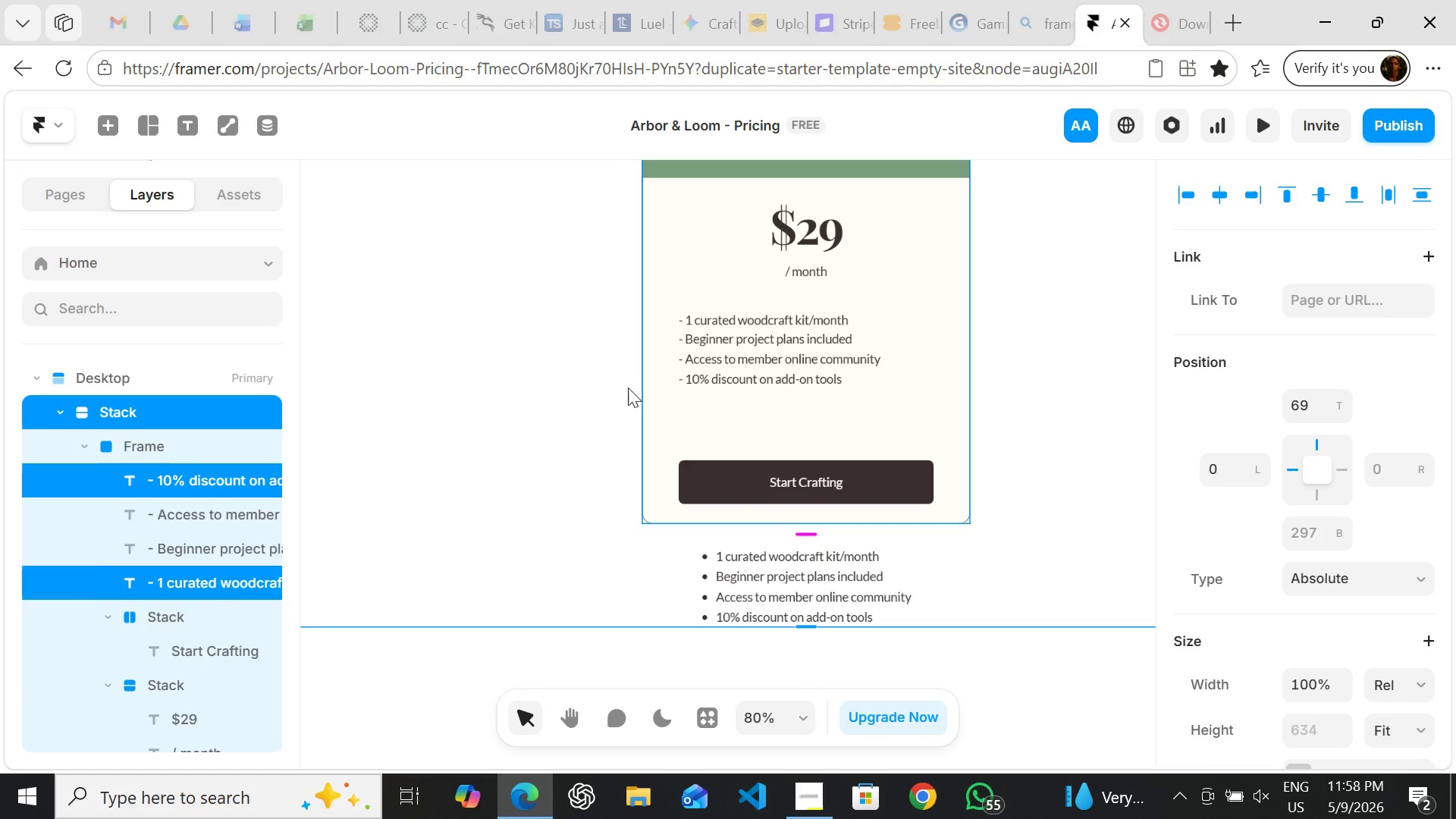 
left_click([624, 386])
 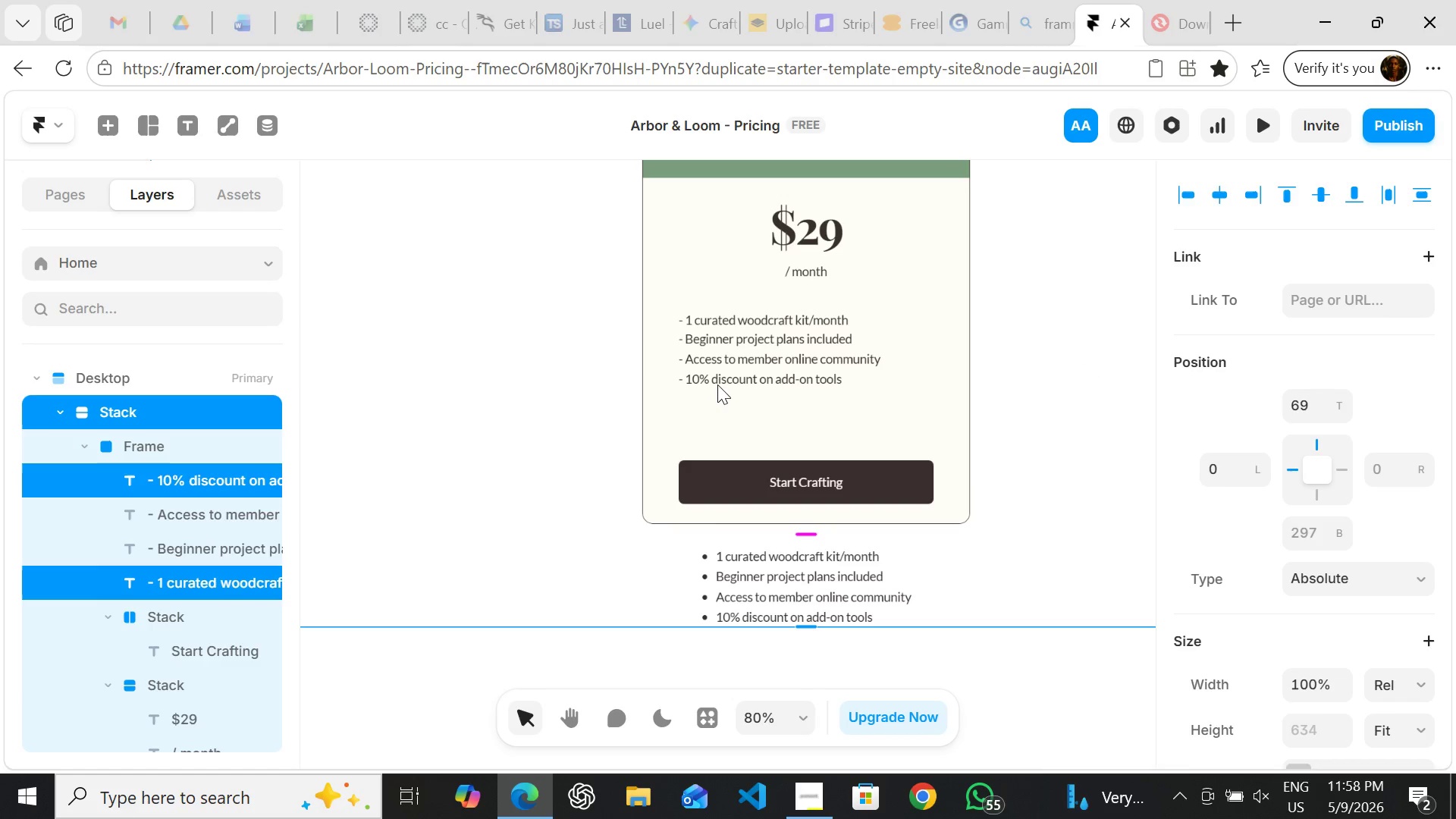 
left_click([717, 384])
 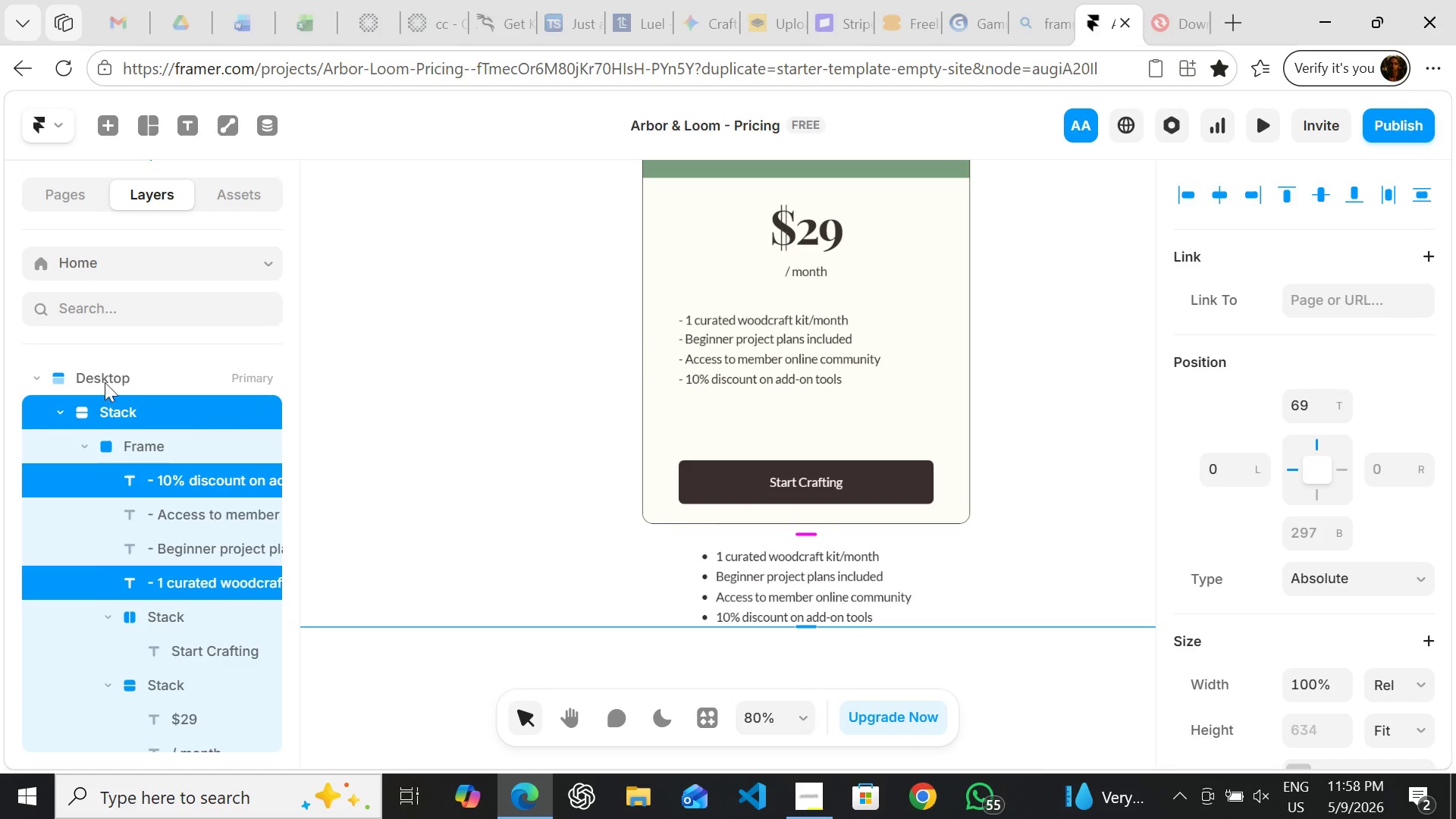 
left_click([105, 380])
 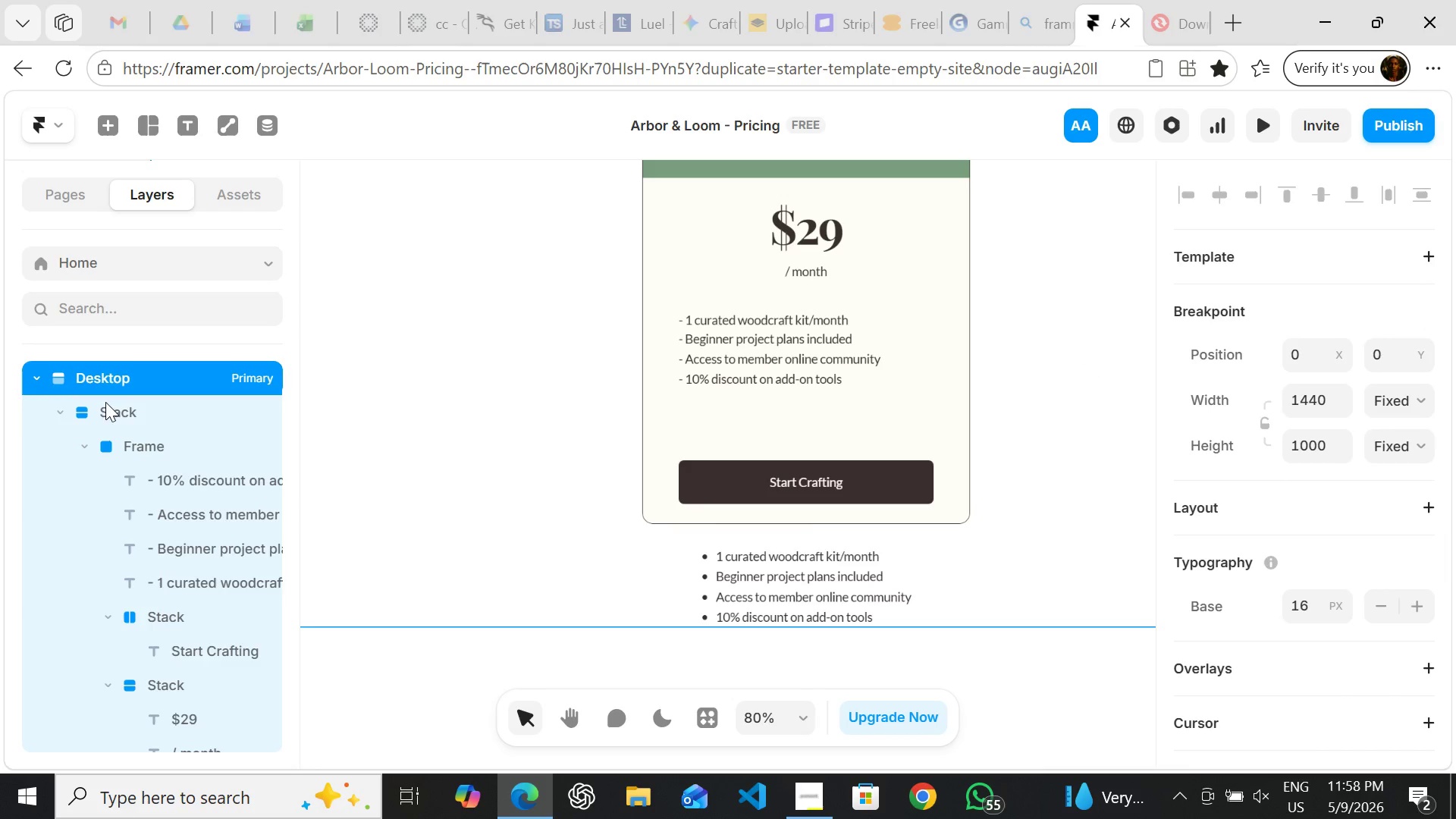 
left_click([105, 404])
 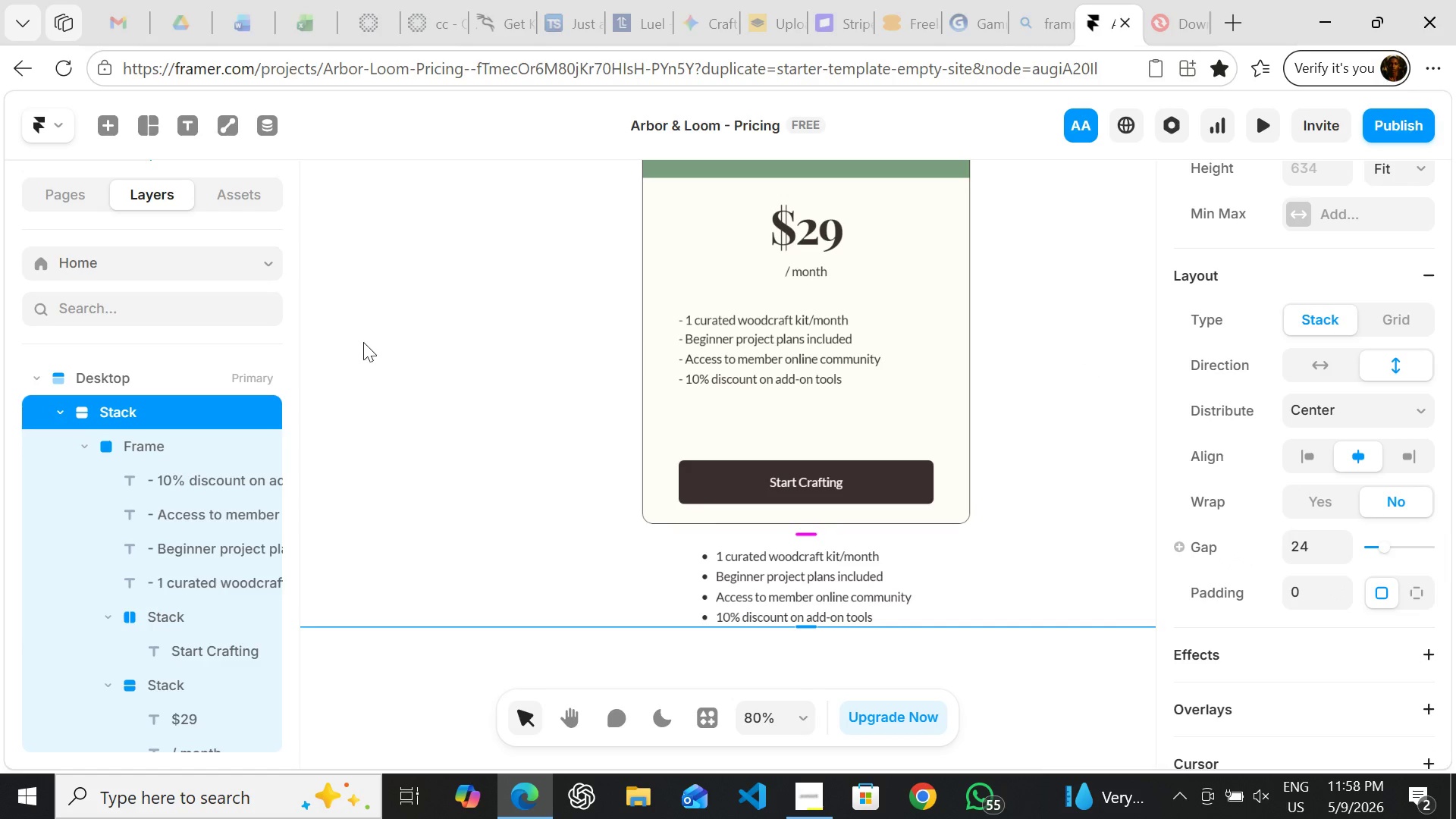 
left_click([363, 342])
 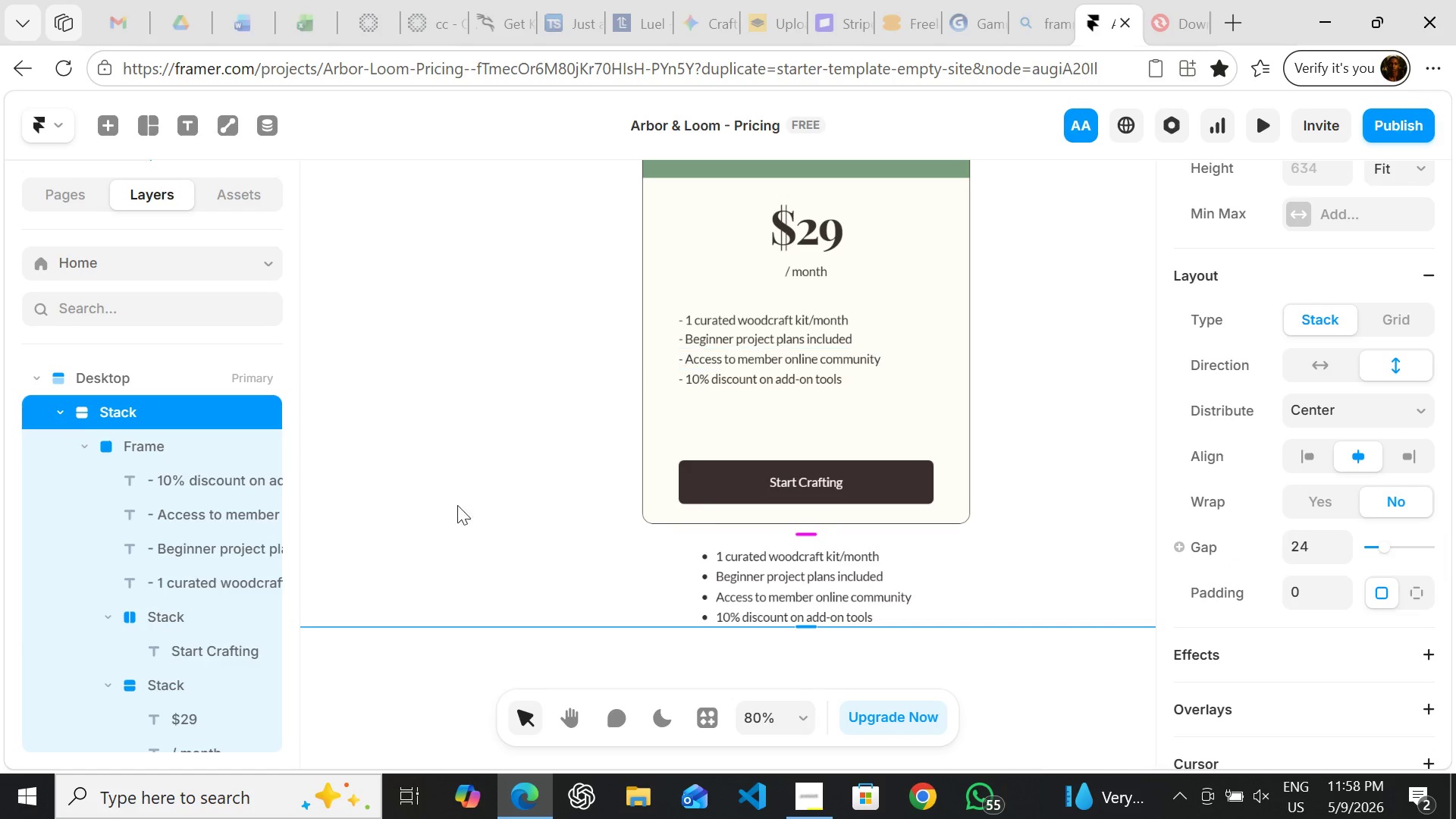 
left_click([597, 540])
 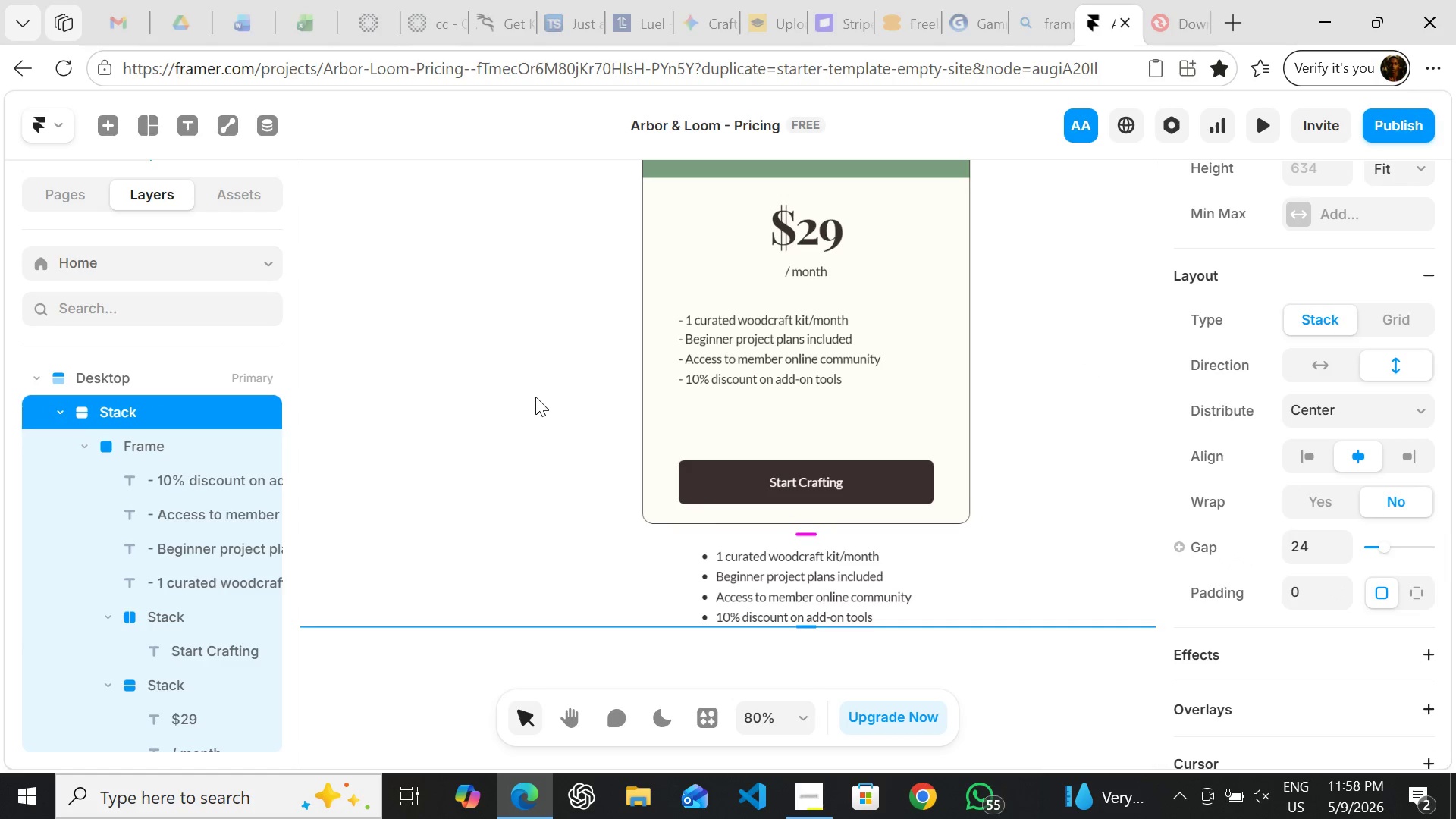 
left_click_drag(start_coordinate=[535, 397], to_coordinate=[483, 463])
 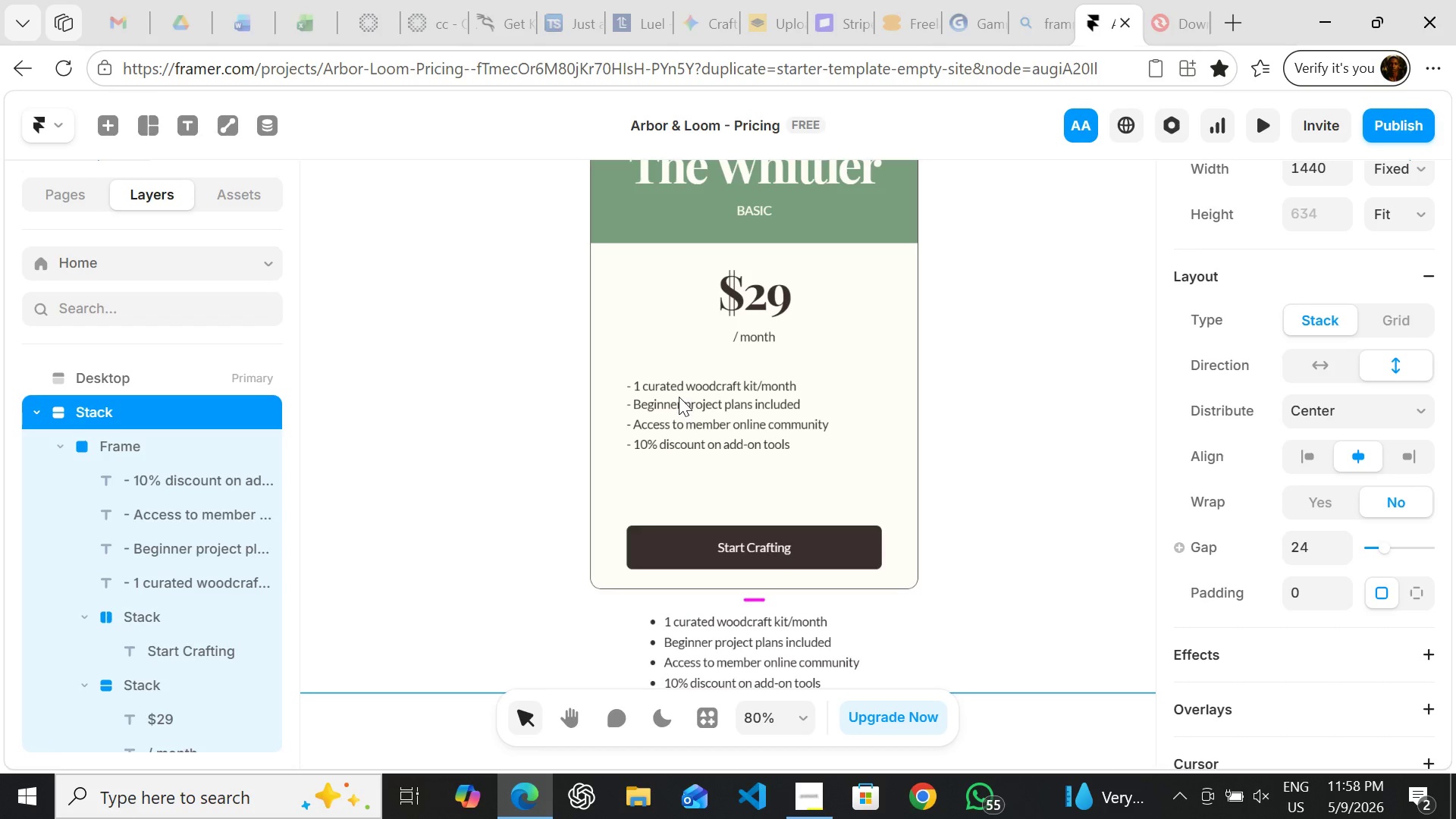 
left_click([679, 397])
 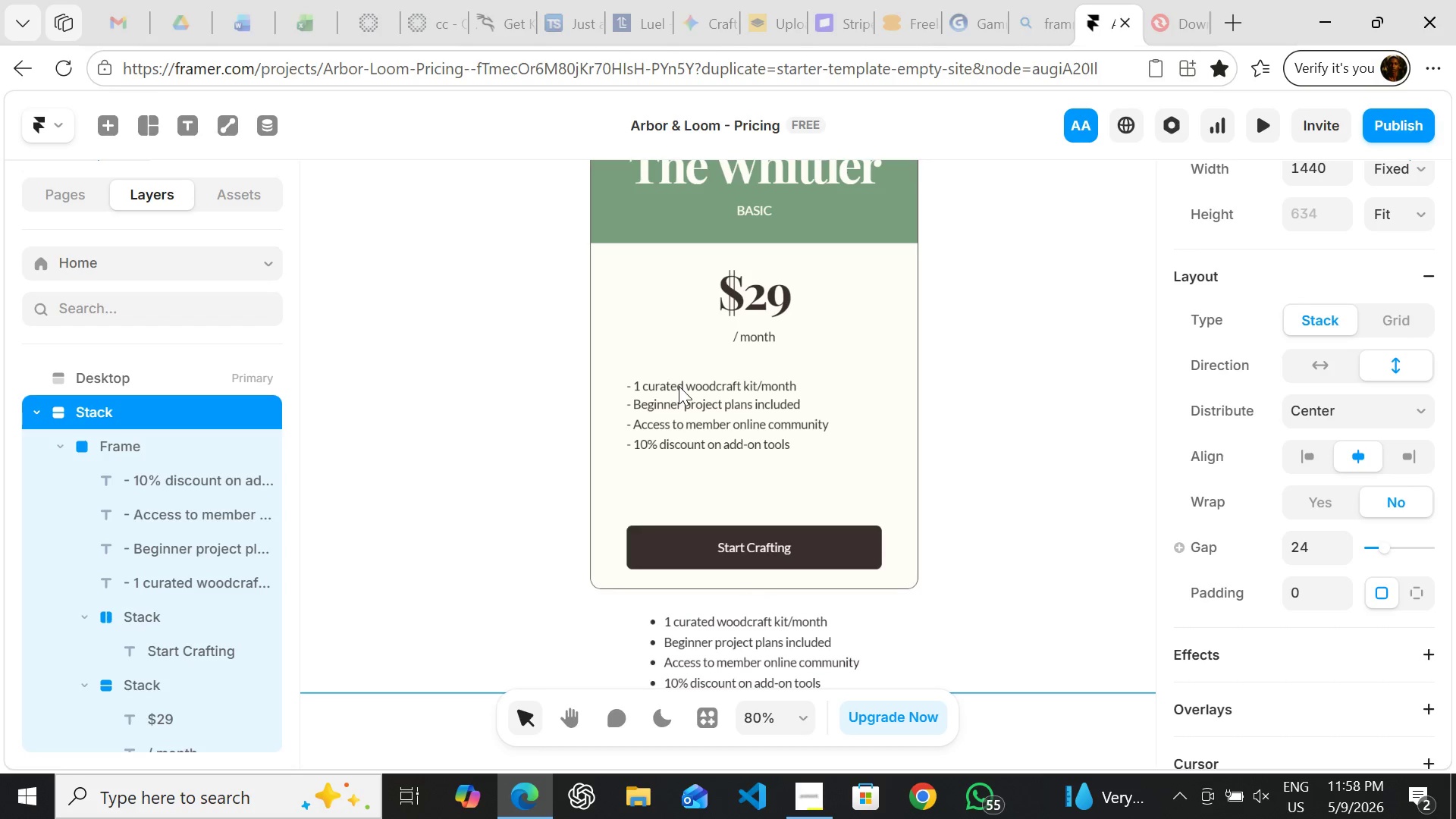 
double_click([679, 386])
 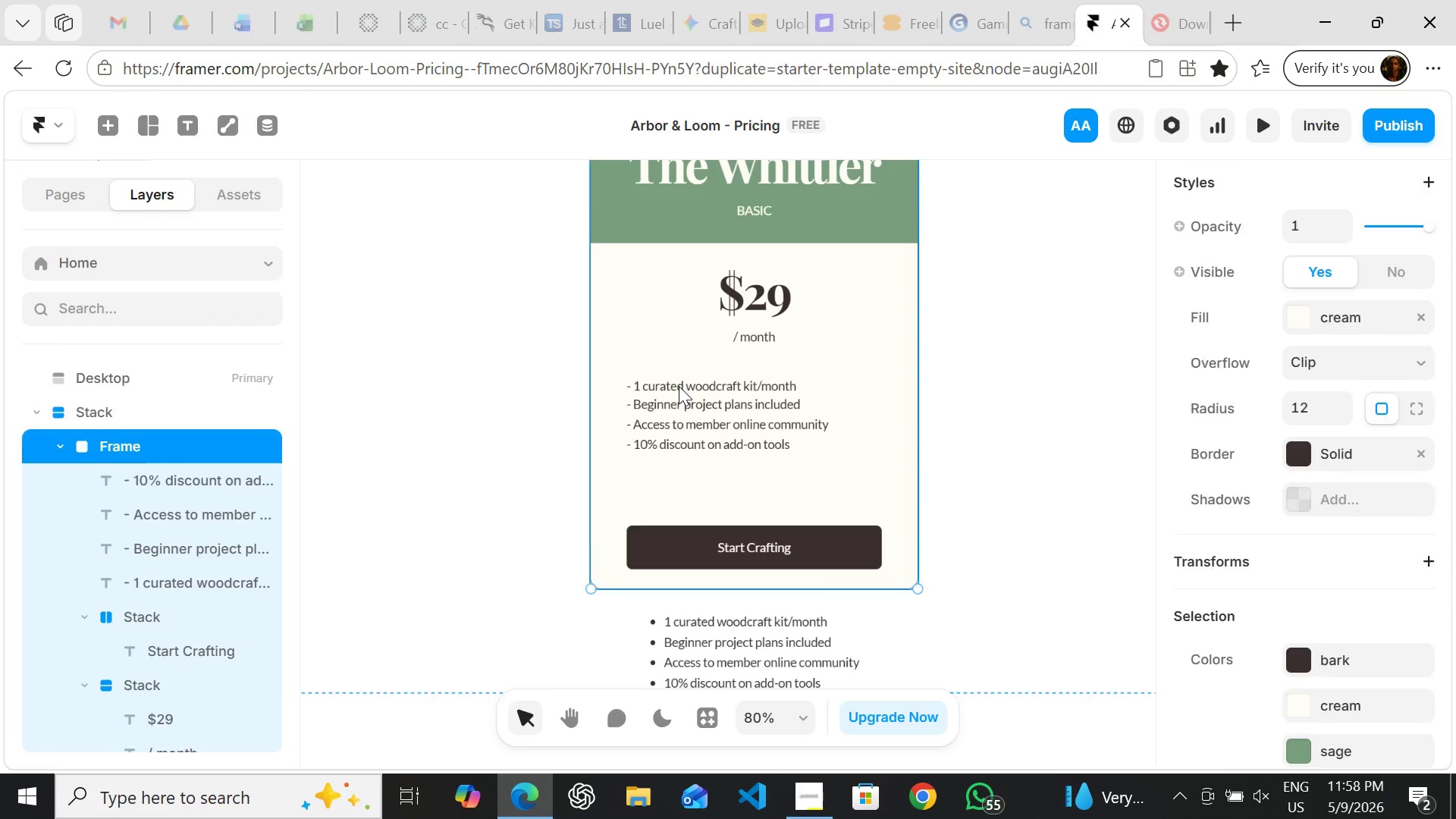 
triple_click([679, 386])
 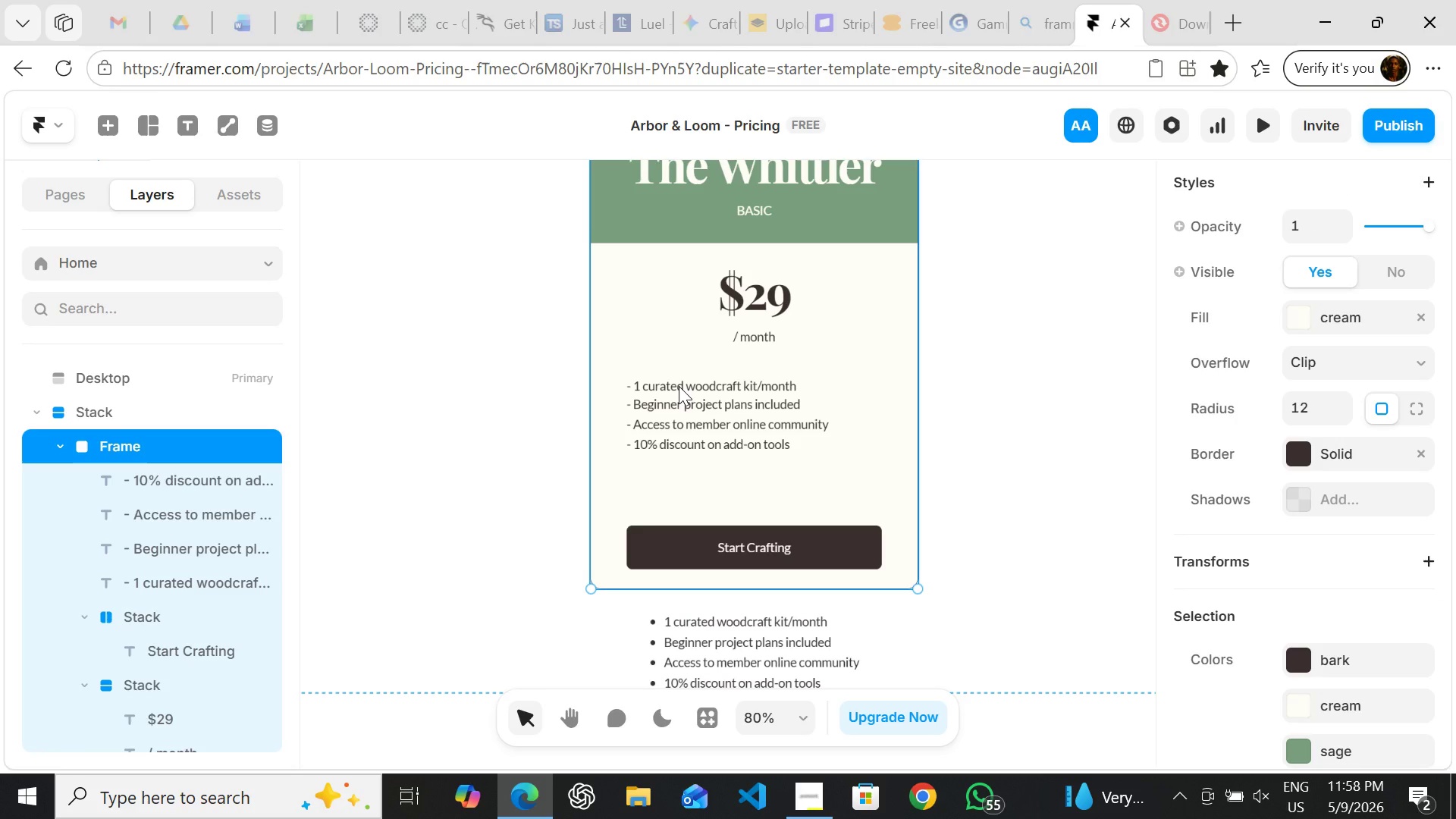 
triple_click([679, 386])
 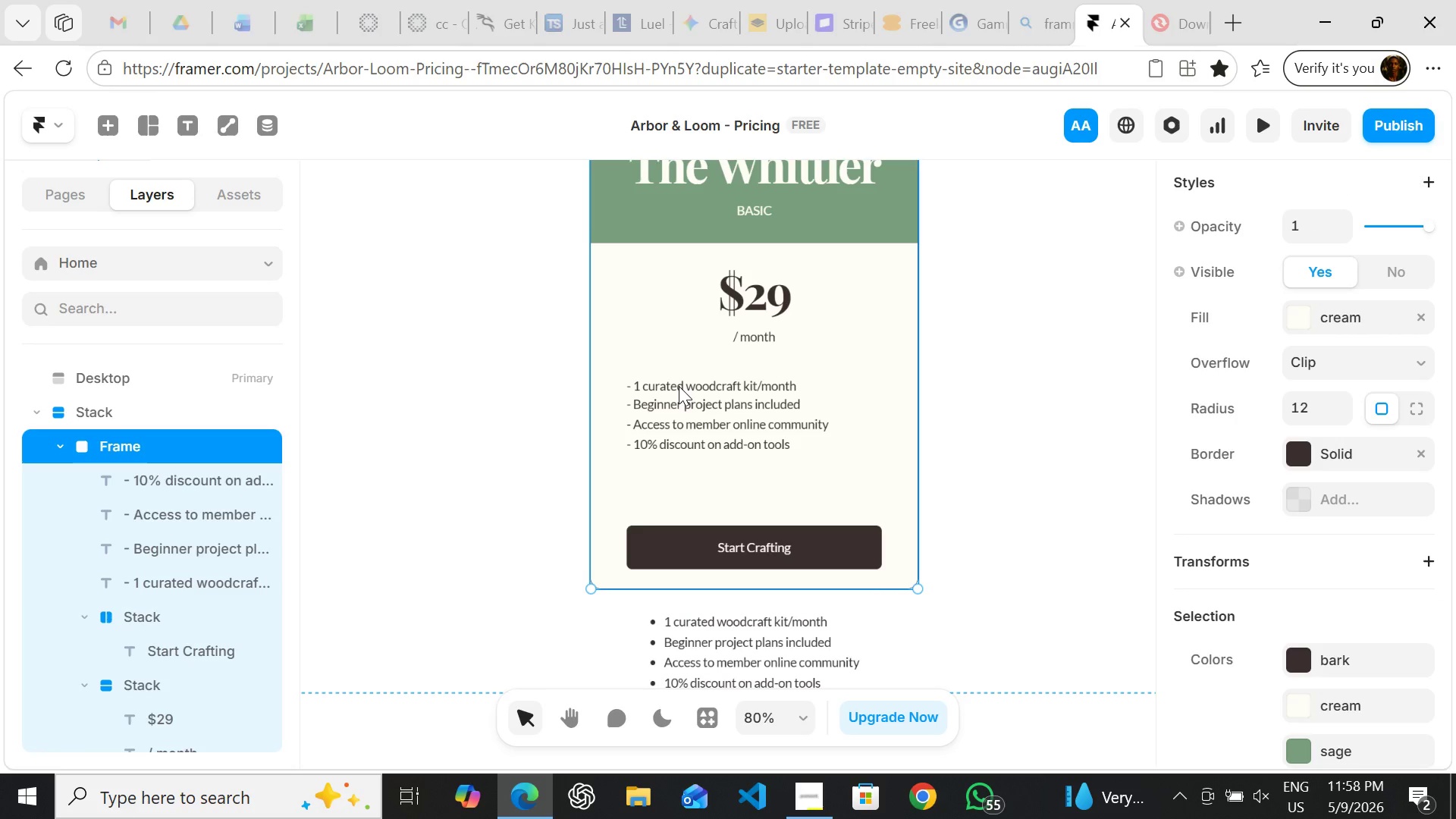 
triple_click([679, 386])
 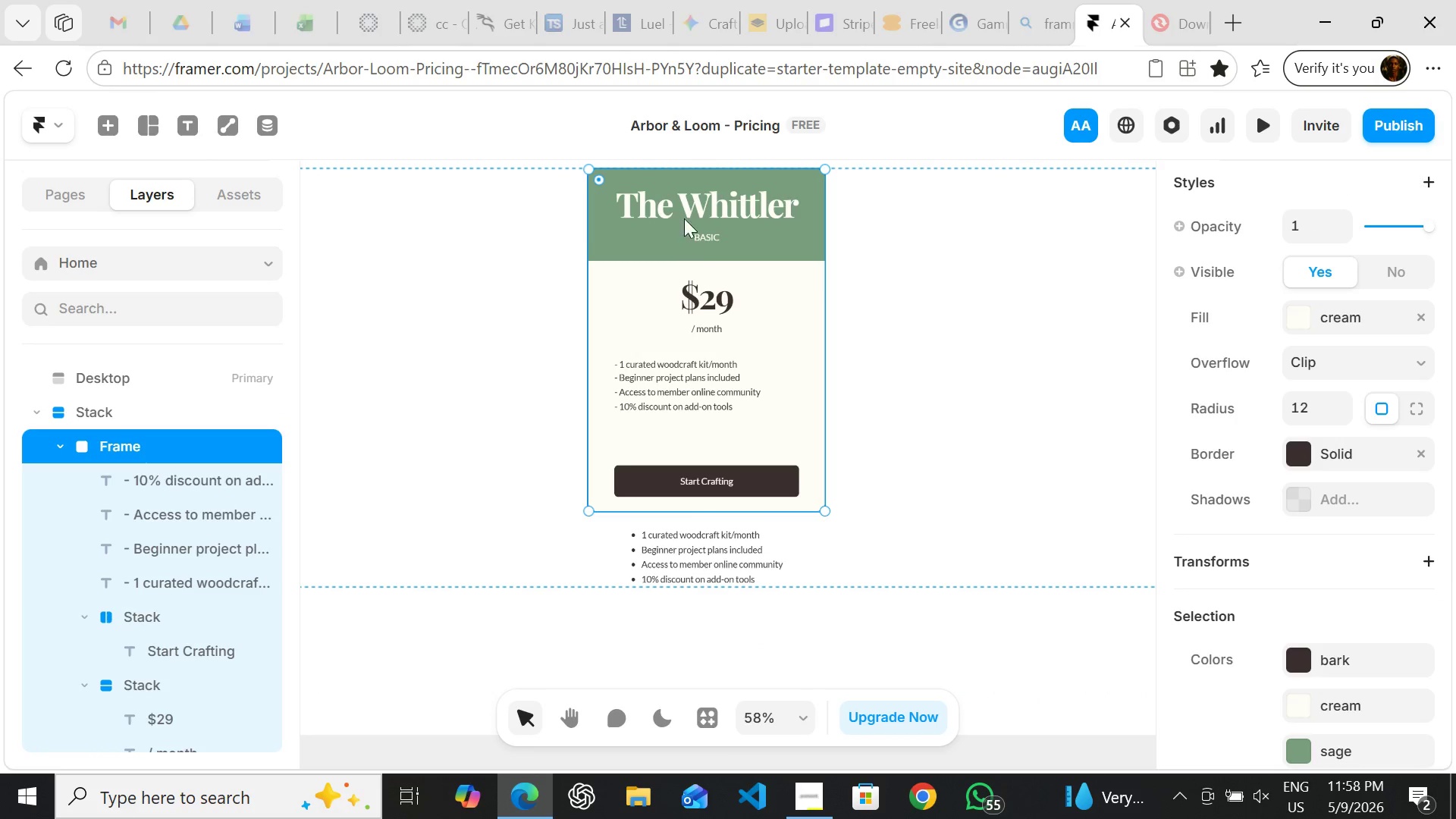 
left_click([839, 304])
 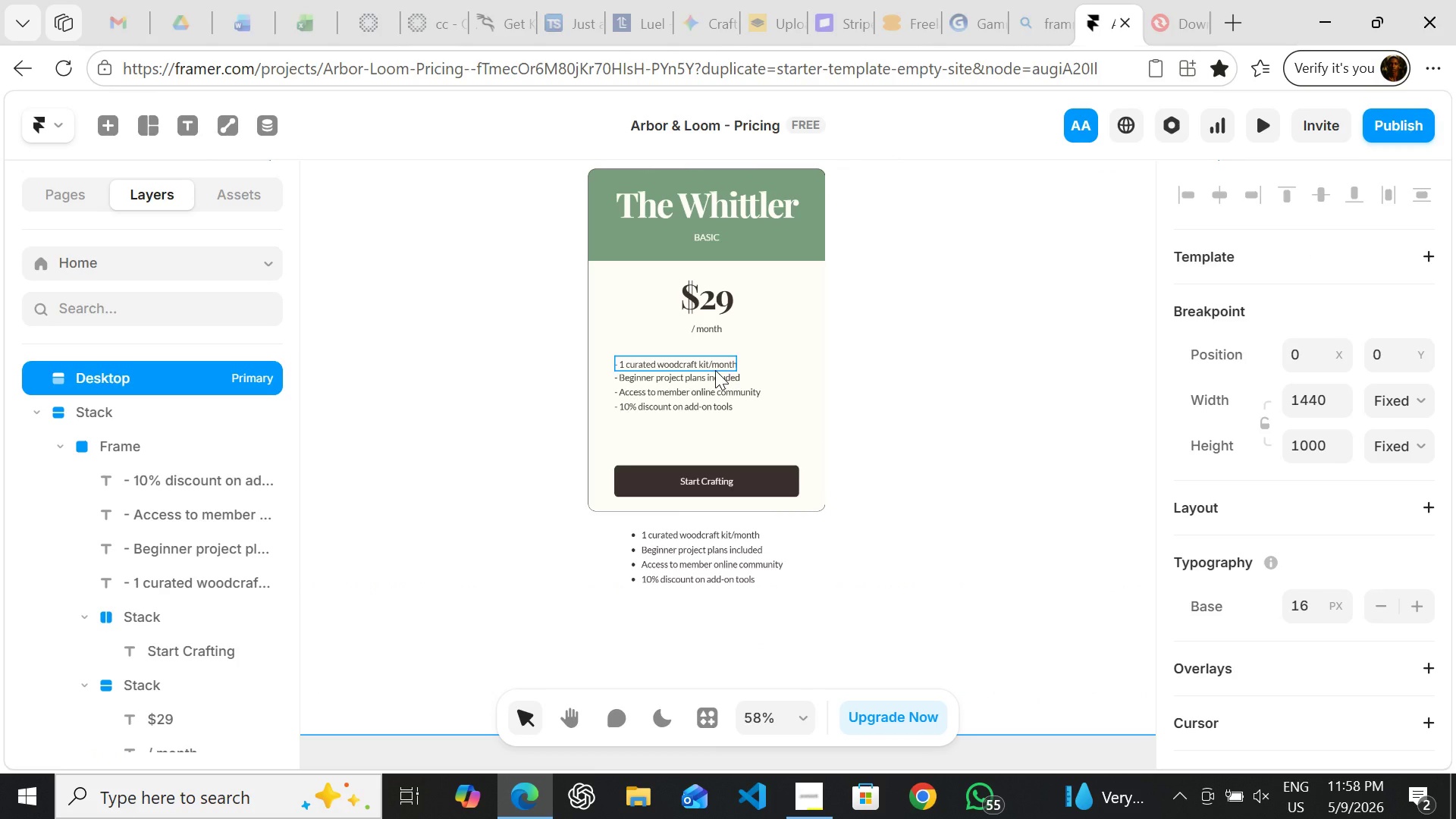 
left_click([715, 368])
 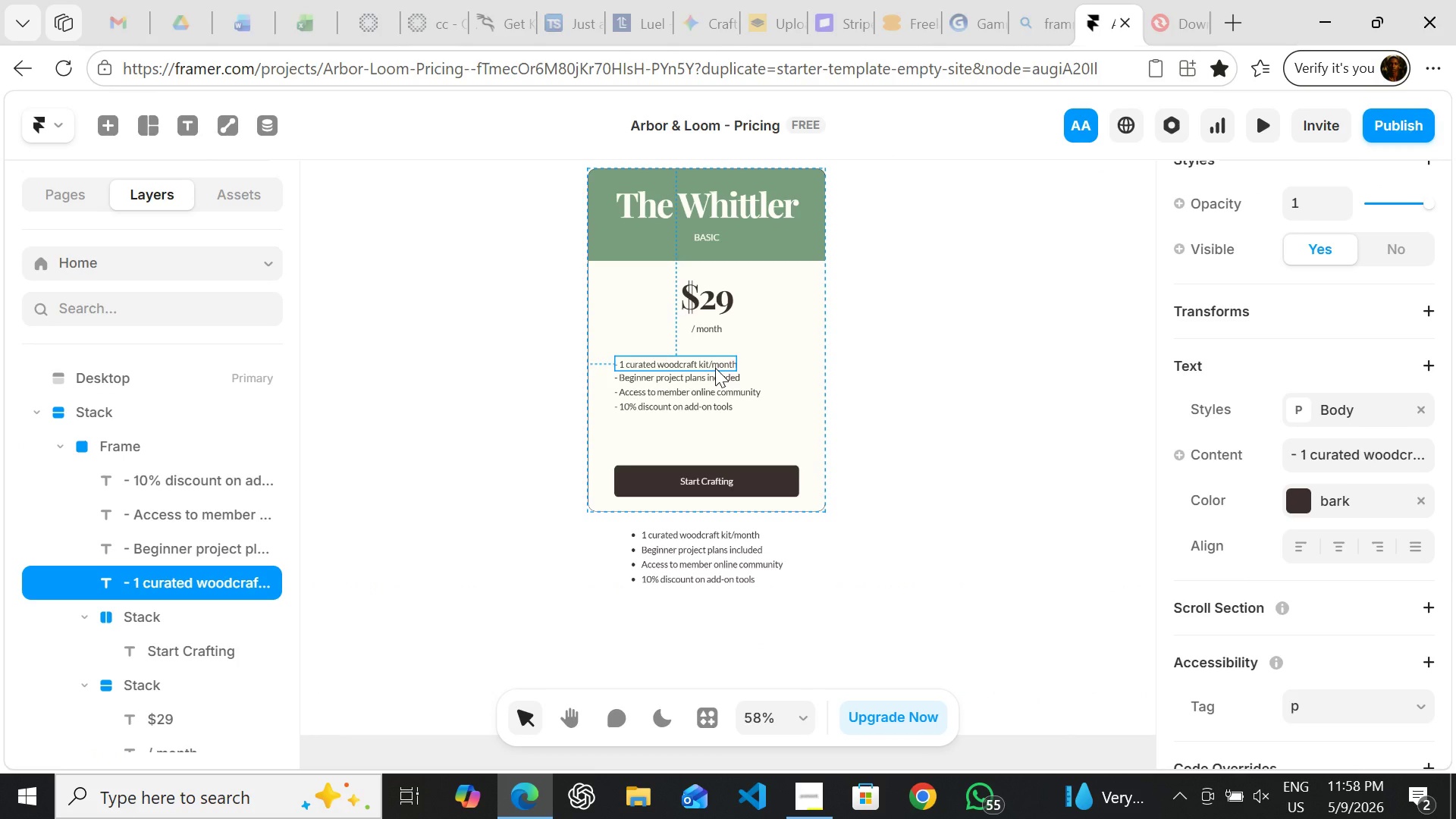 
hold_key(key=ShiftLeft, duration=1.5)
left_click([714, 375])
 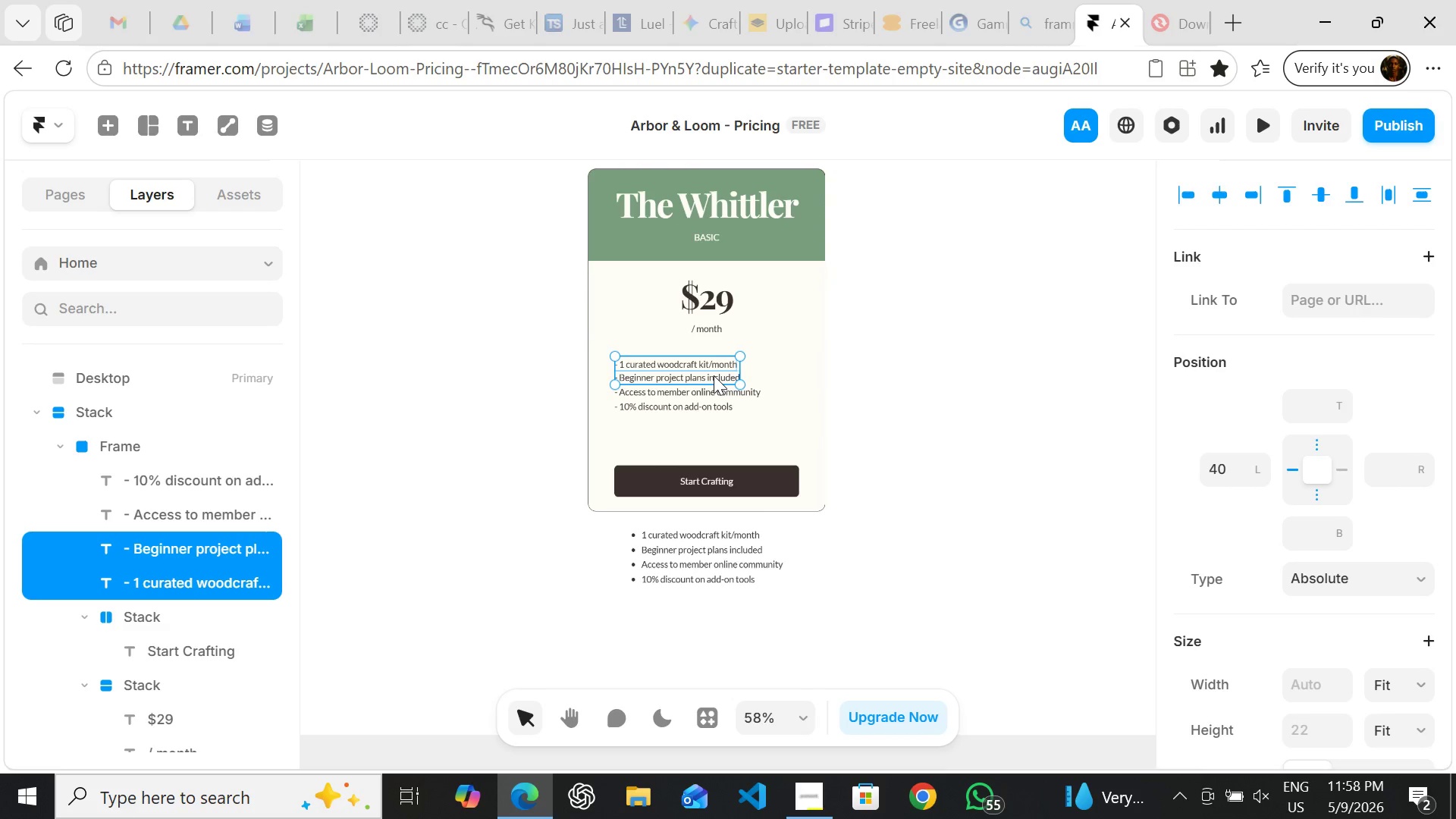 
hold_key(key=ShiftLeft, duration=1.5)
 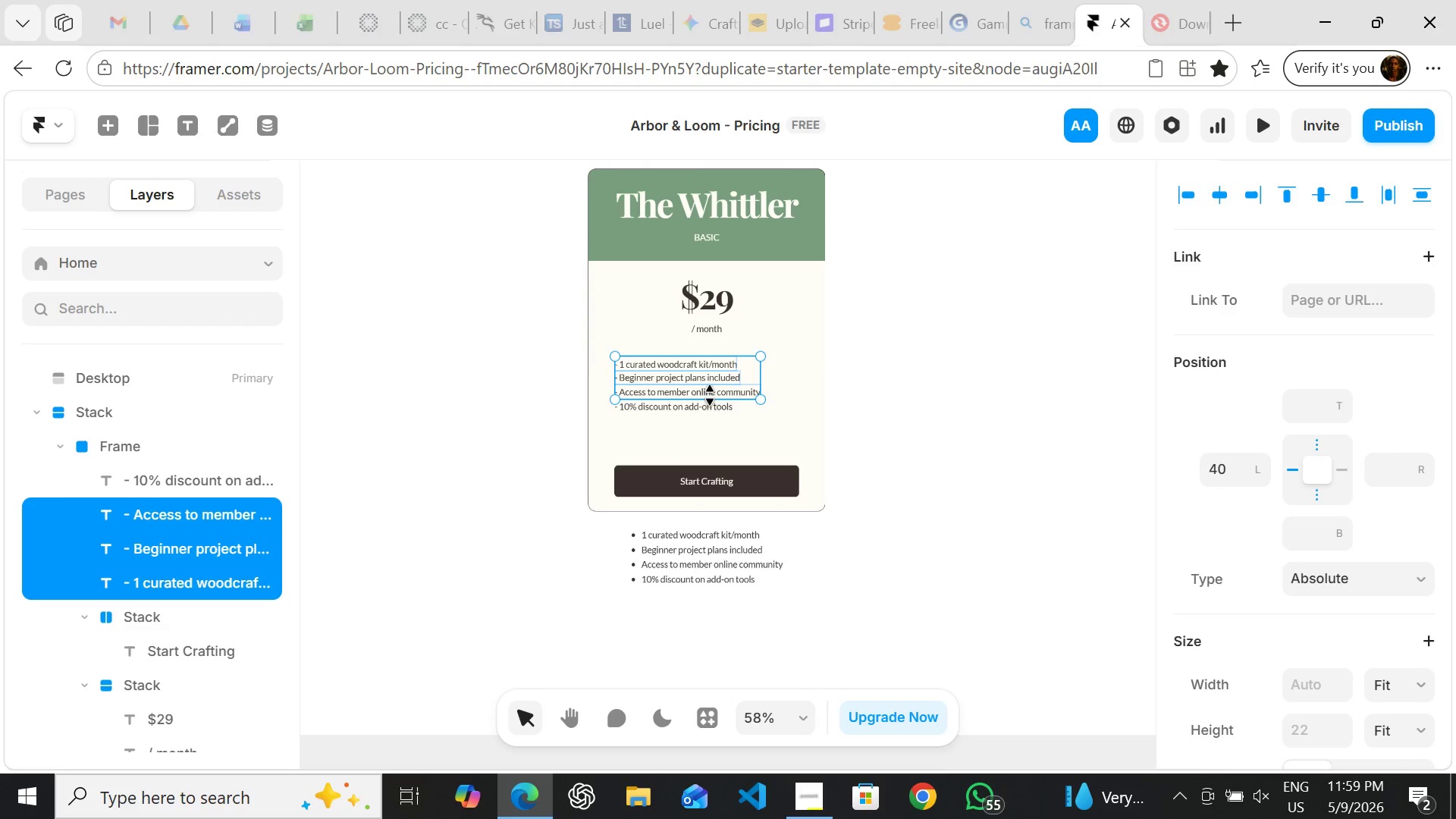 
hold_key(key=ShiftLeft, duration=1.5)
left_click([710, 395])
 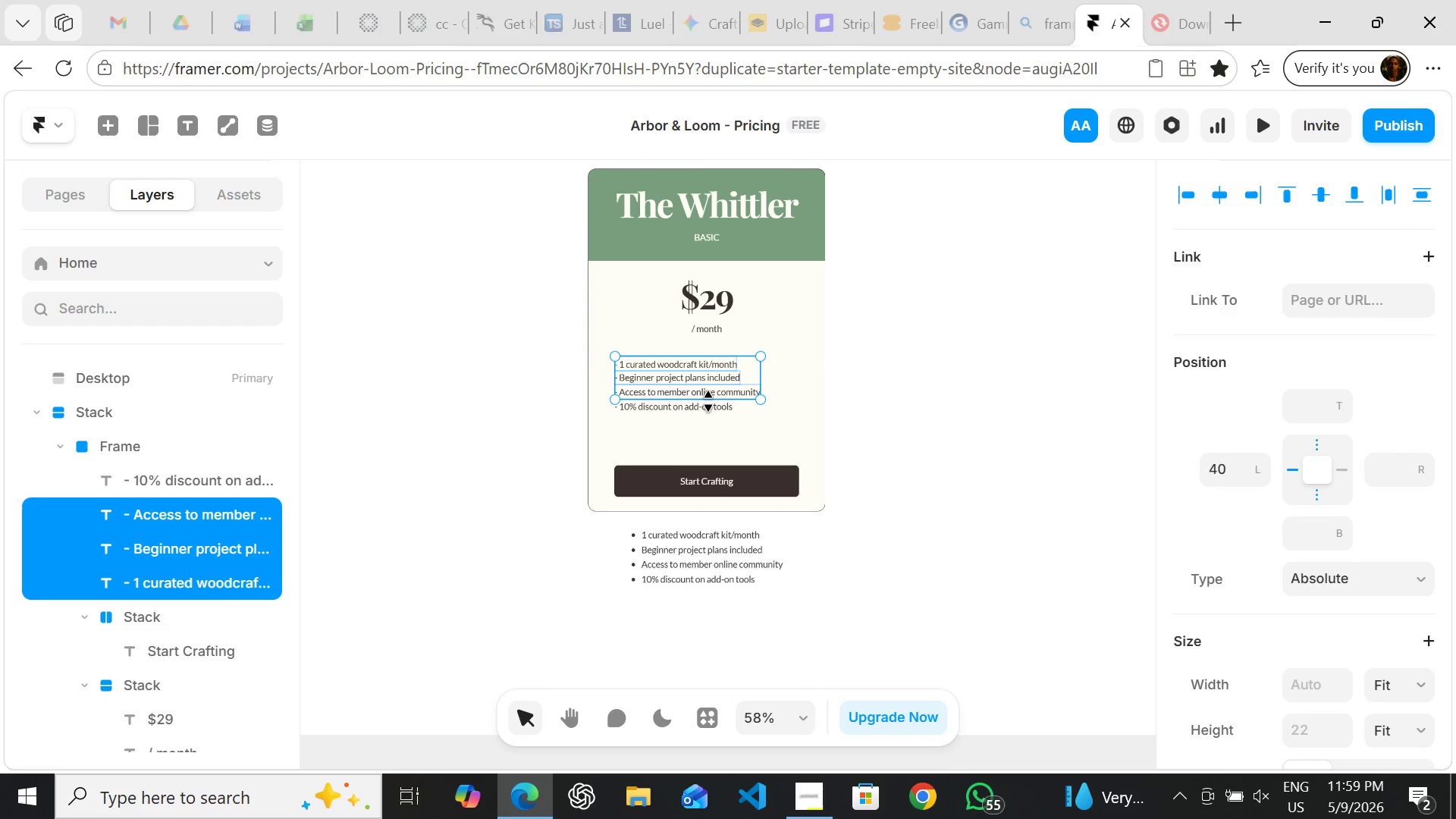 
hold_key(key=ShiftLeft, duration=1.06)
left_click([708, 407])
 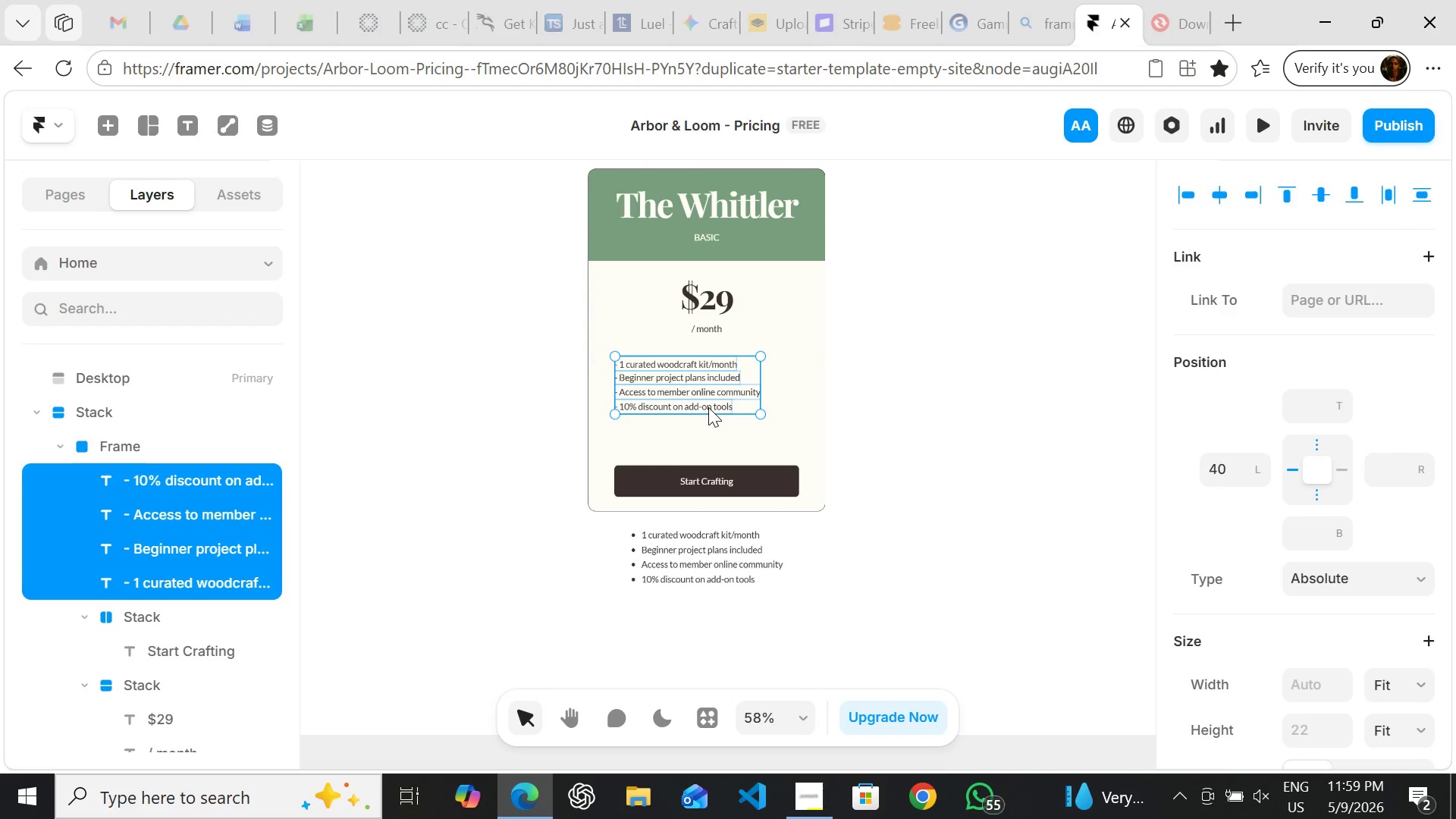 
hold_key(key=ShiftLeft, duration=3.28)
 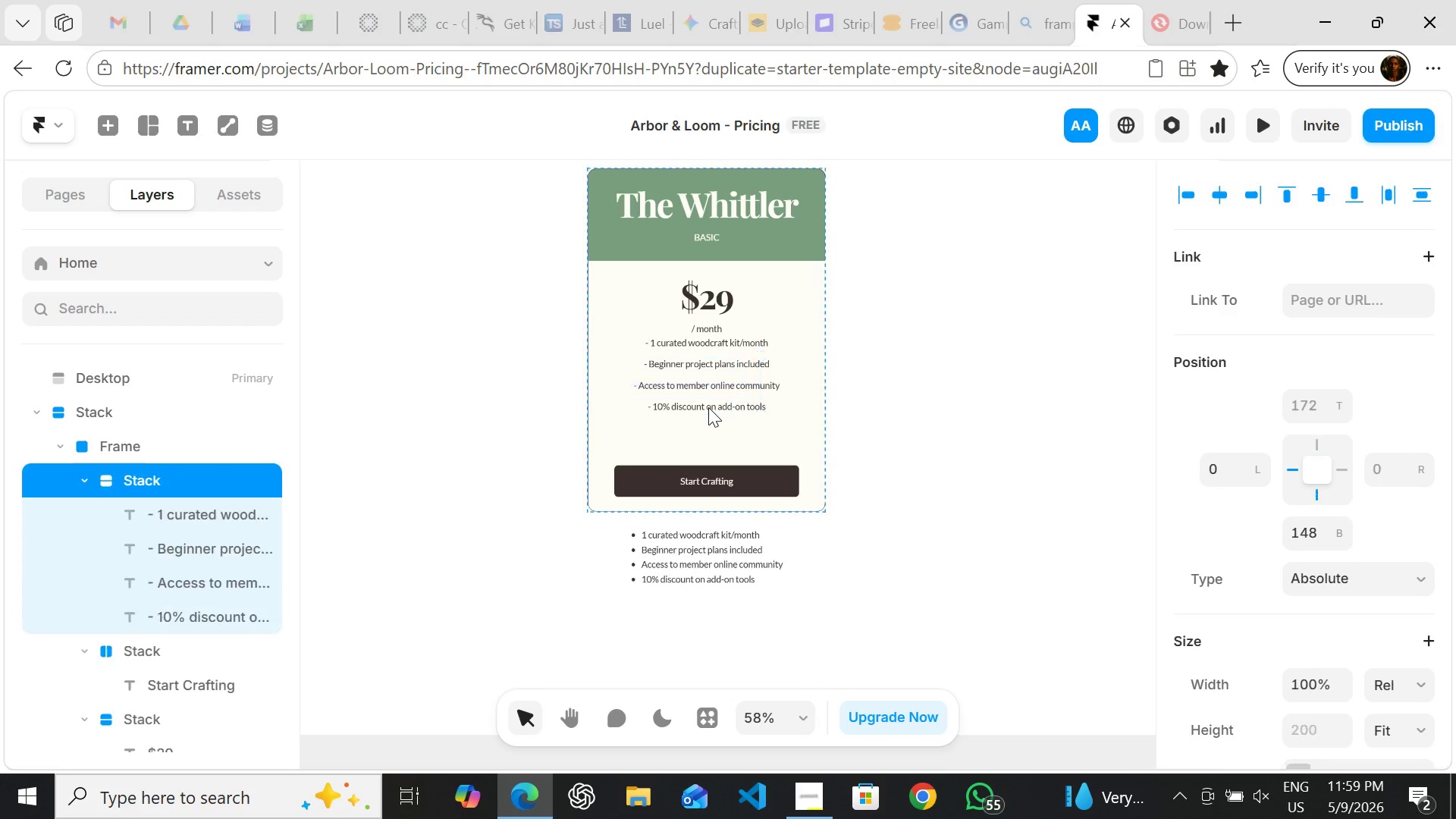 
key(Shift+A)
 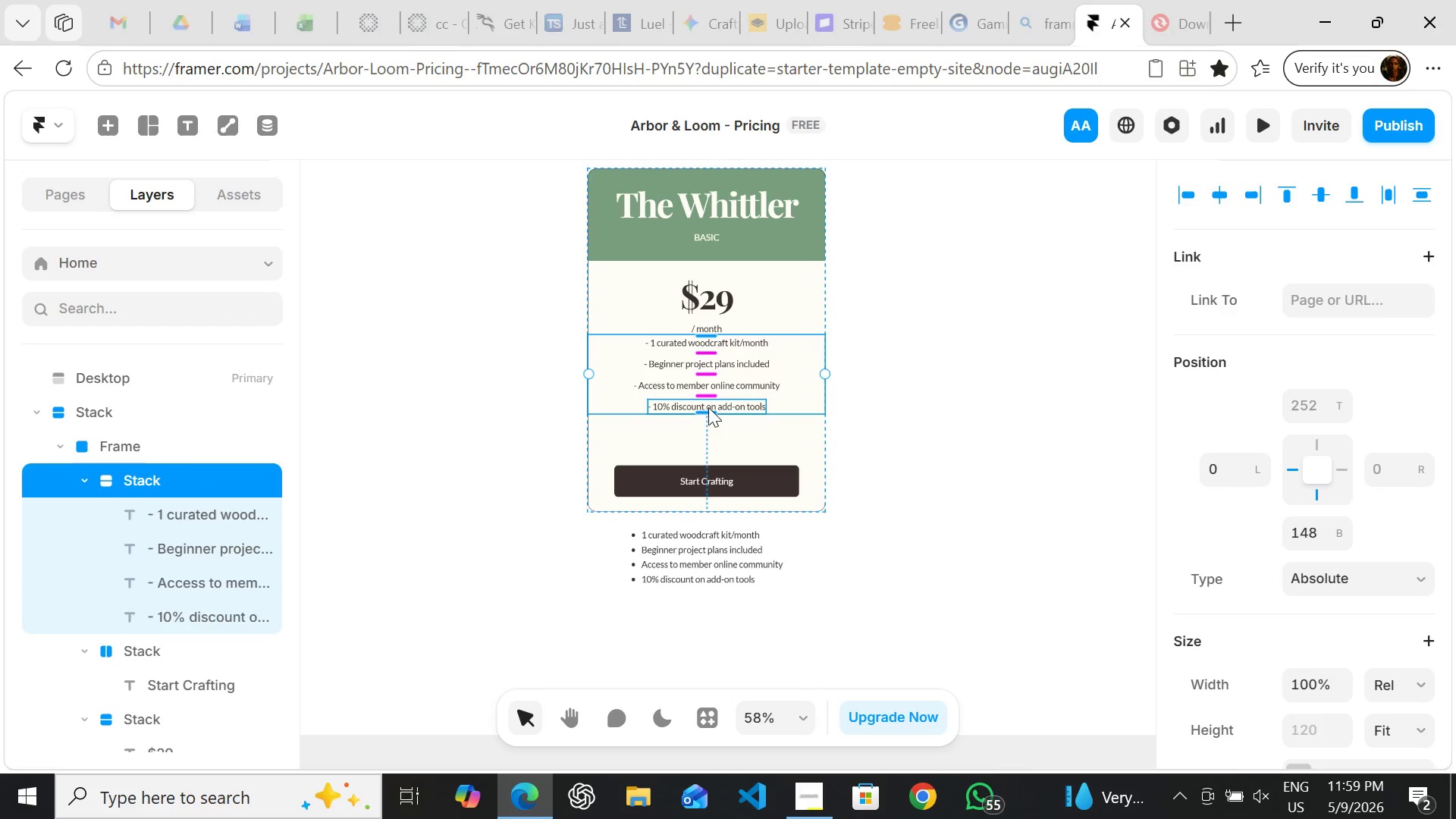 
wait(8.08)
 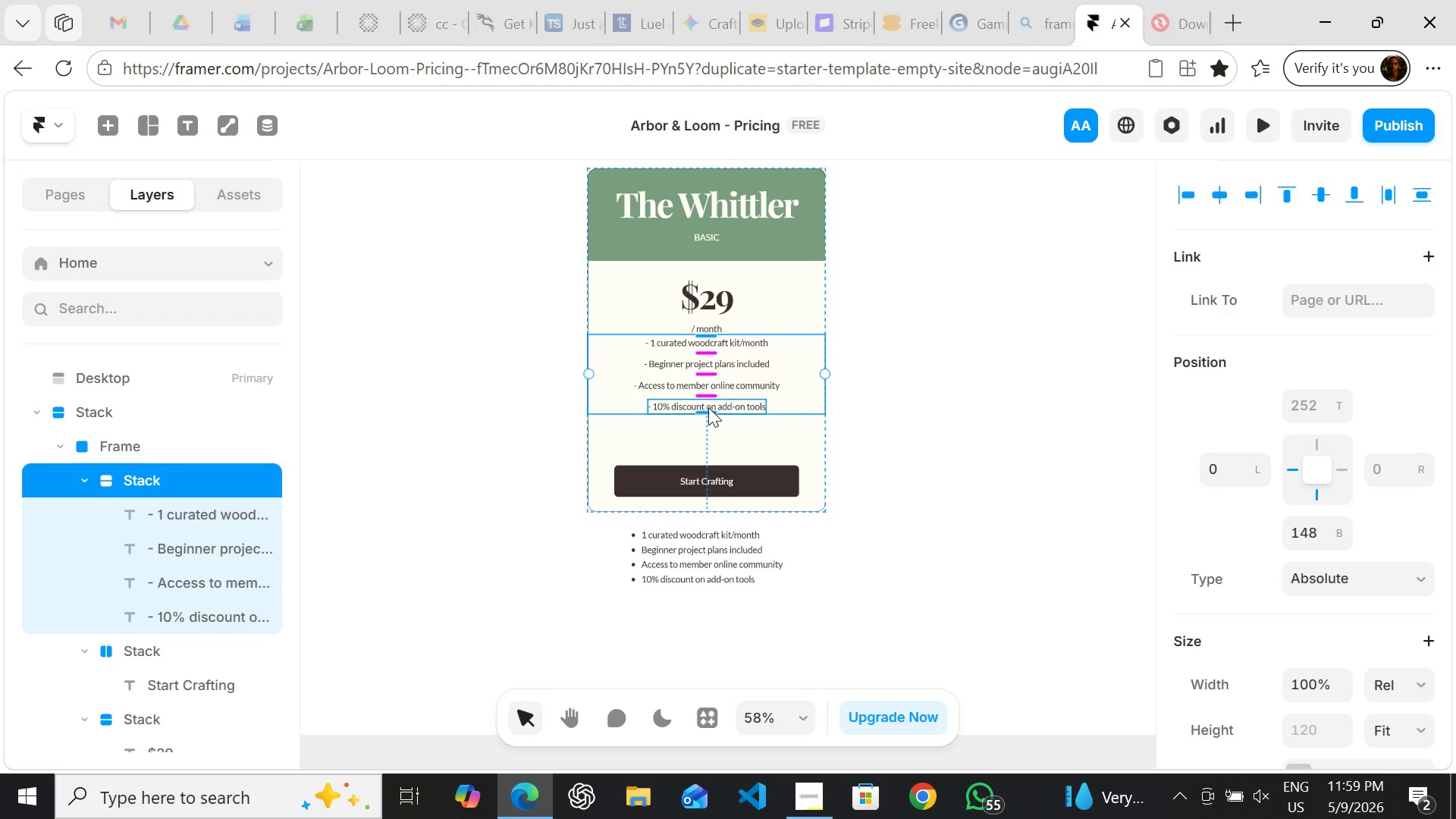 
left_click([900, 372])
 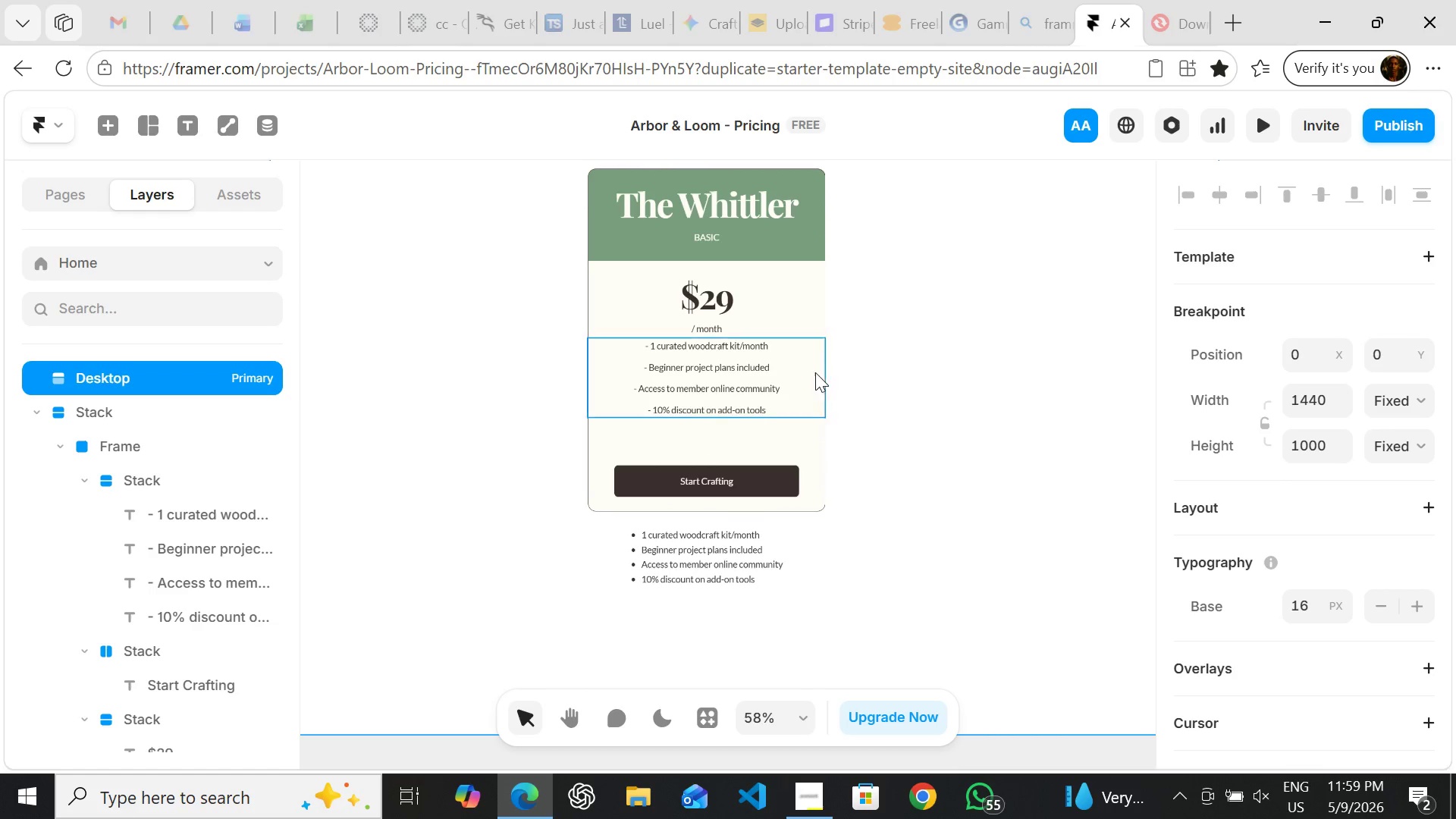 
left_click_drag(start_coordinate=[803, 386], to_coordinate=[803, 399])
 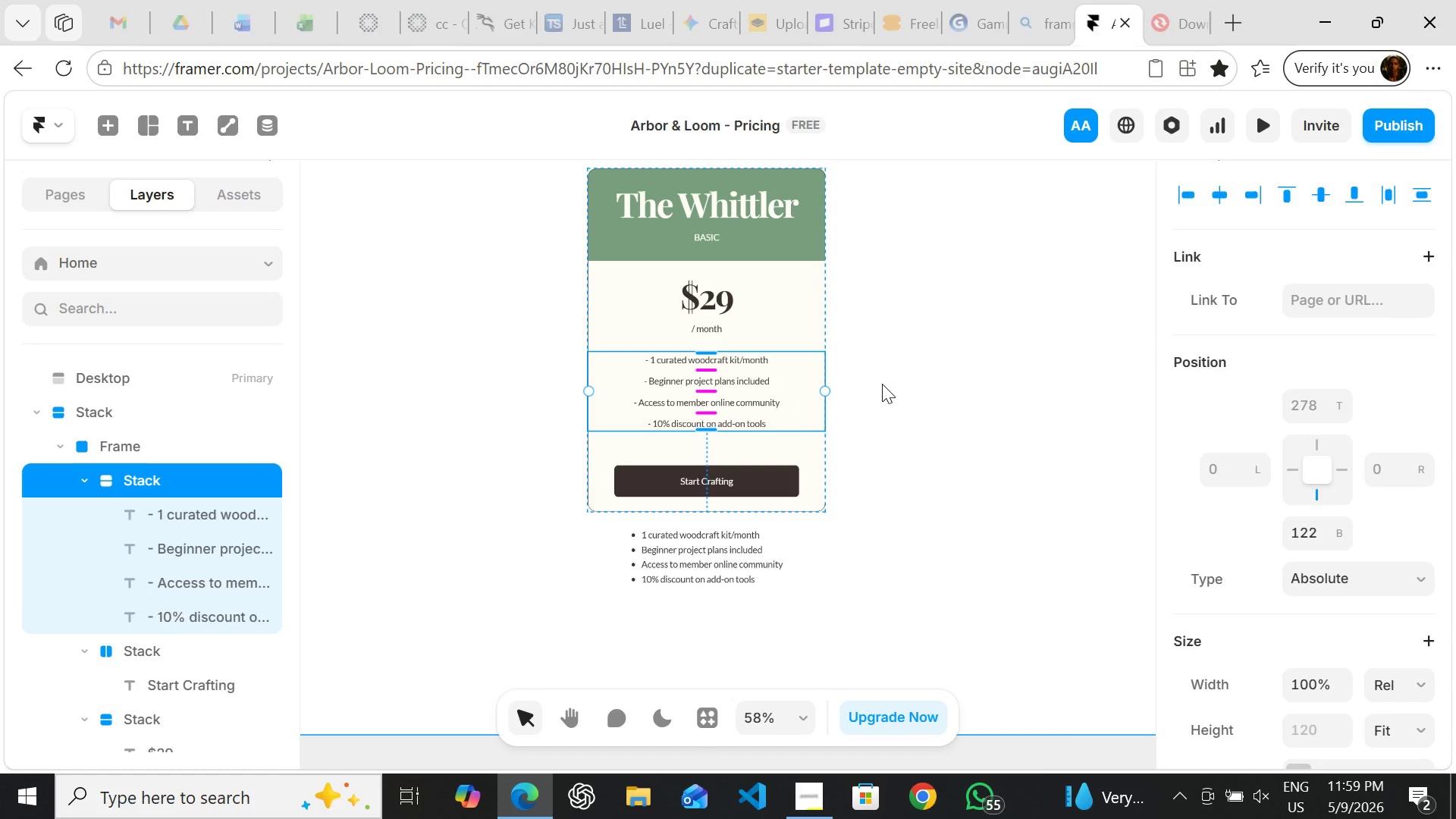 
left_click([882, 384])
 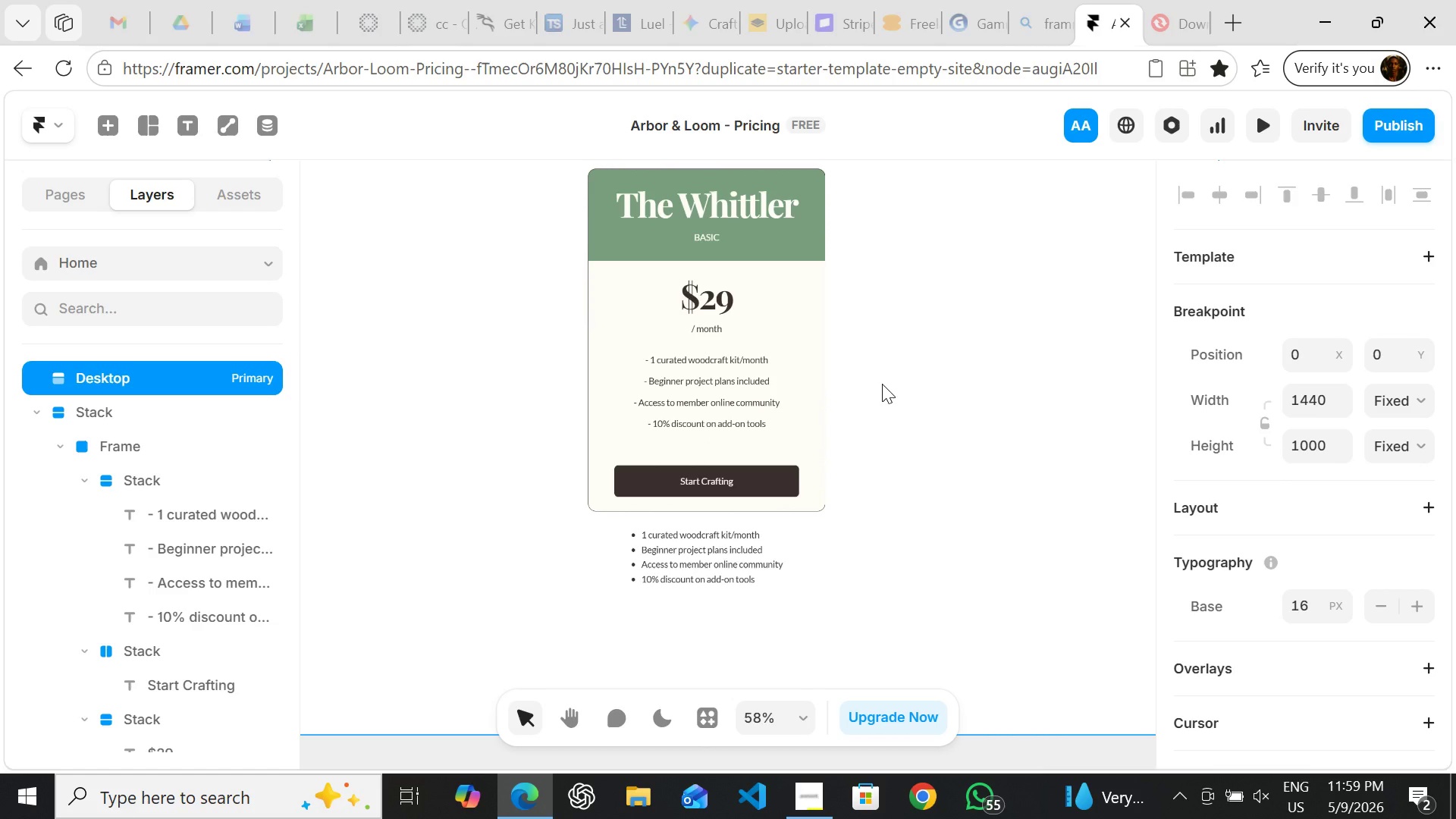 
wait(8.89)
 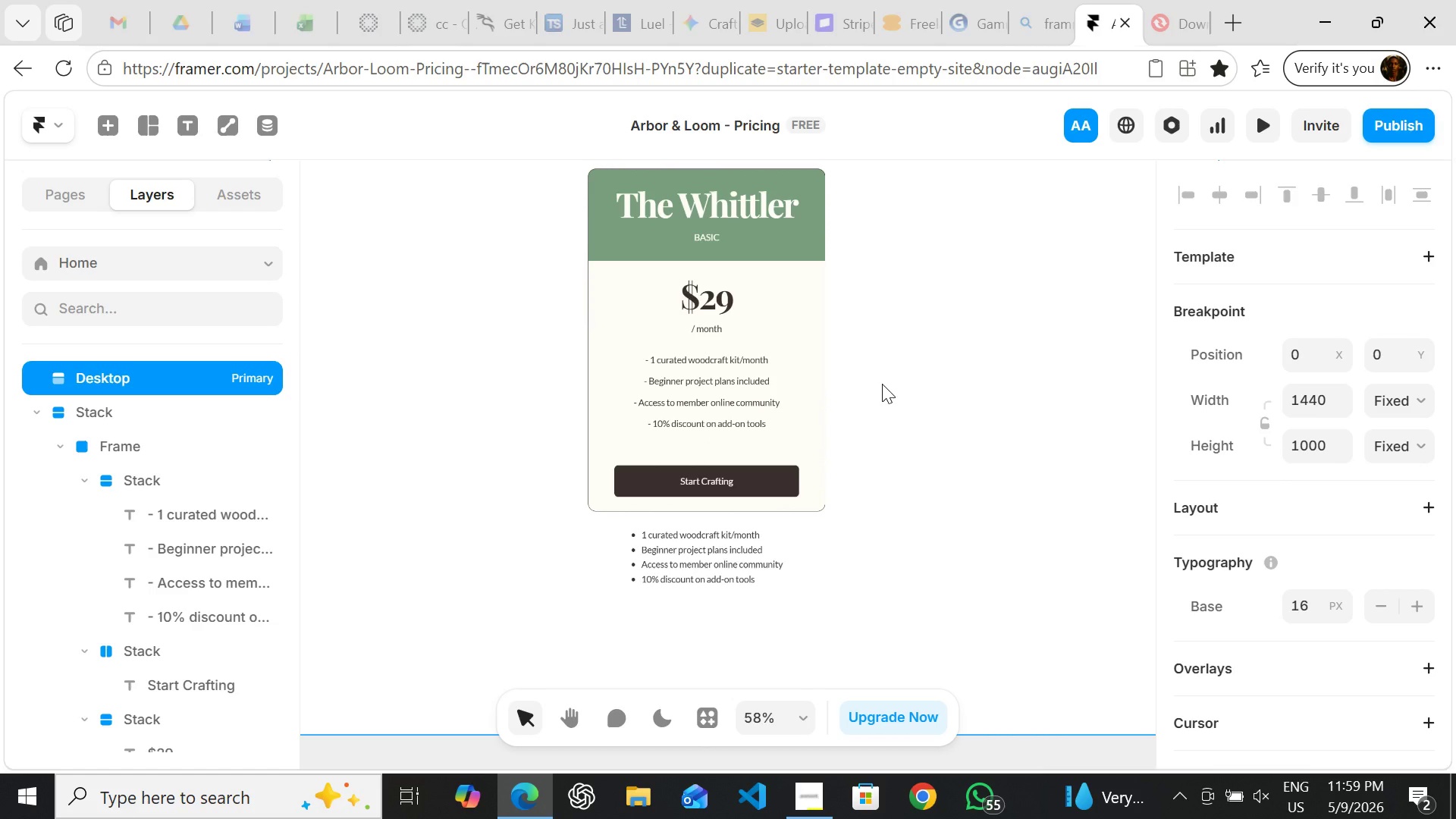 
left_click([740, 404])
 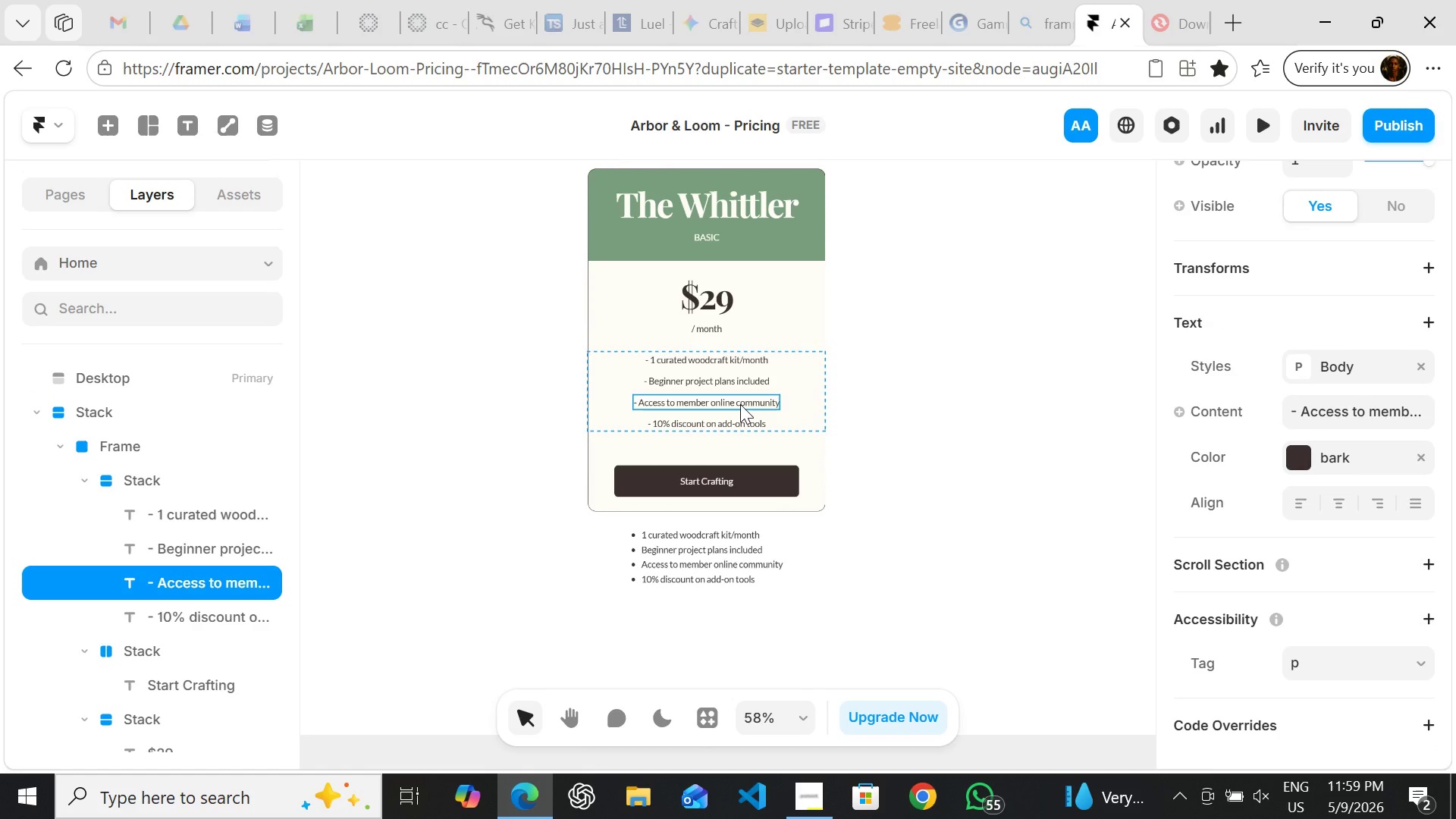 
left_click_drag(start_coordinate=[740, 404], to_coordinate=[750, 404])
 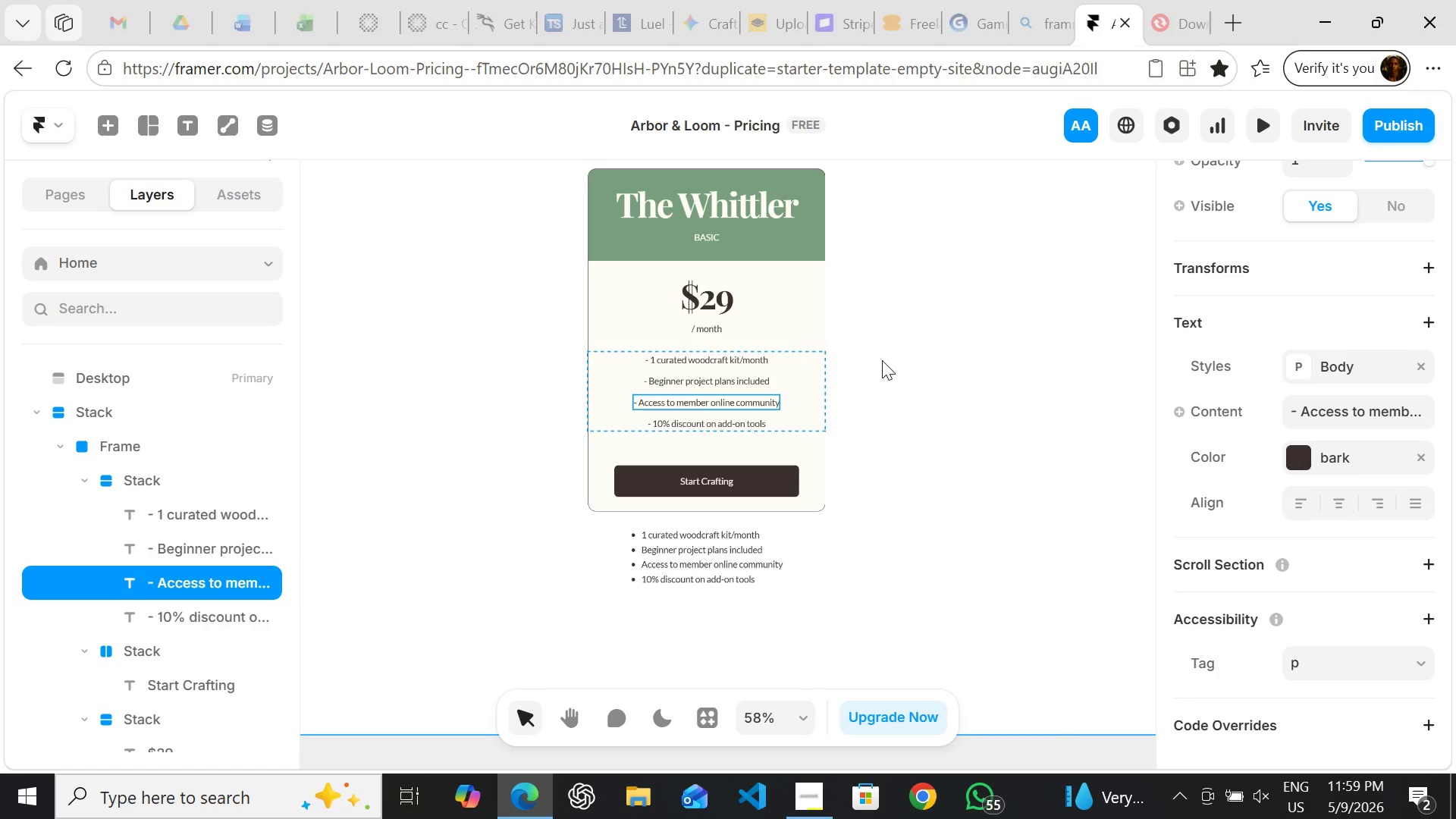 
left_click([883, 360])
 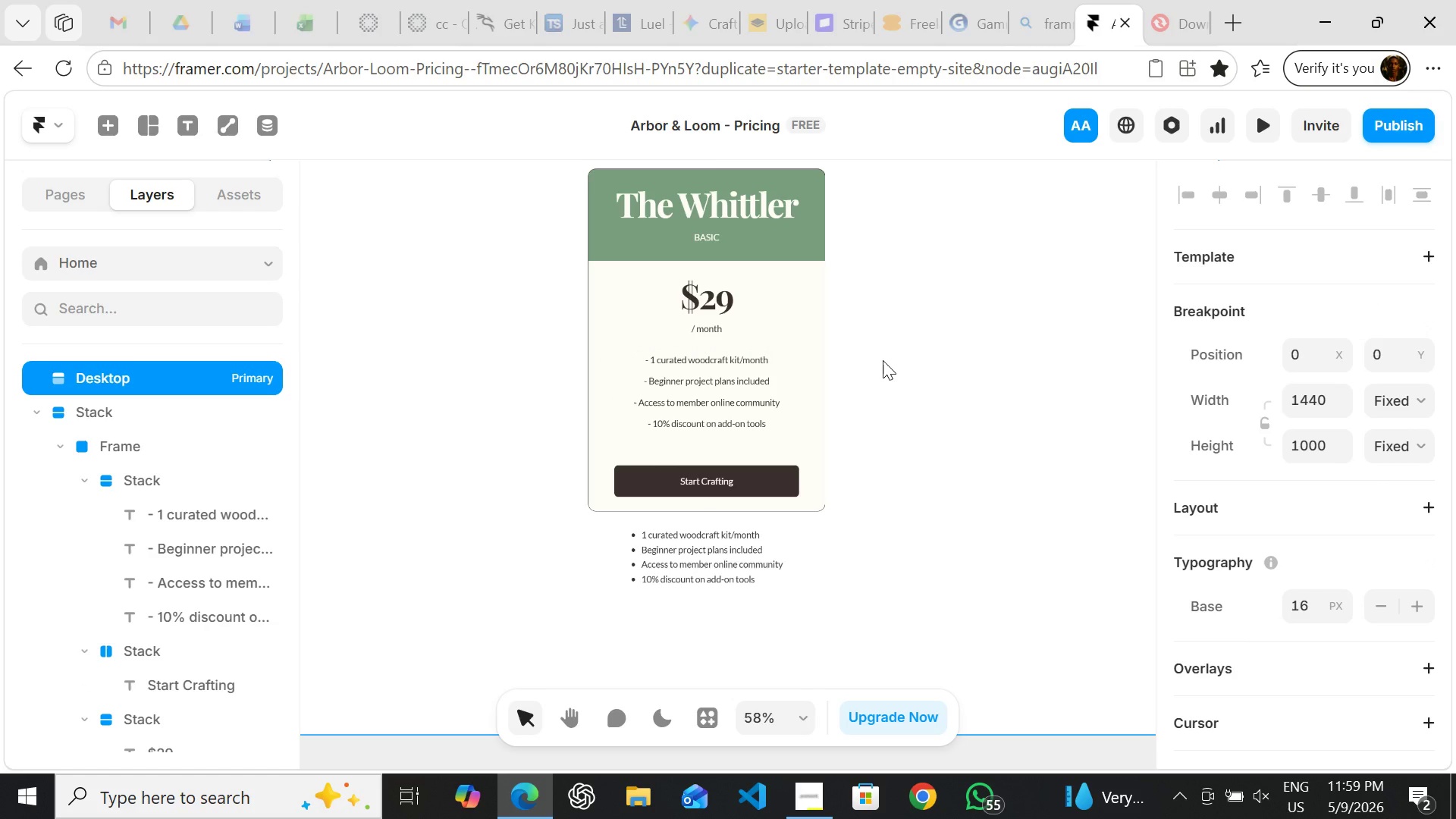 
left_click([746, 384])
 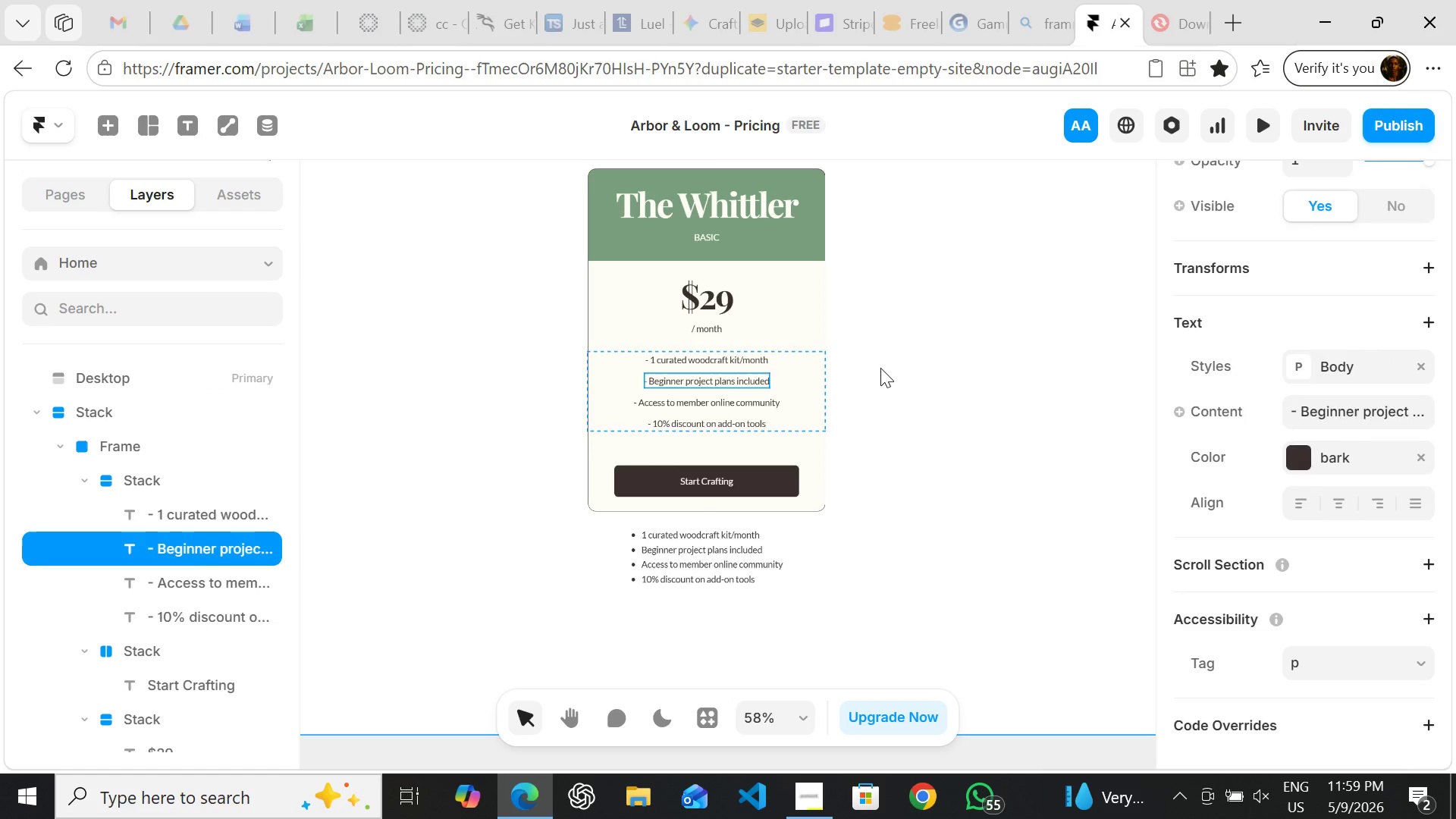 
left_click([880, 368])
 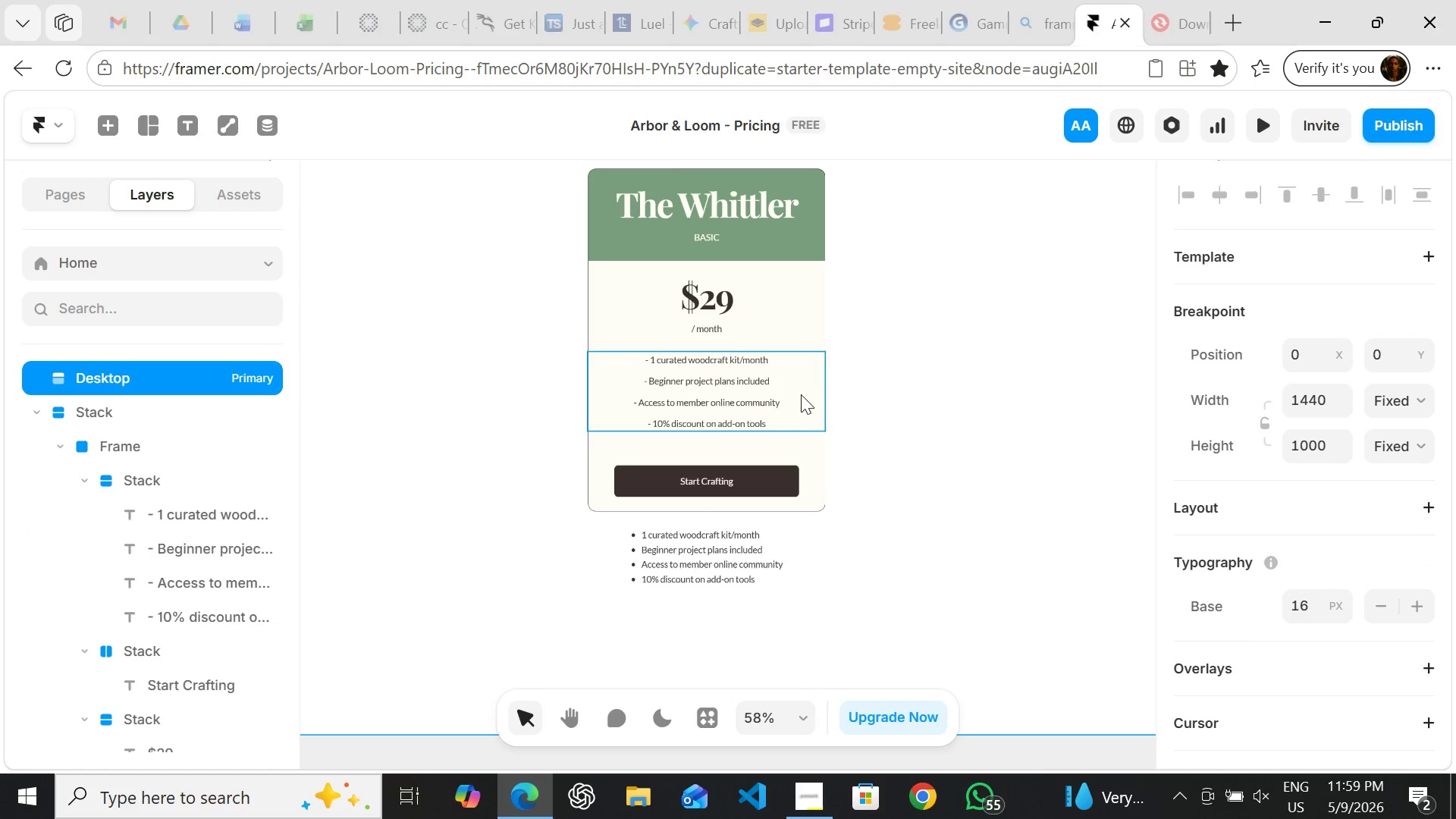 
left_click([800, 394])
 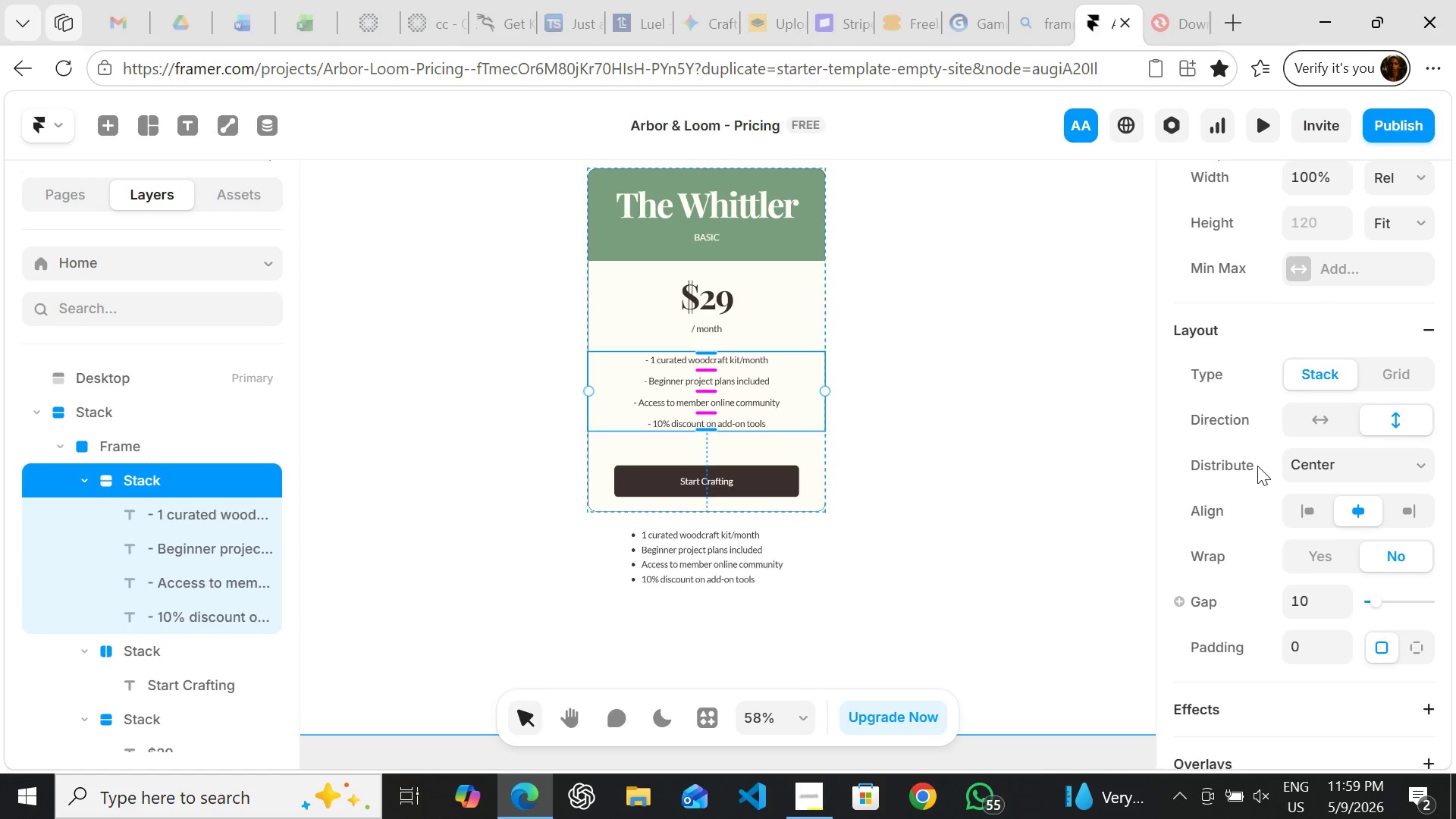 
wait(7.7)
 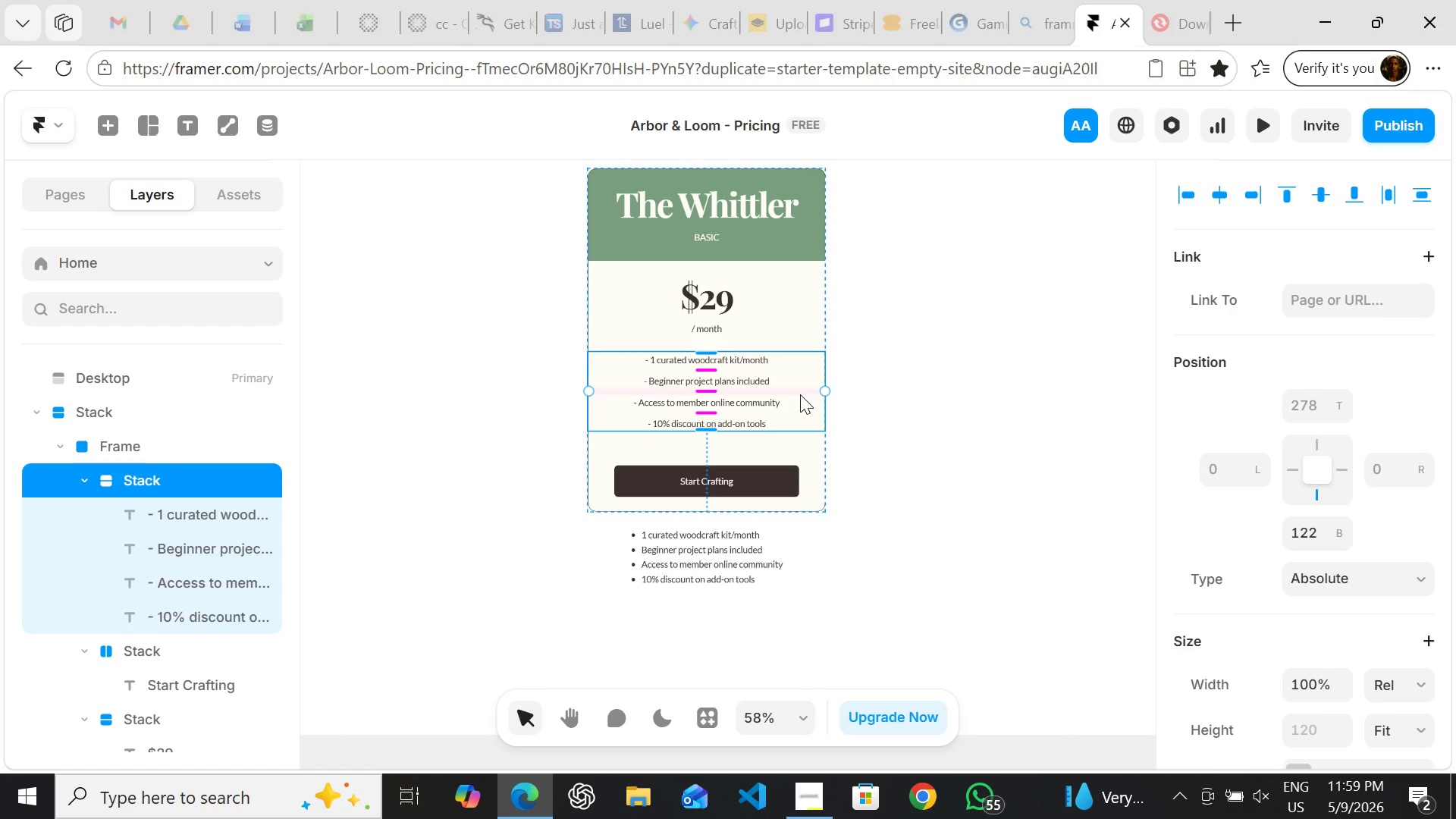 
left_click([1313, 550])
 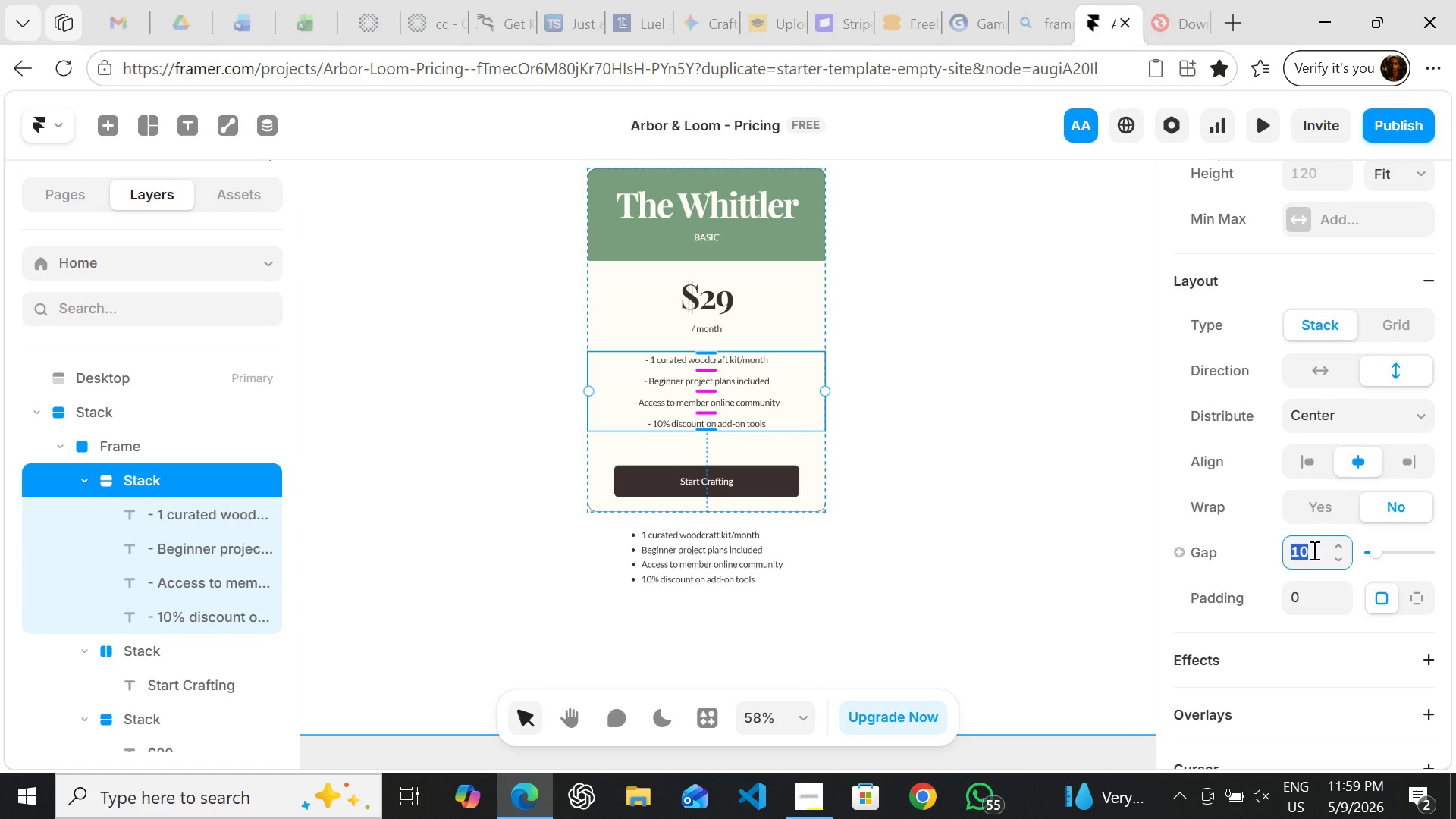 
type(12)
 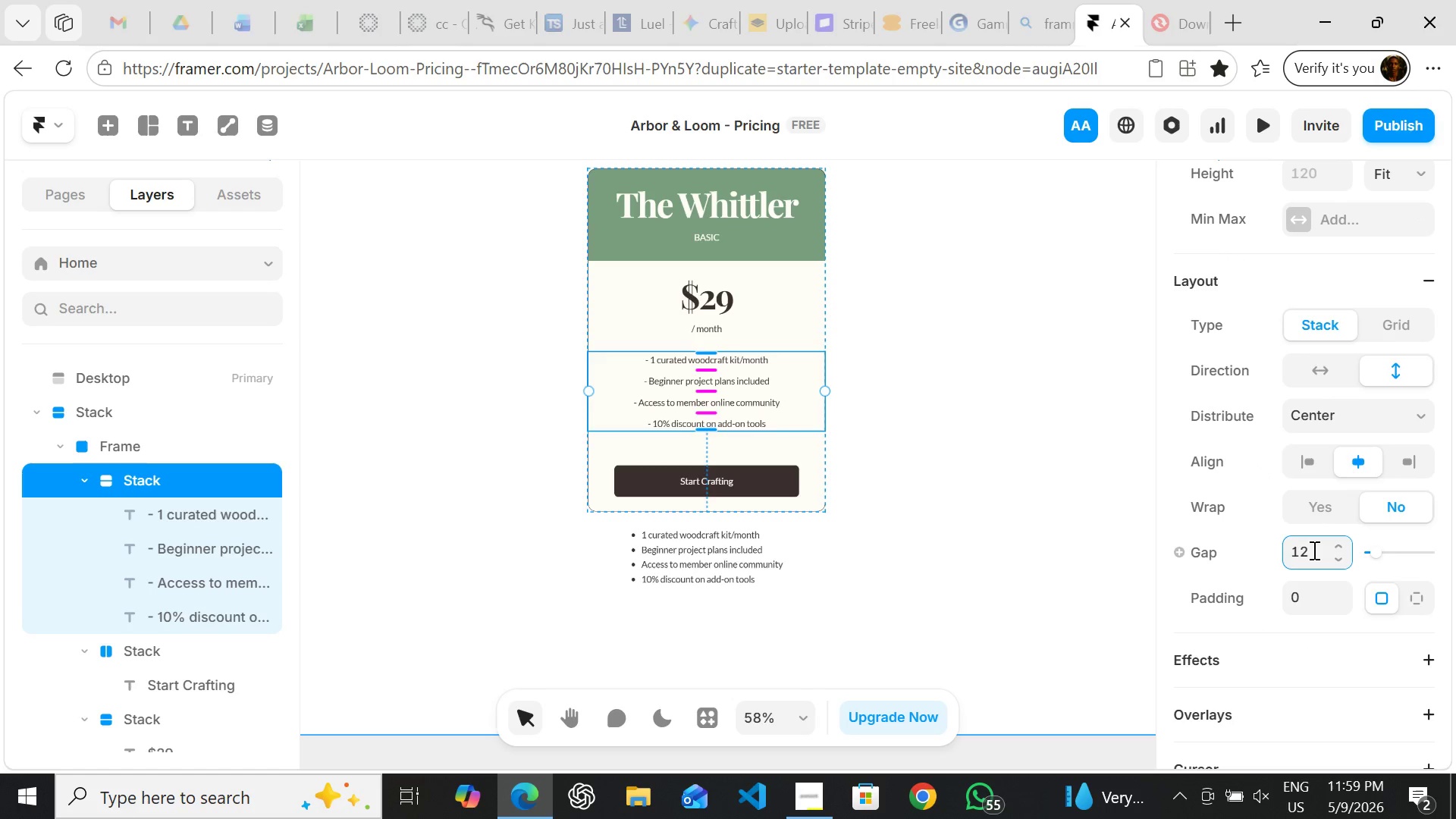 
key(Enter)
 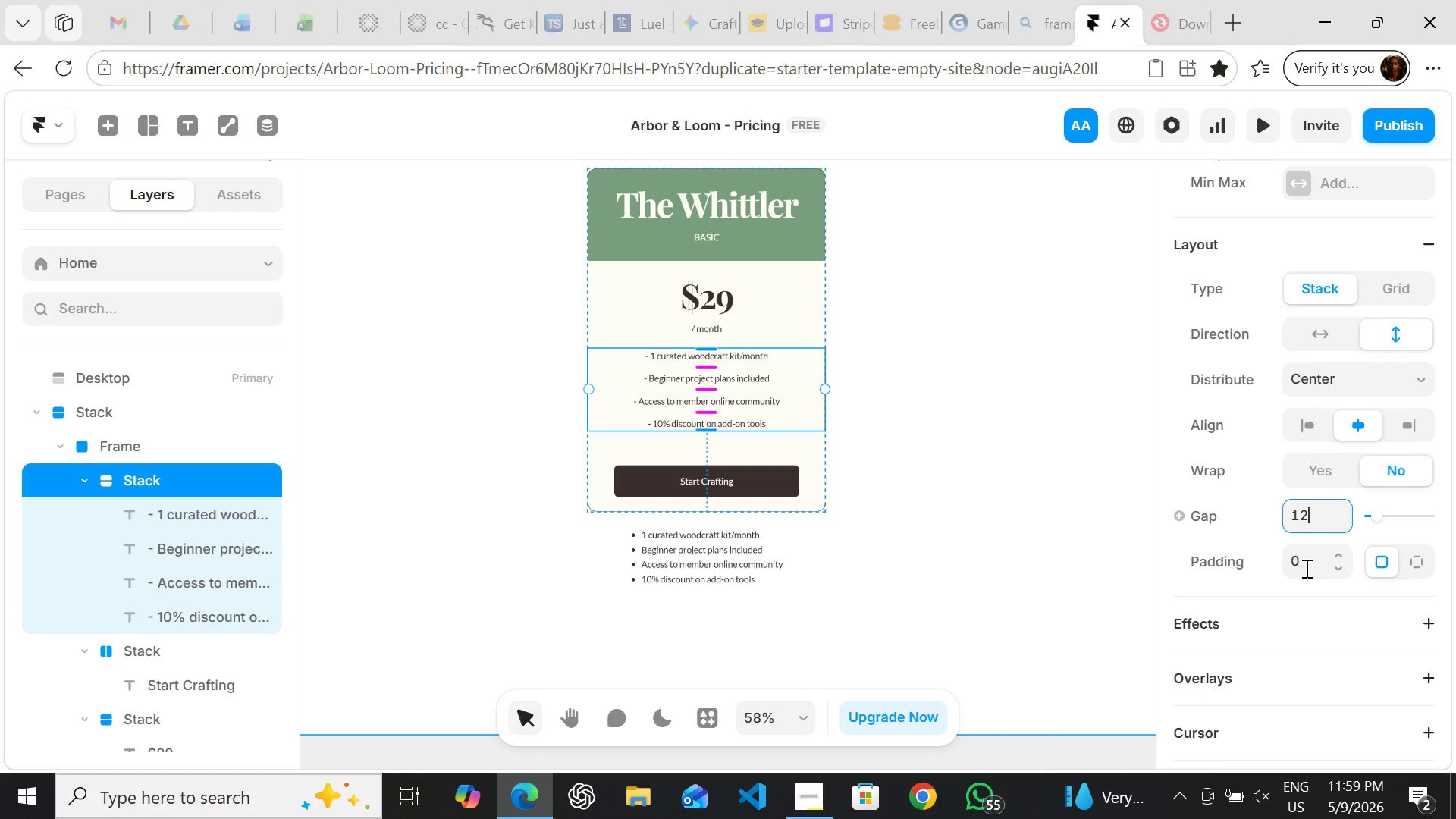 
wait(5.94)
 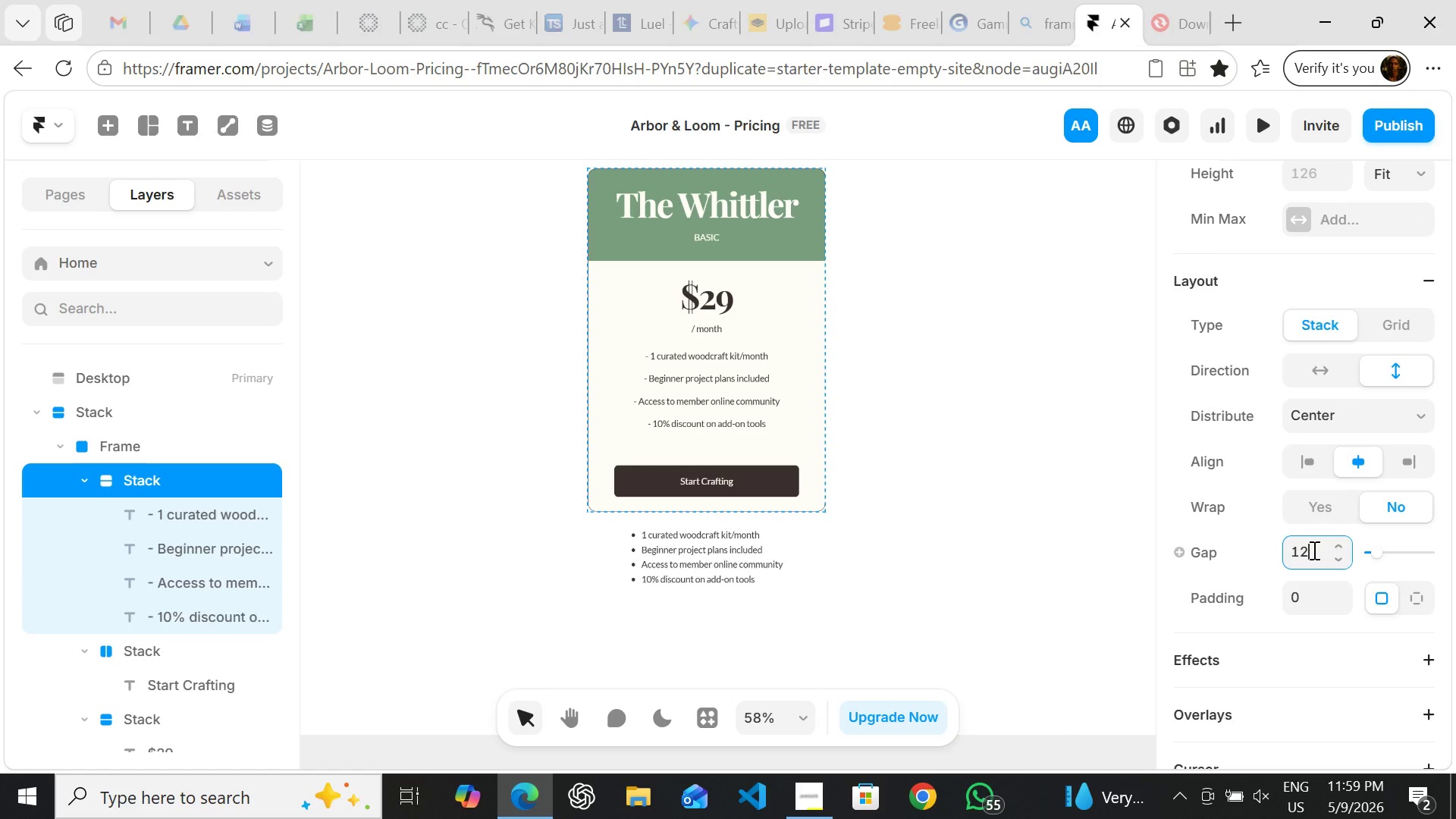 
left_click([1305, 568])
 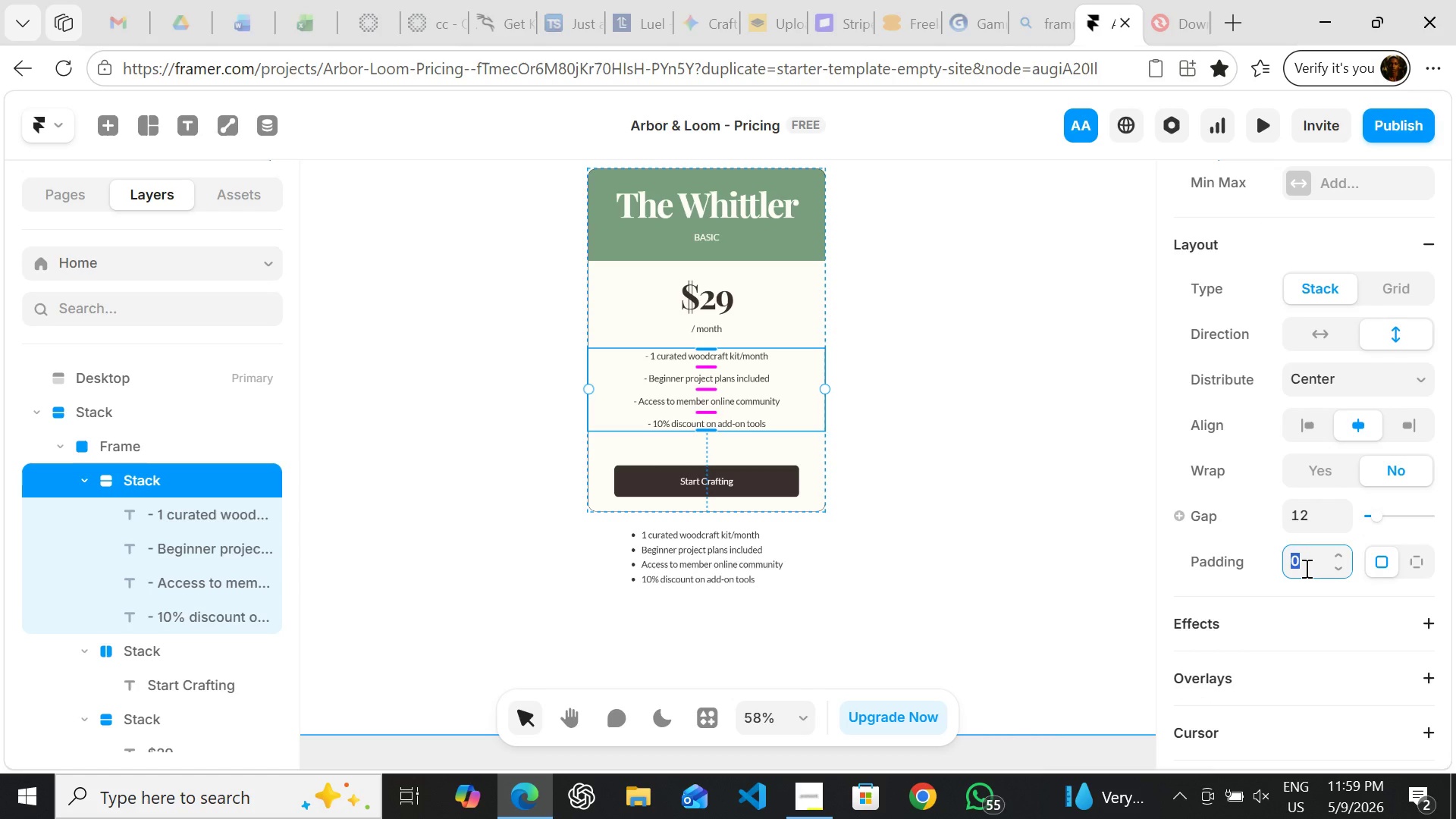 
type(32)
 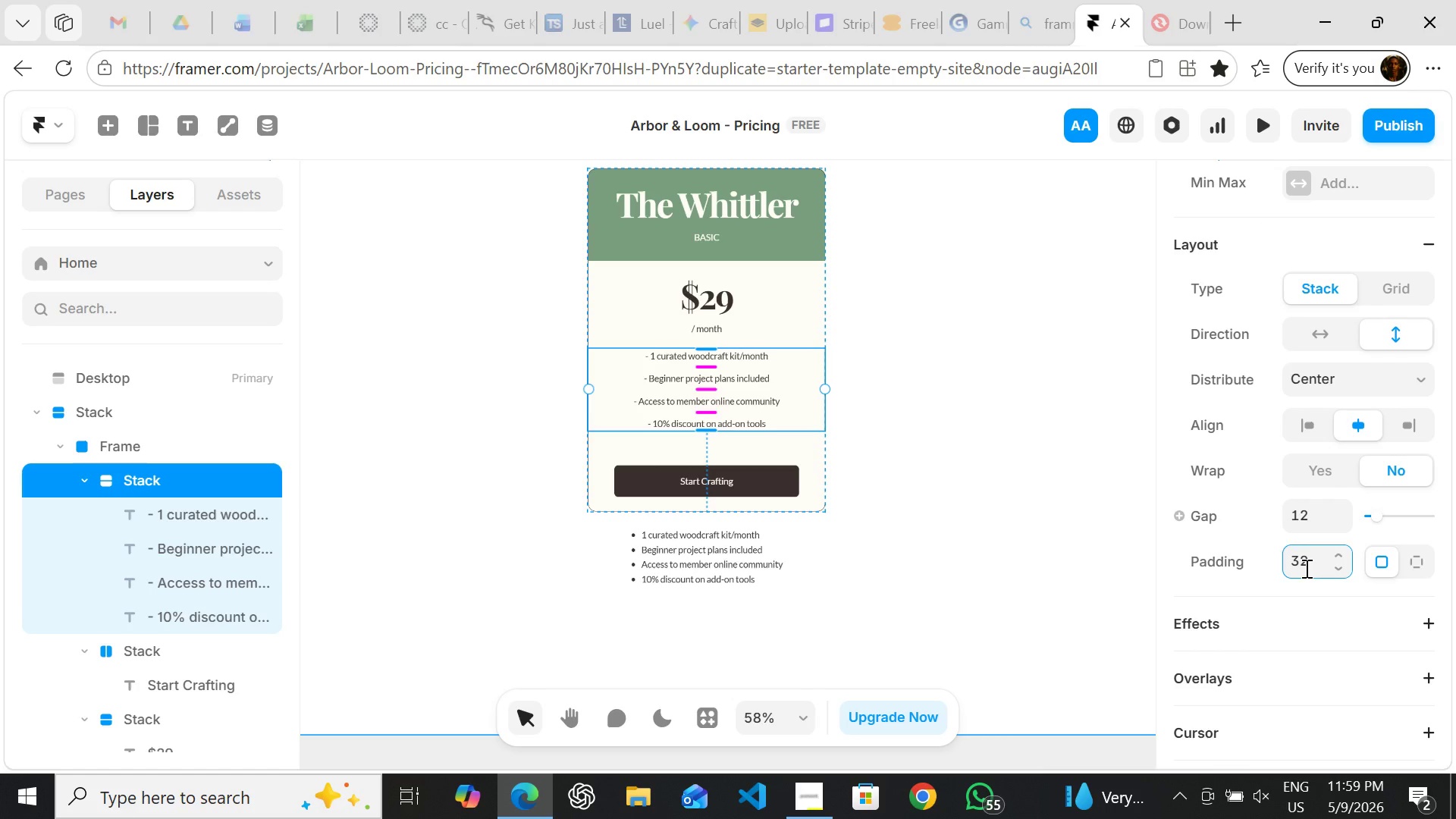 
key(Enter)
 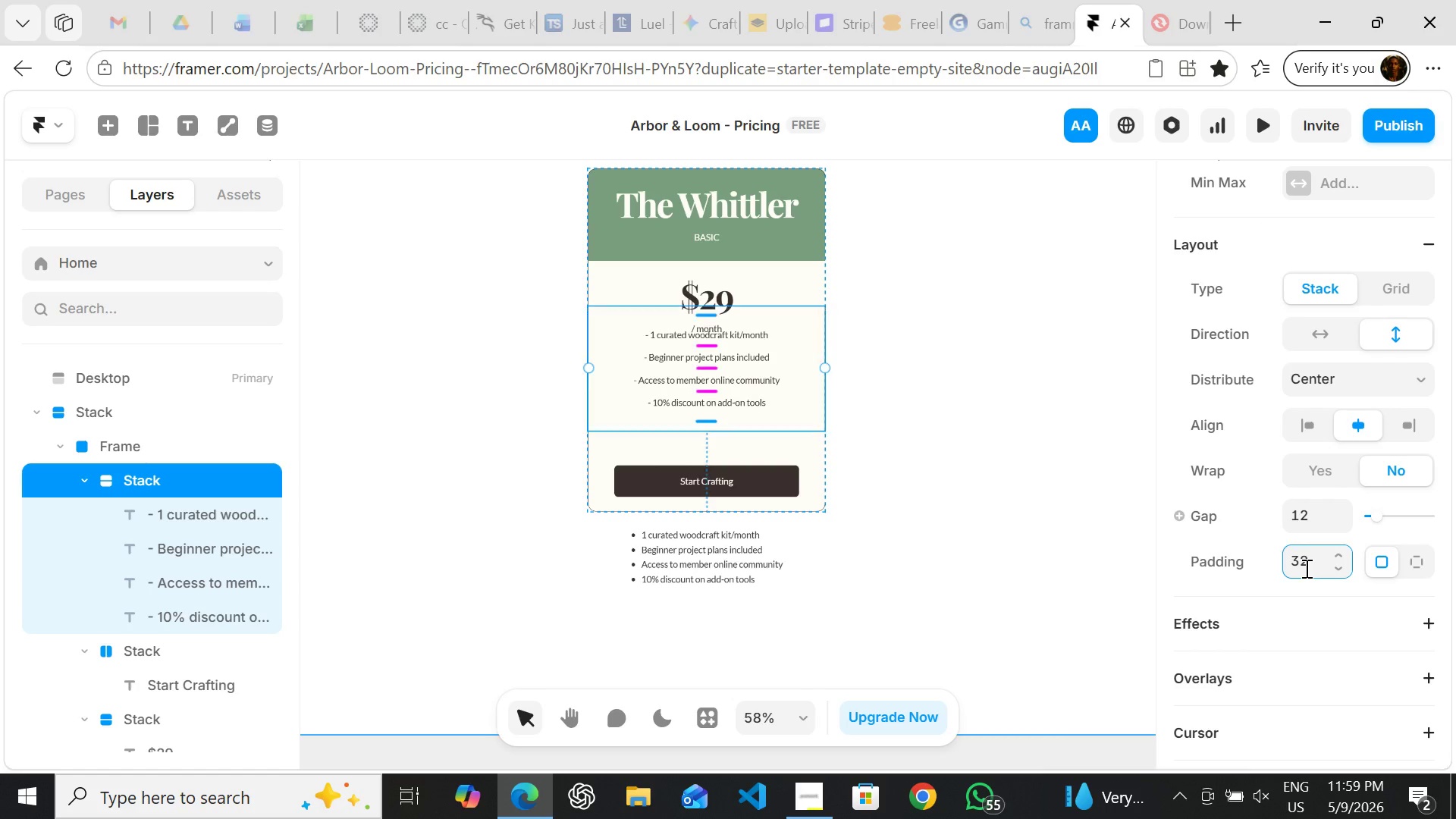 
key(Control+Z)
 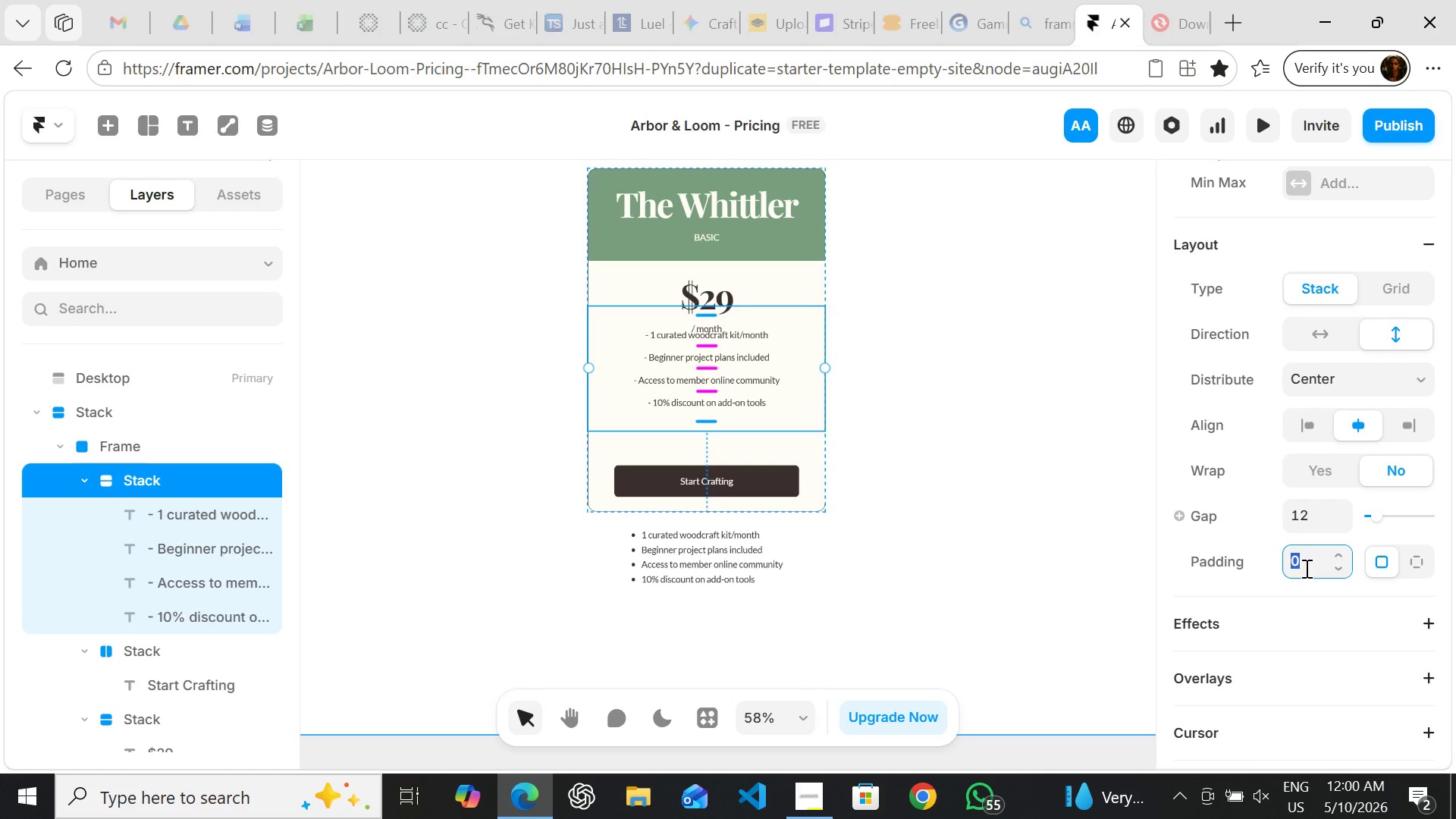 
key(Enter)
 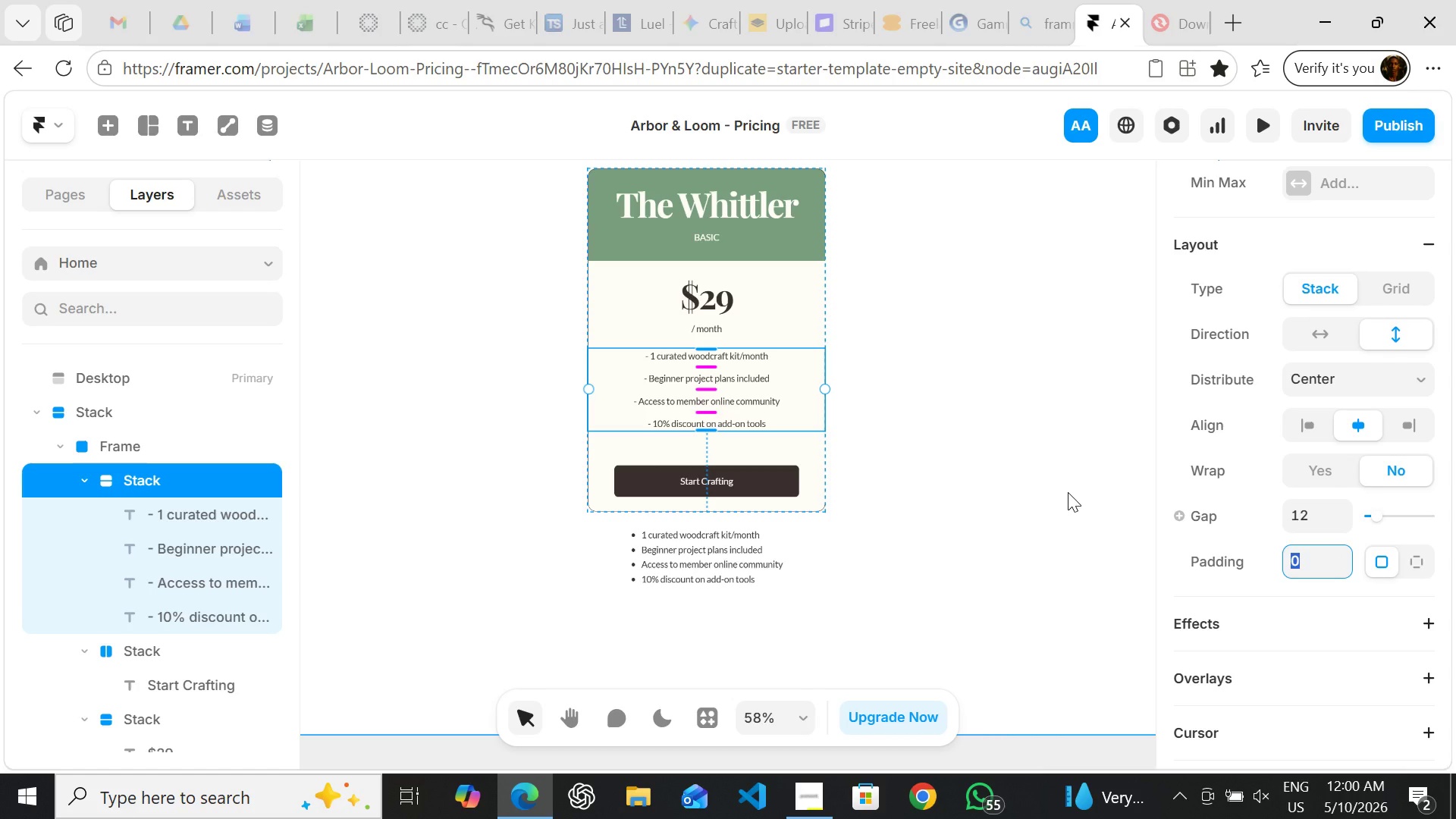 
left_click([1068, 492])
 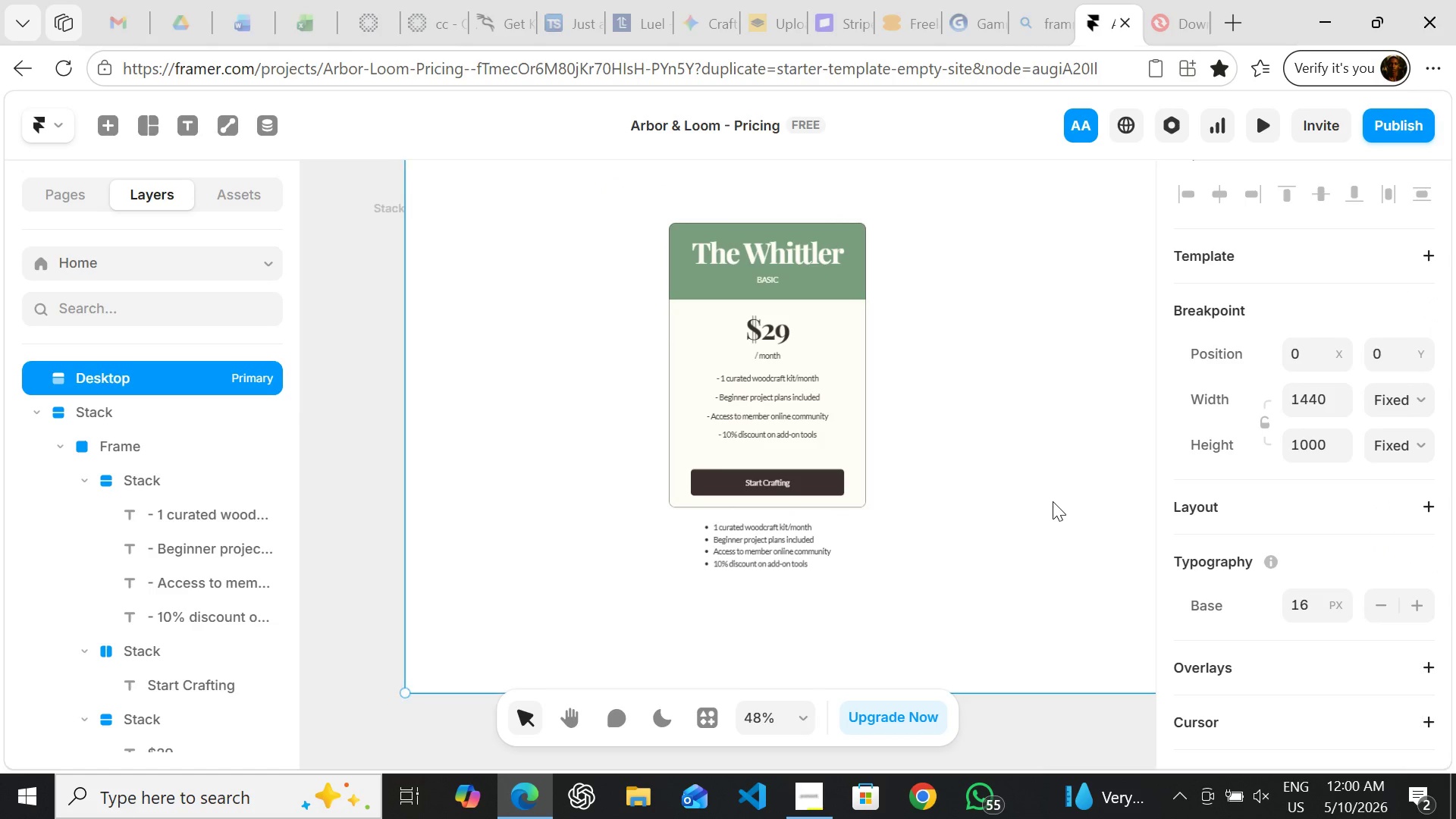 
left_click([780, 546])
 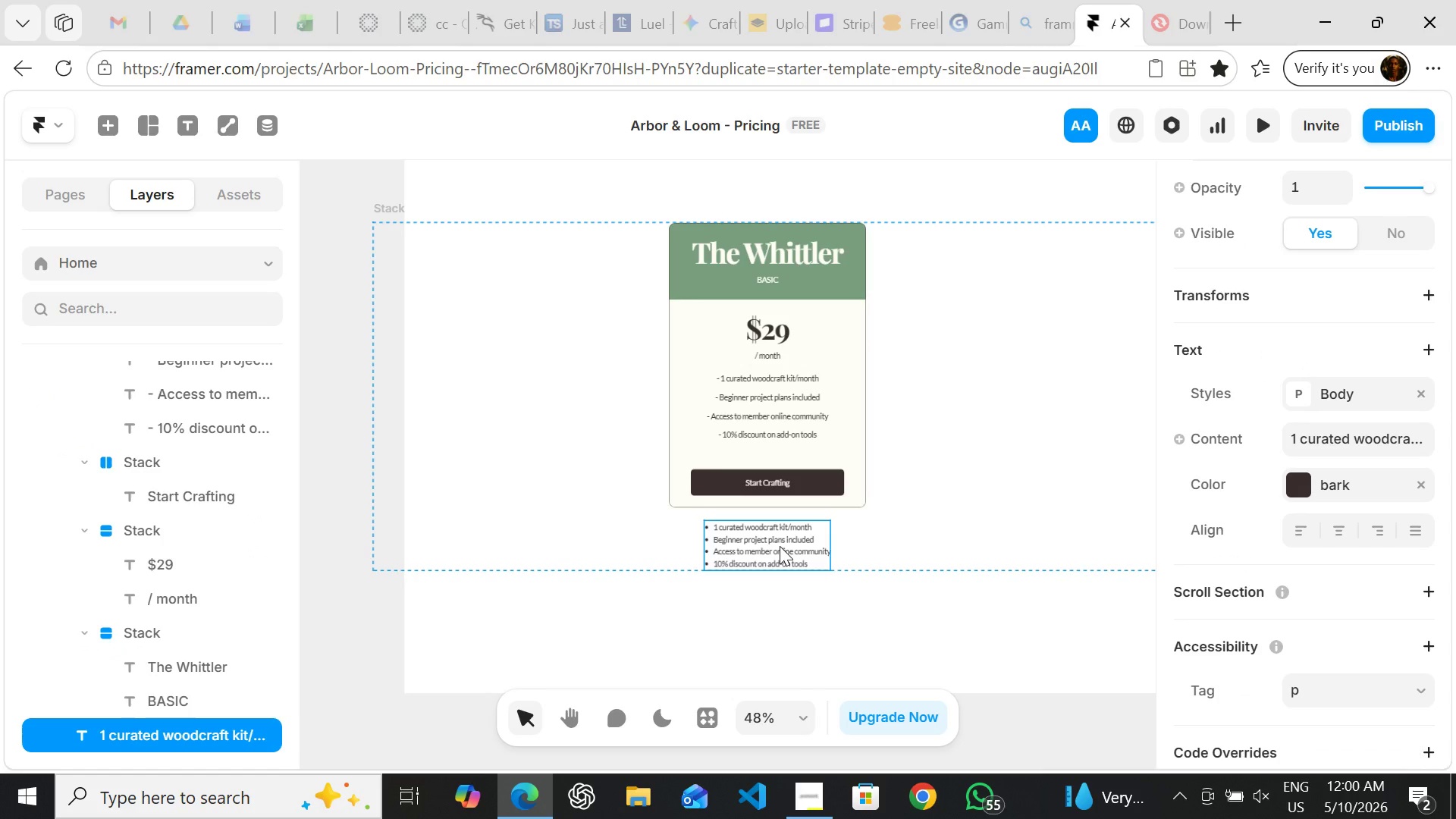 
left_click([775, 611])
 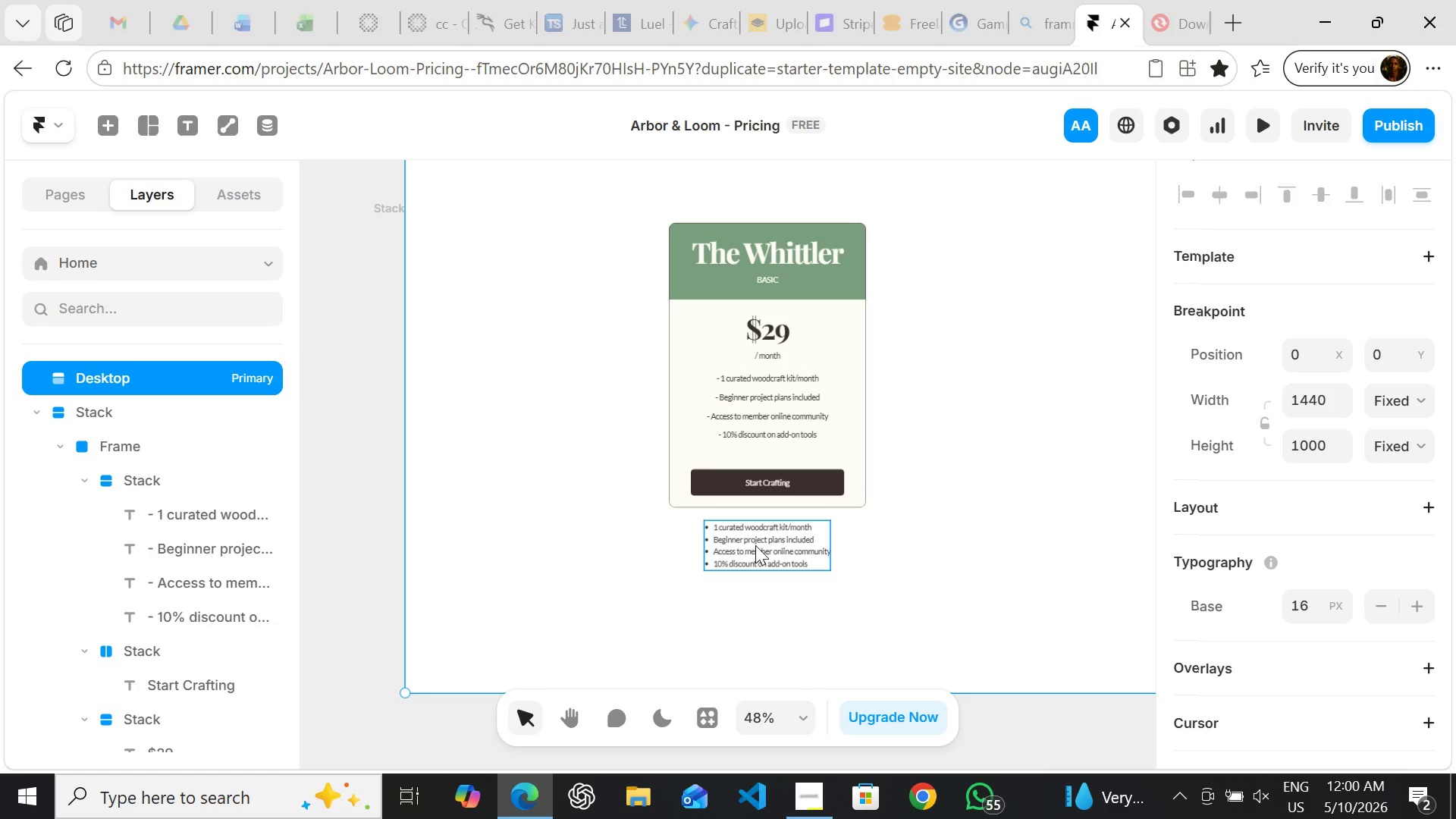 
left_click([755, 545])
 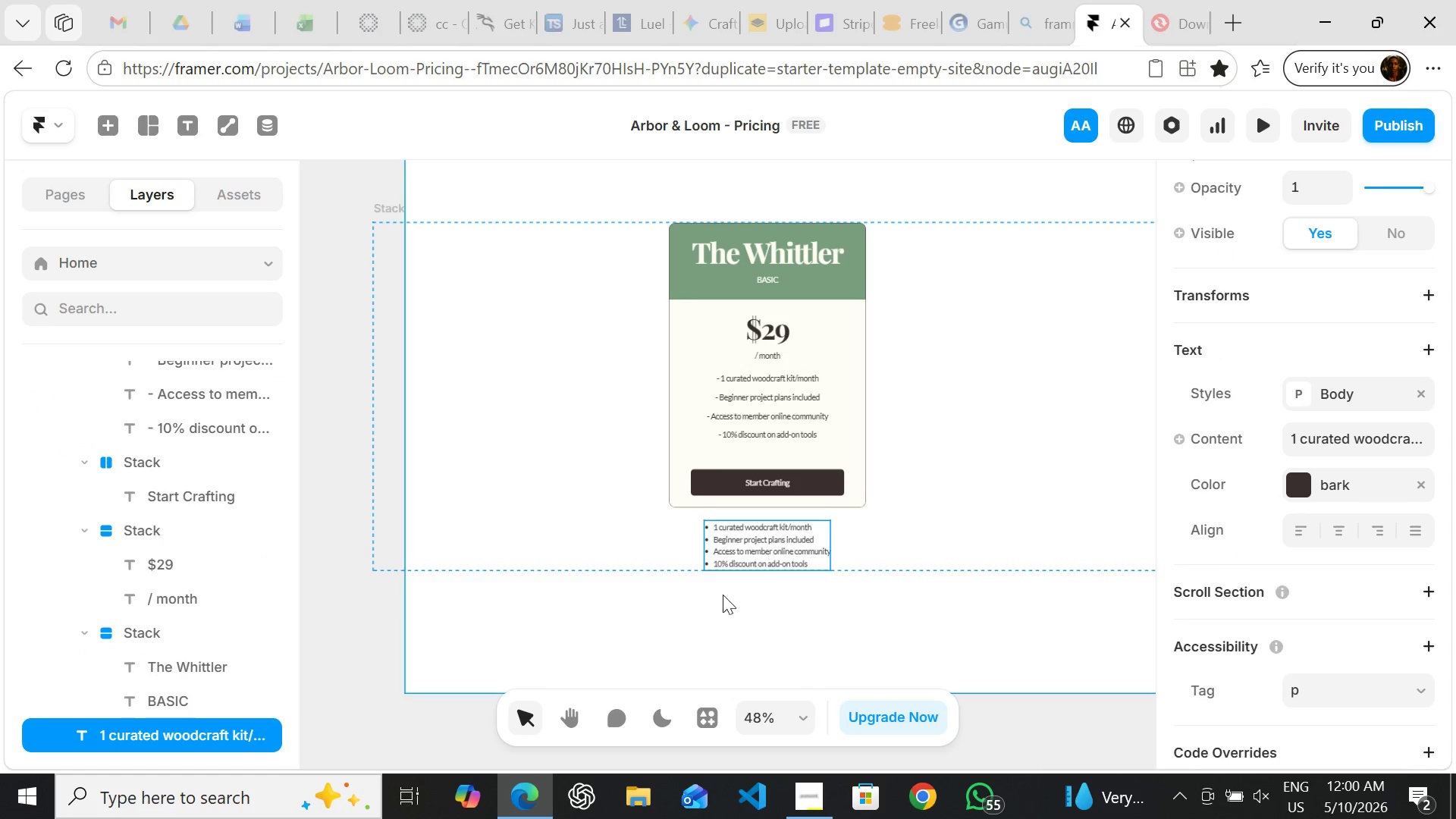 
left_click([717, 605])
 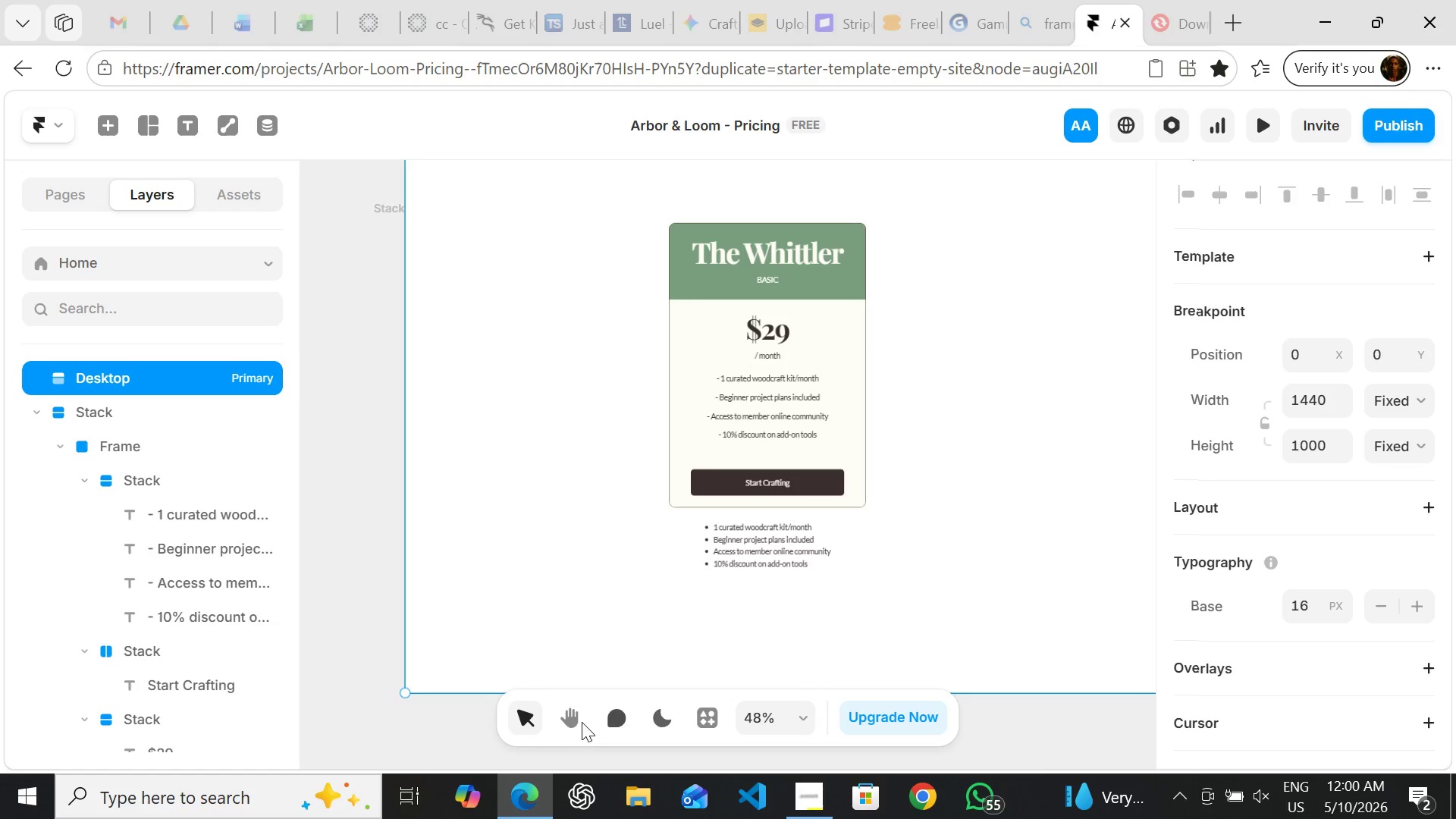 
left_click([437, 742])
 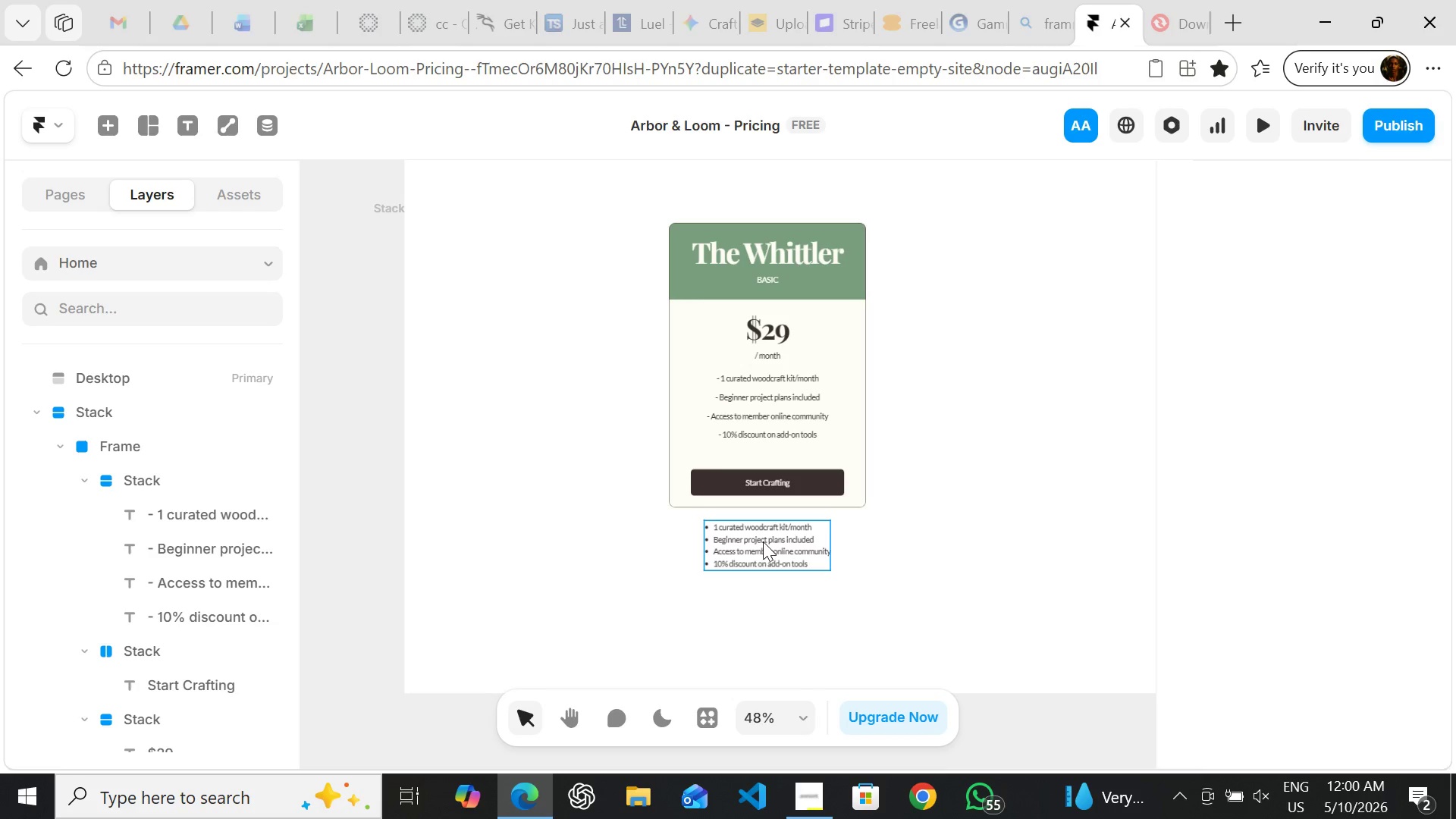 
left_click([762, 542])
 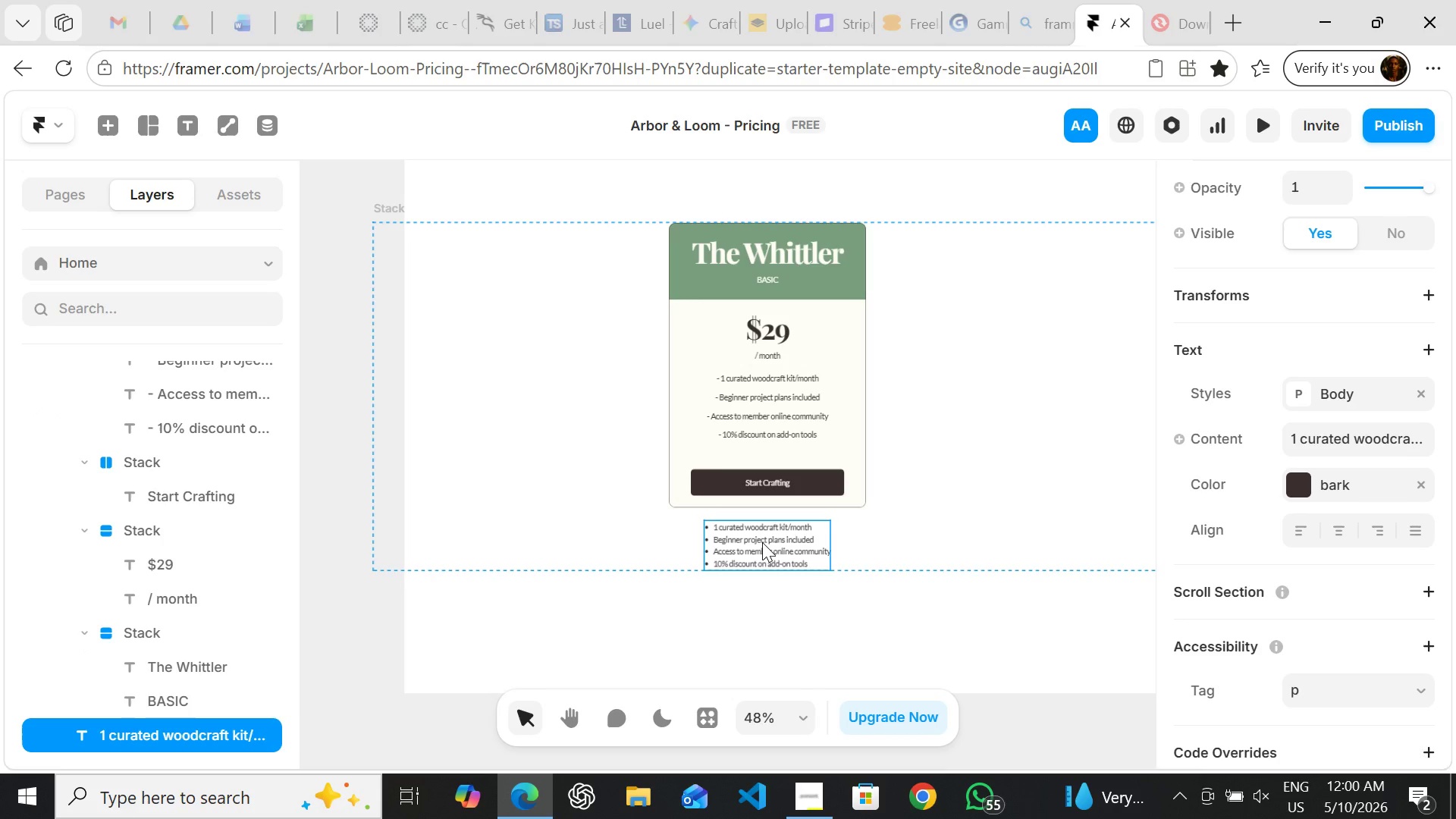 
key(Delete)
 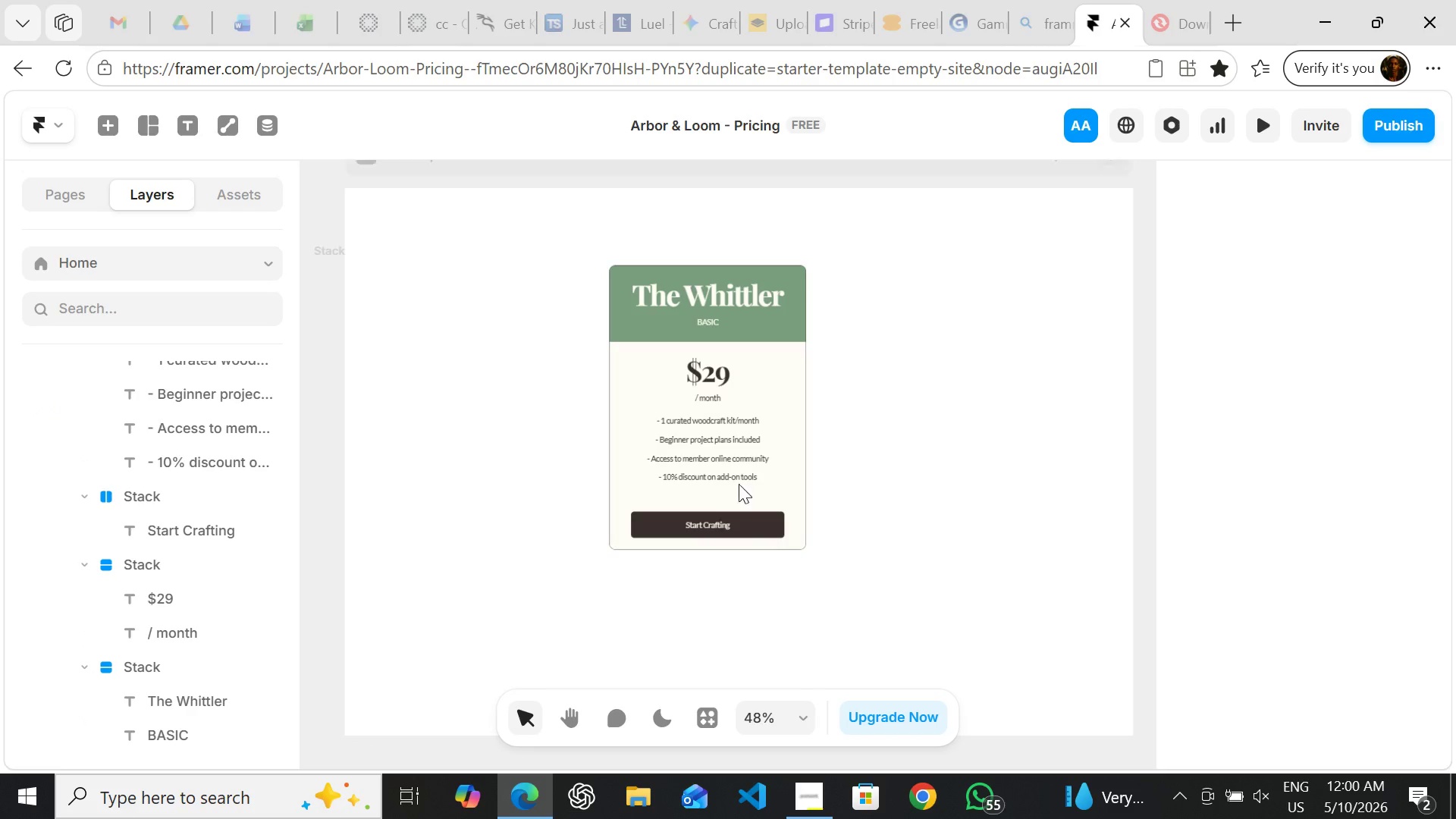 
wait(6.62)
 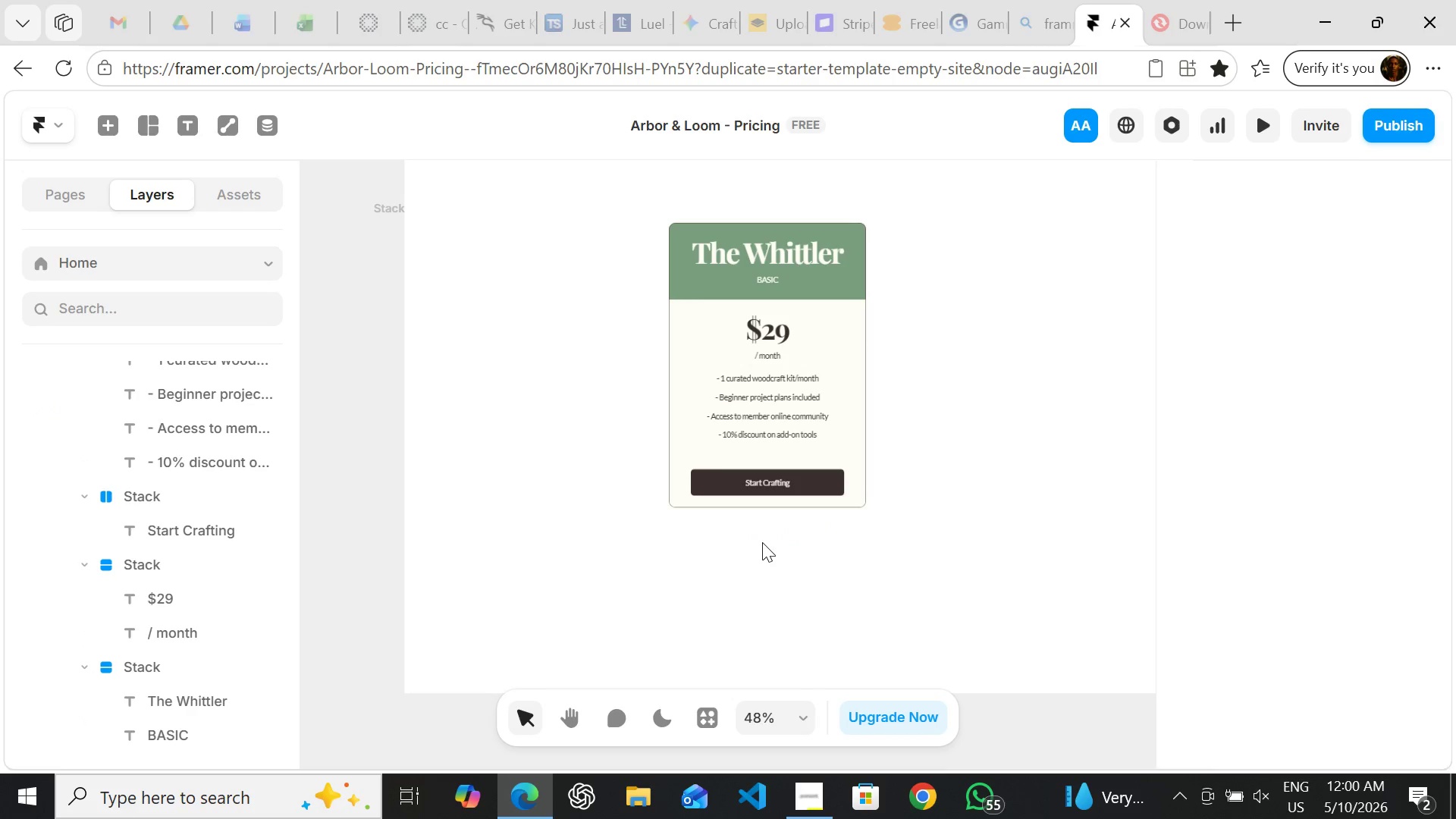 
left_click([508, 336])
 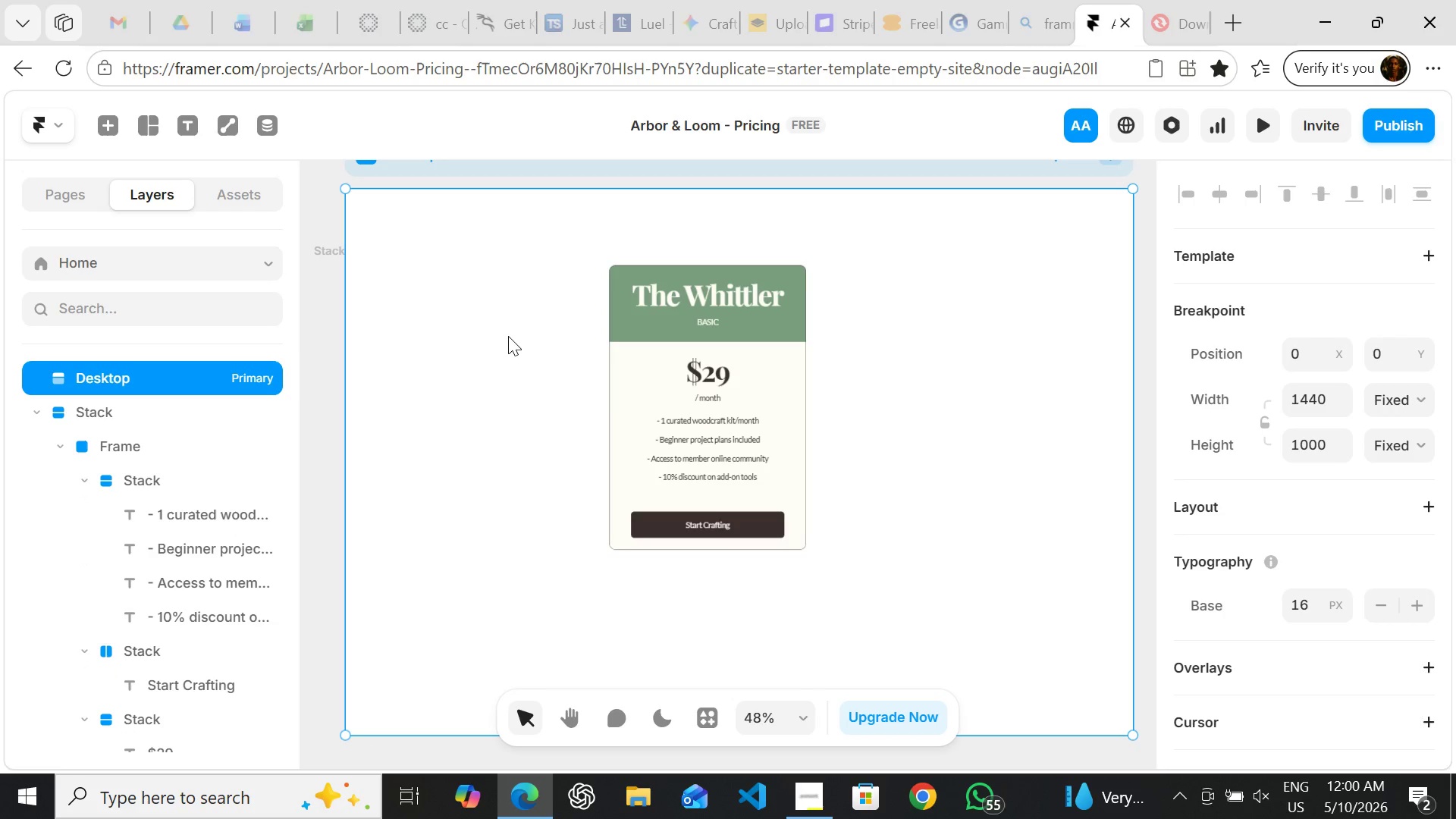 
left_click([508, 336])
 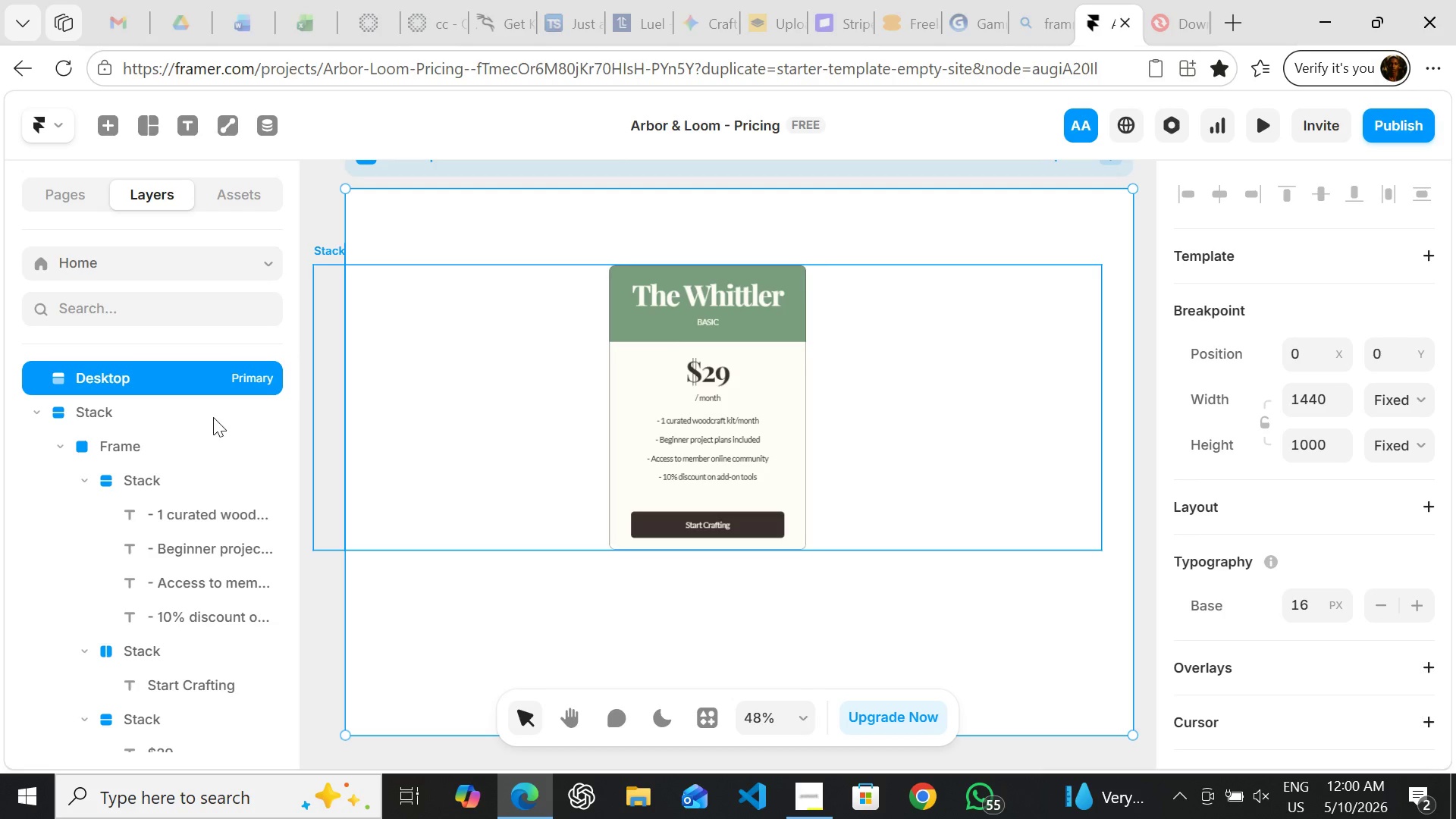 
left_click([212, 413])
 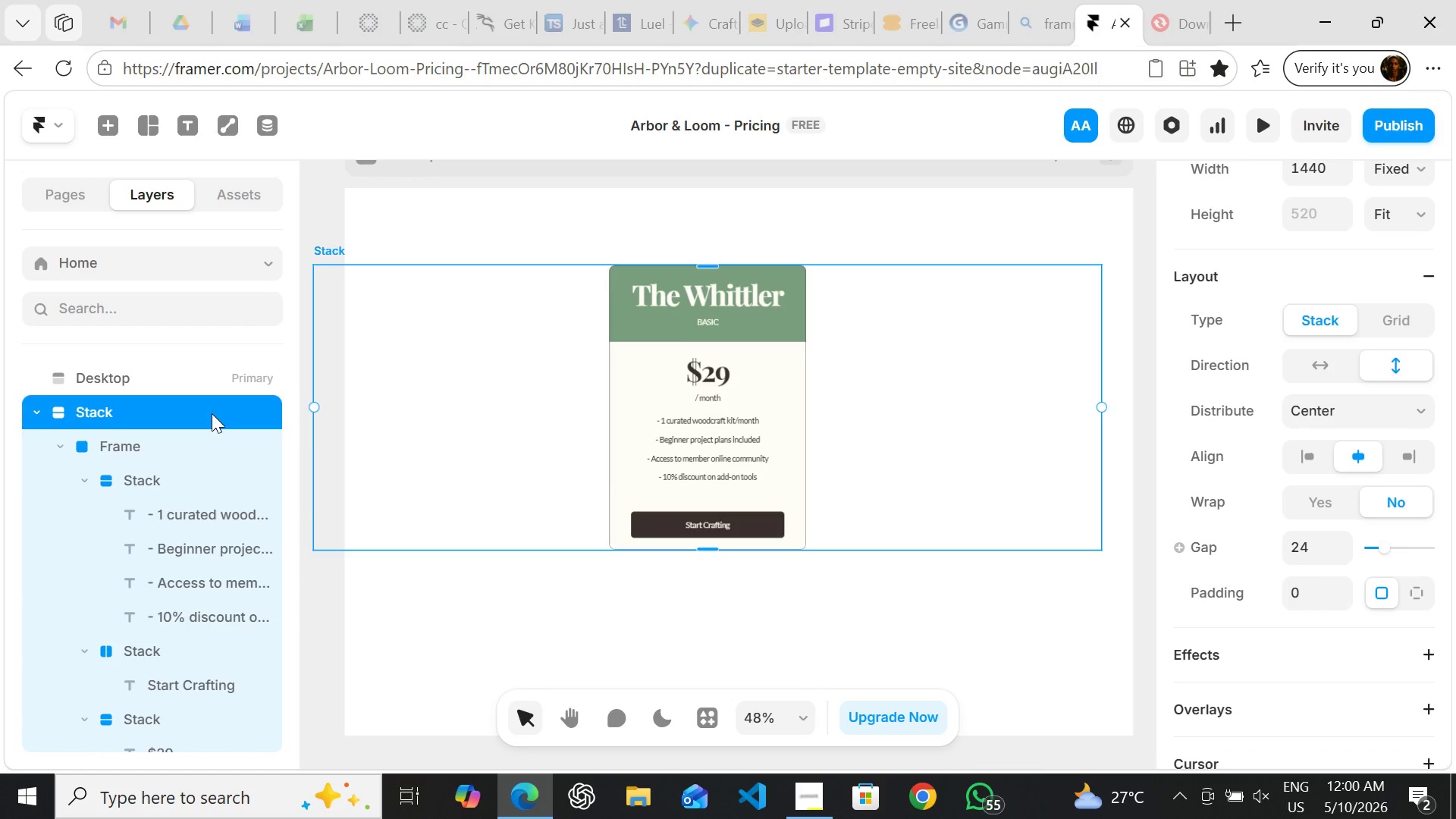 
wait(18.03)
 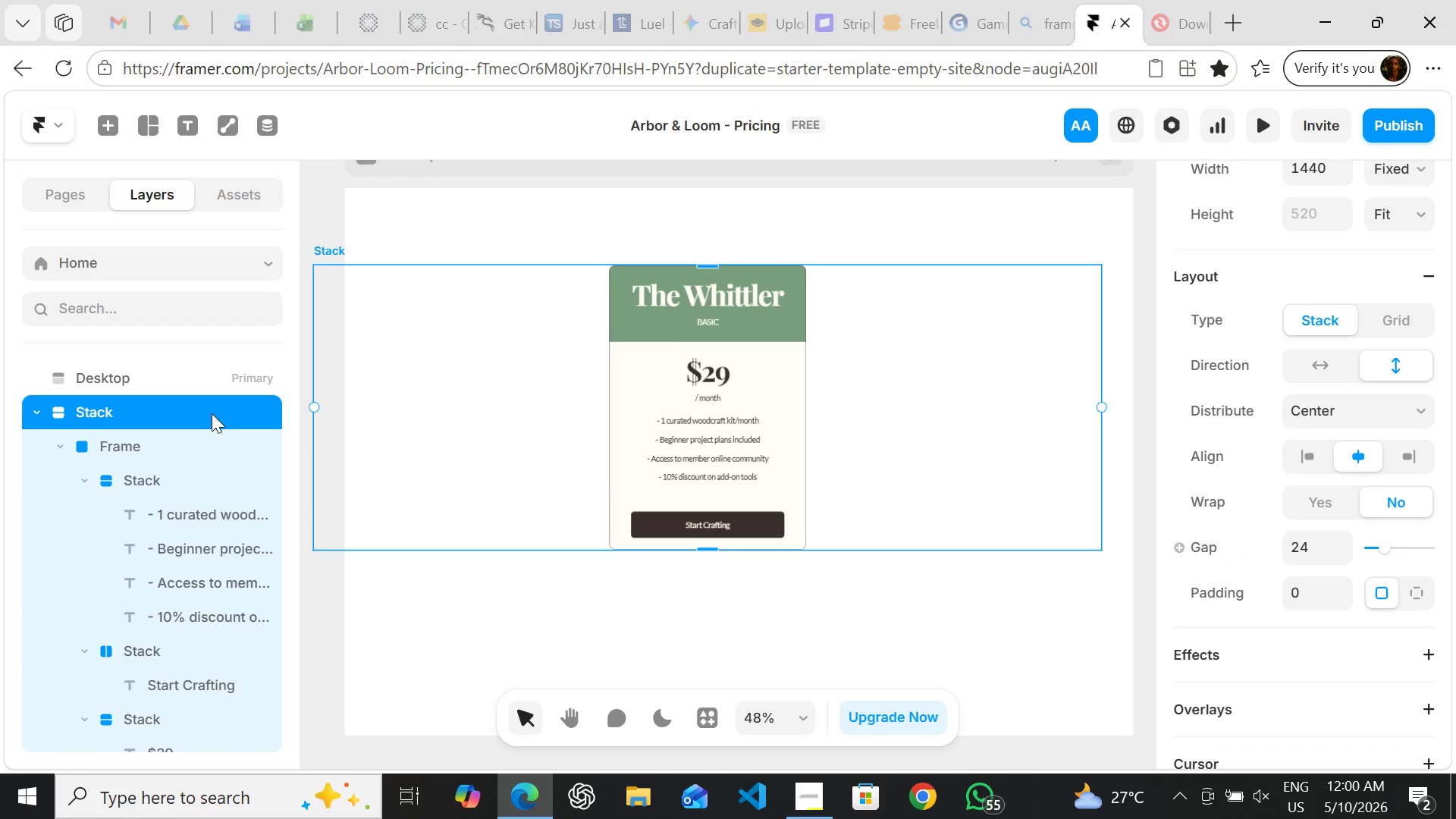 
right_click([441, 385])
 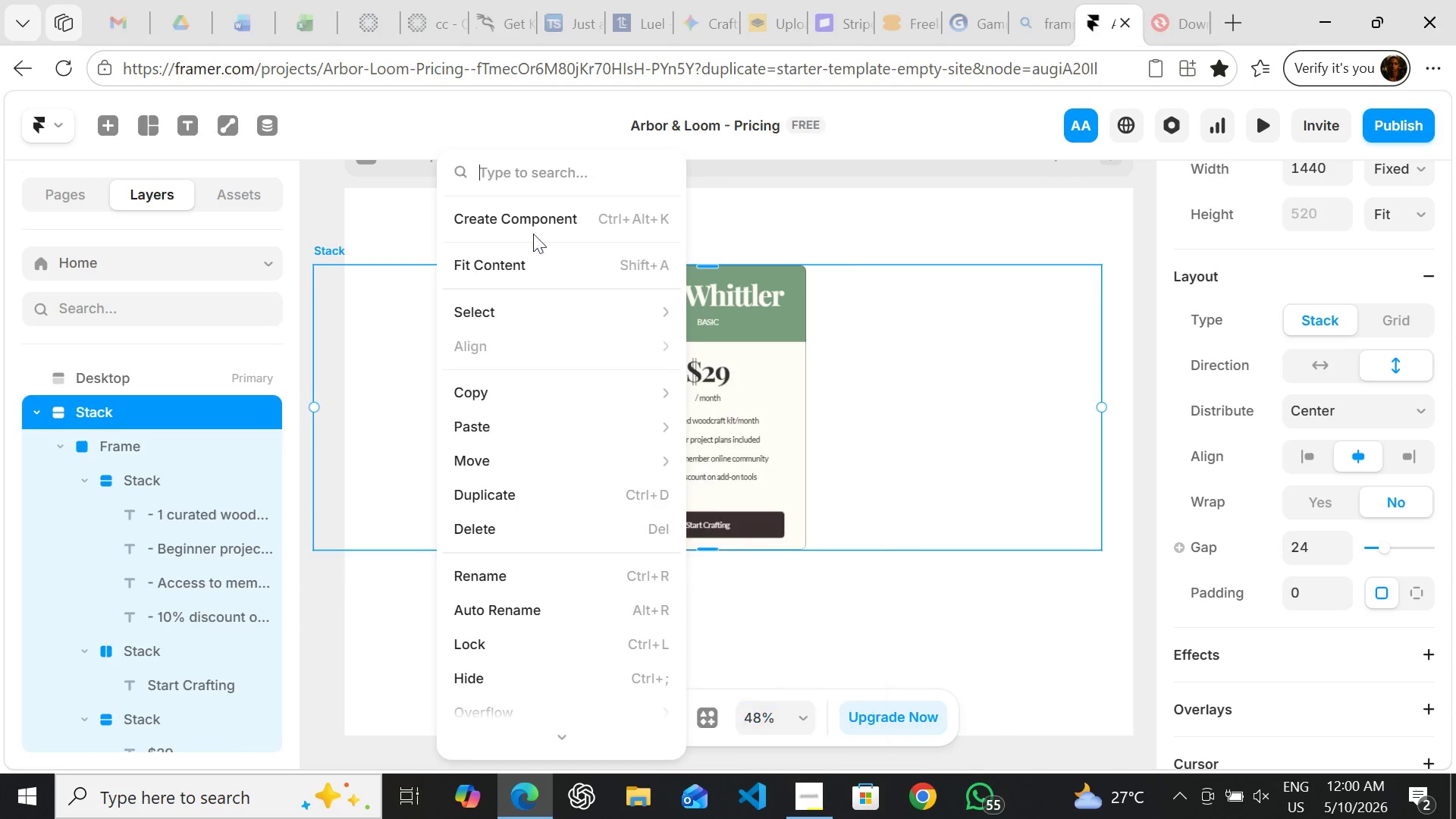 
left_click([533, 220])
 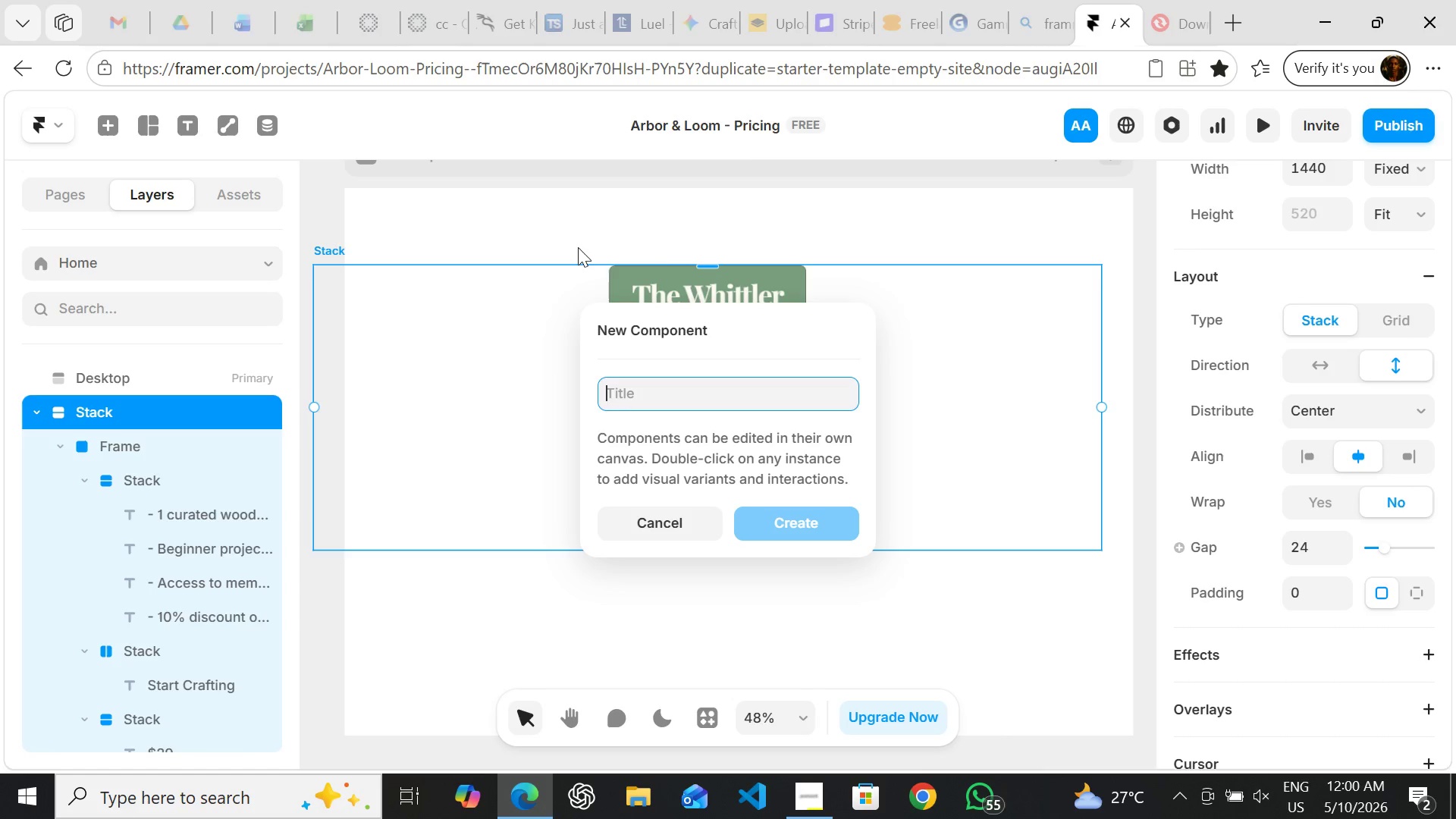 
wait(5.25)
 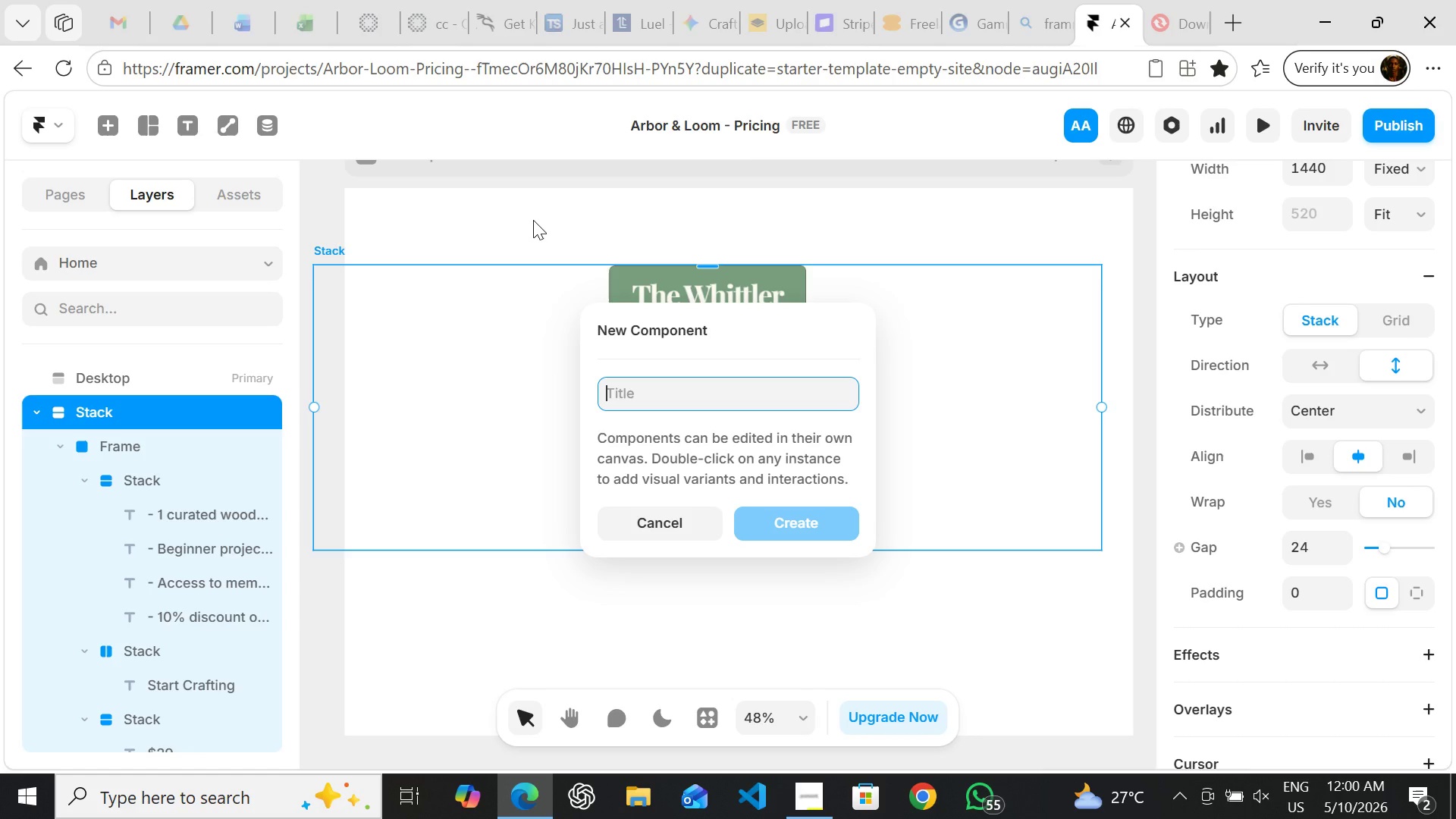 
type(Pricing Card)
 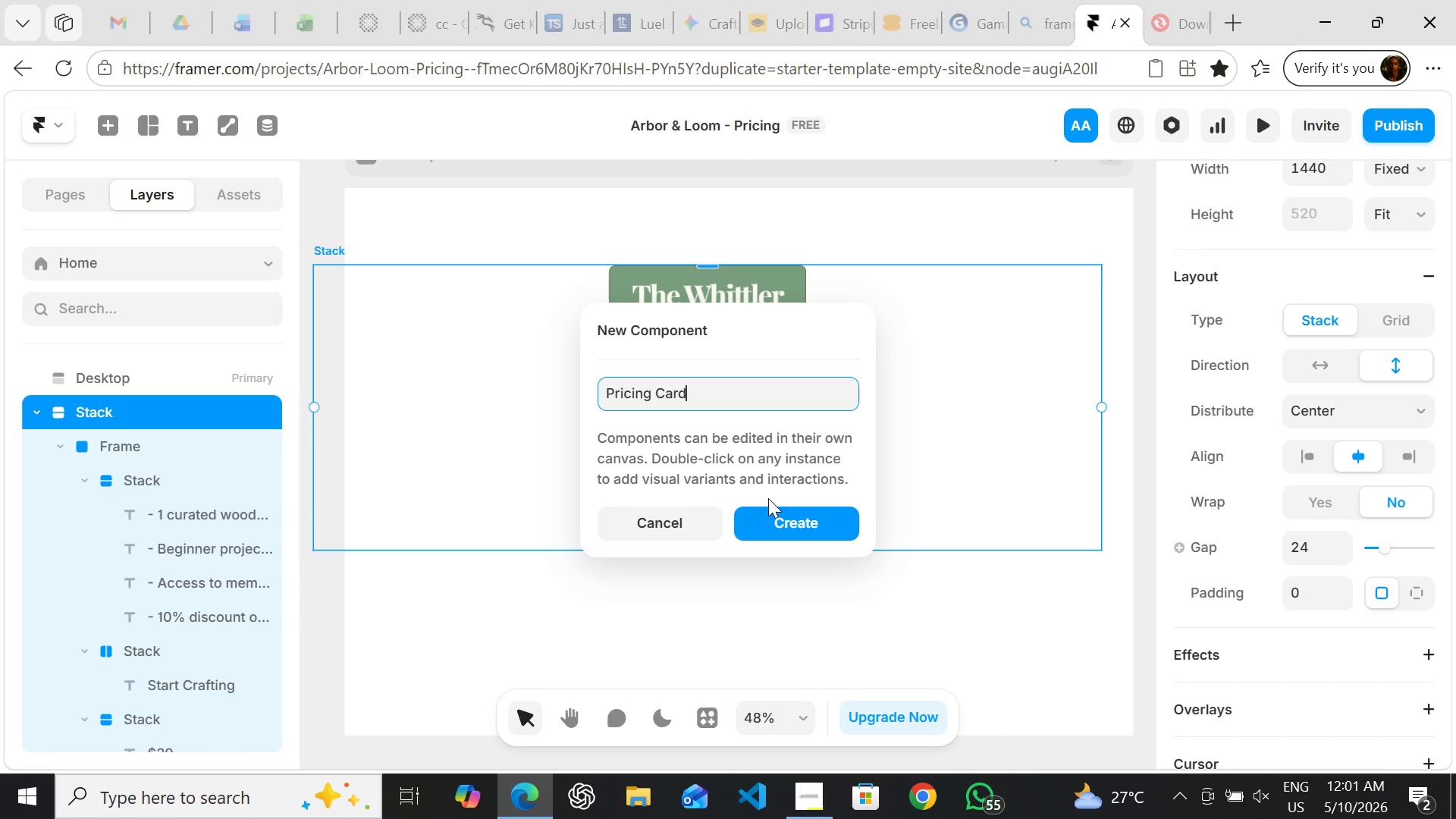 
left_click([770, 509])
 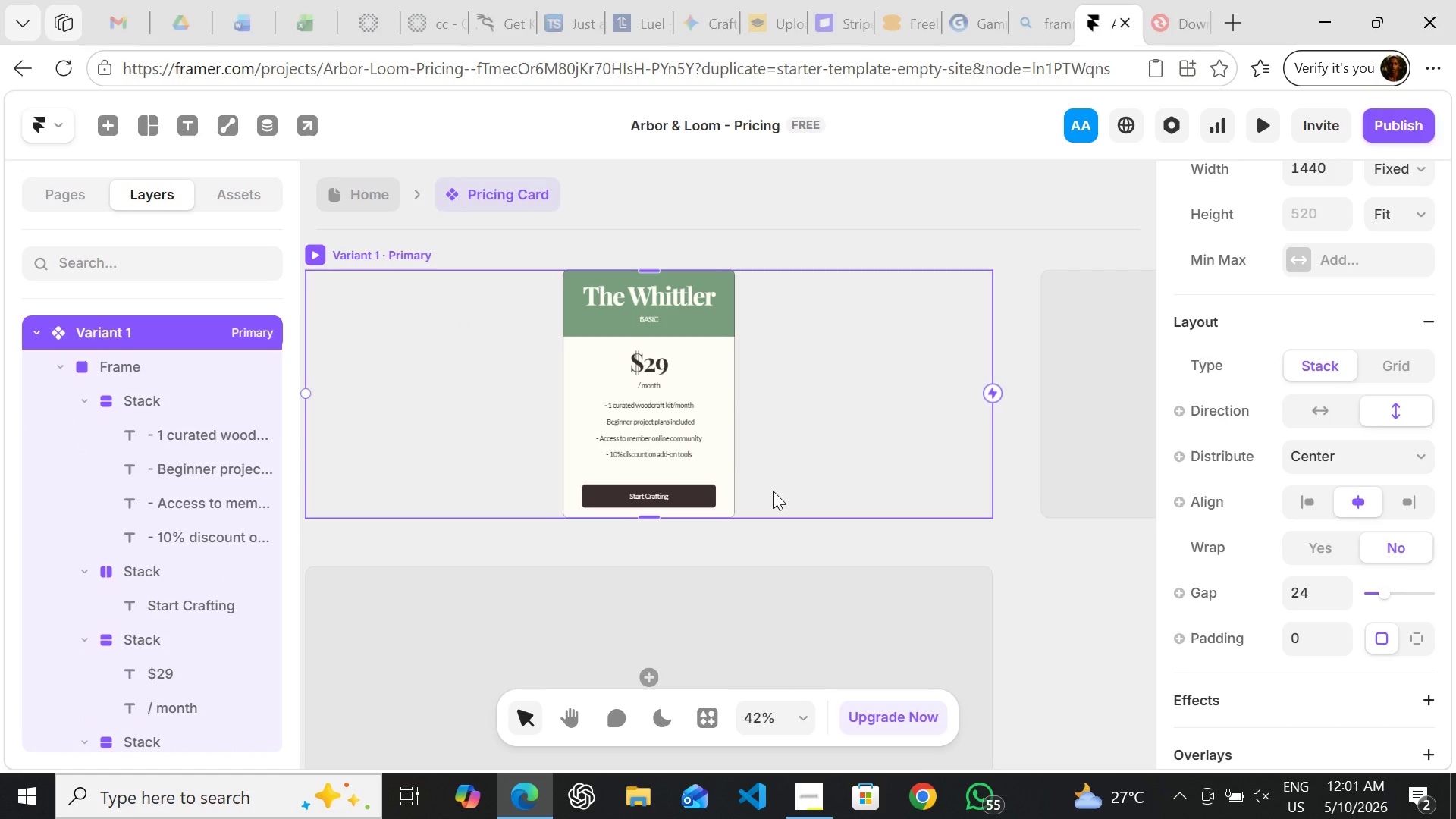 
wait(15.84)
 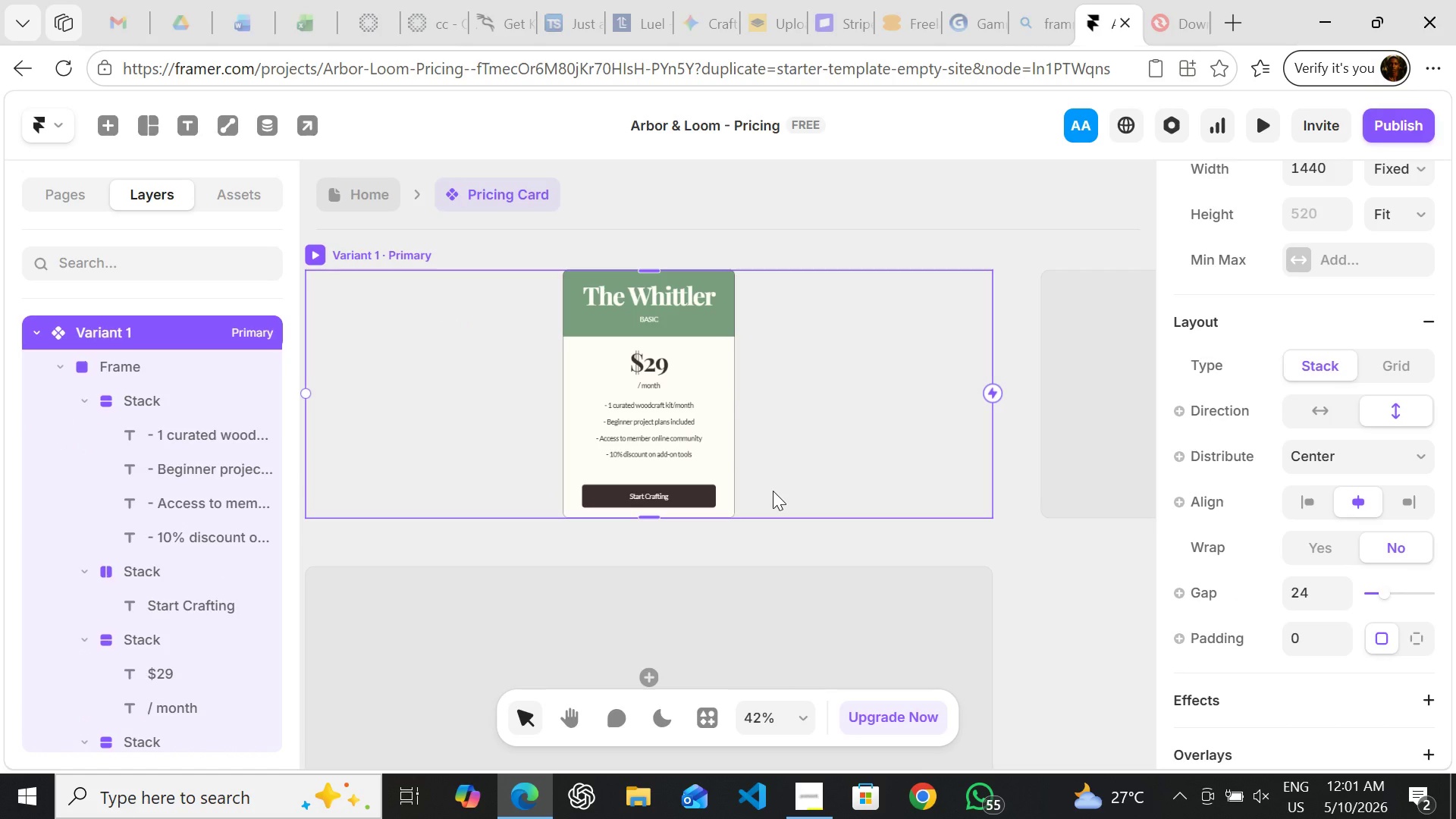 
left_click([968, 411])
 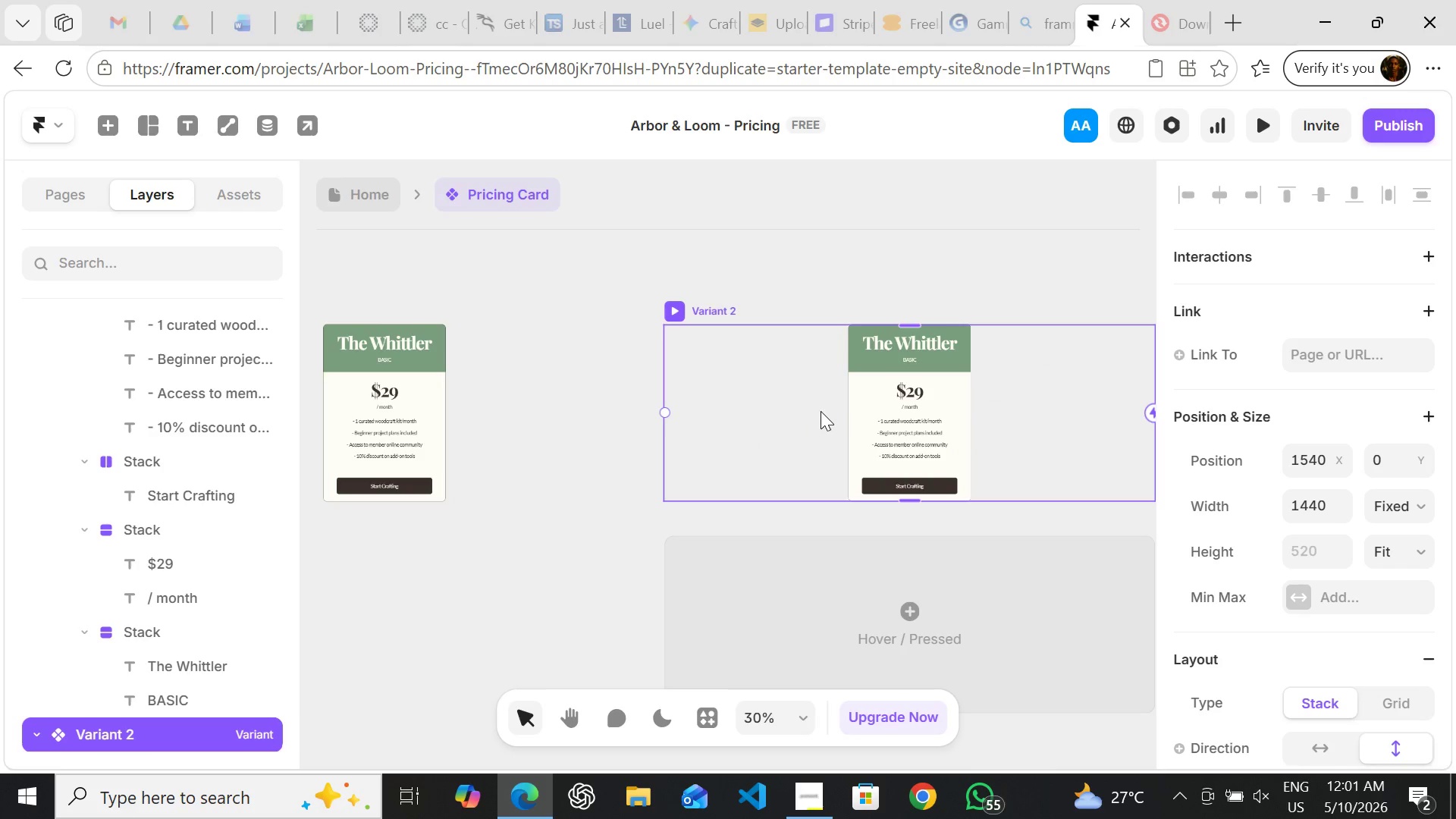 
wait(5.94)
 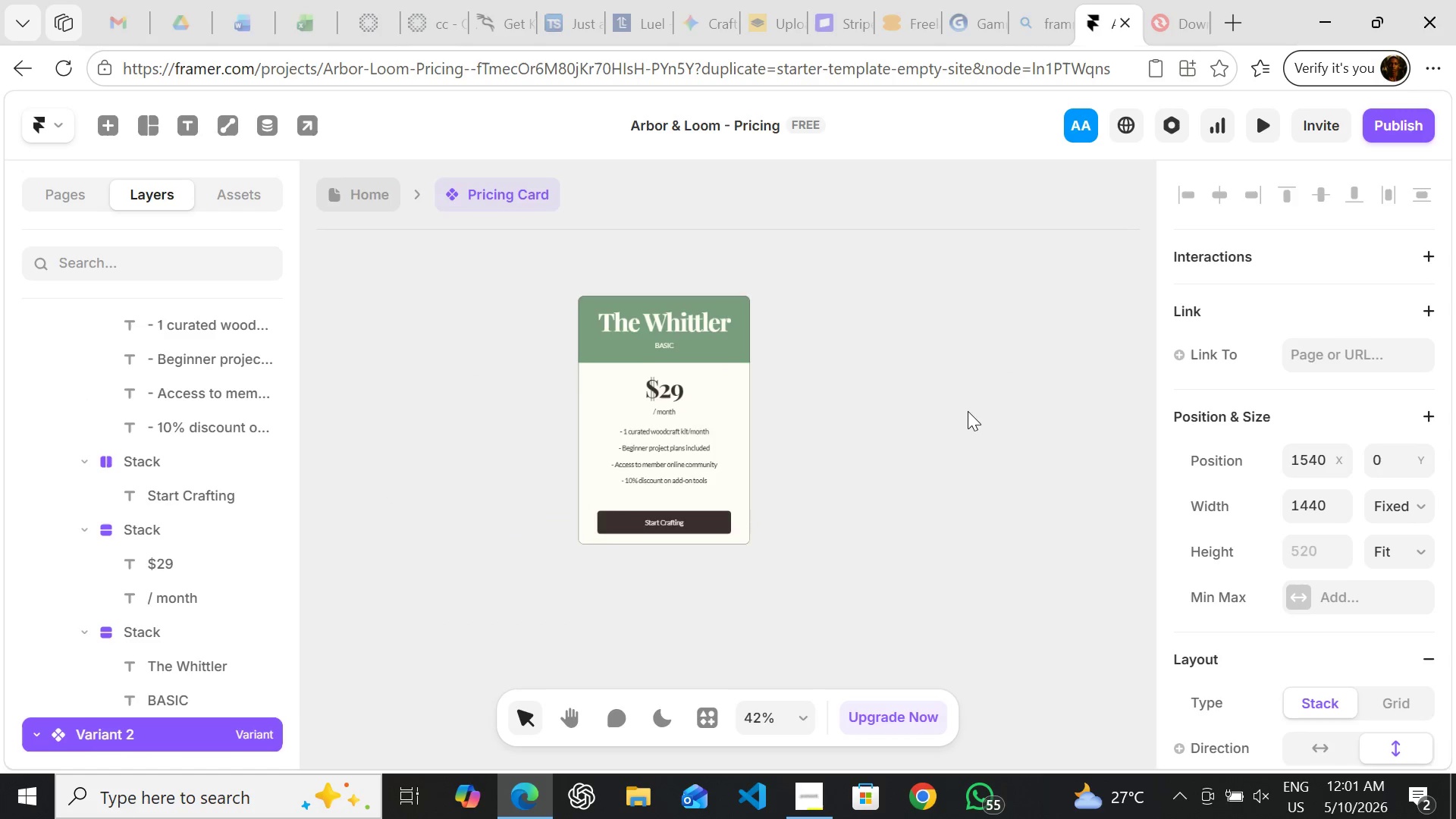 
left_click([704, 307])
 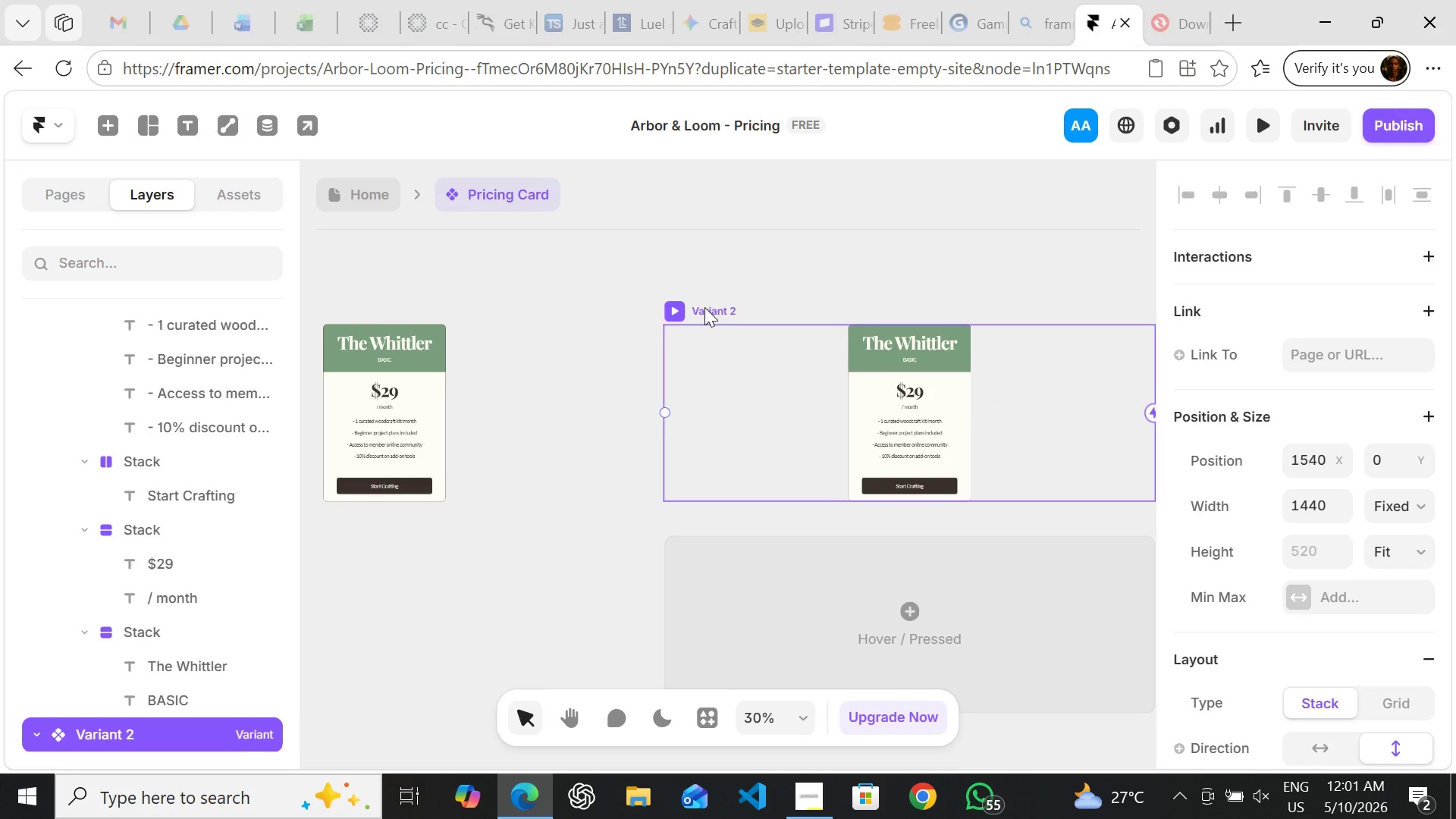 
double_click([704, 307])
 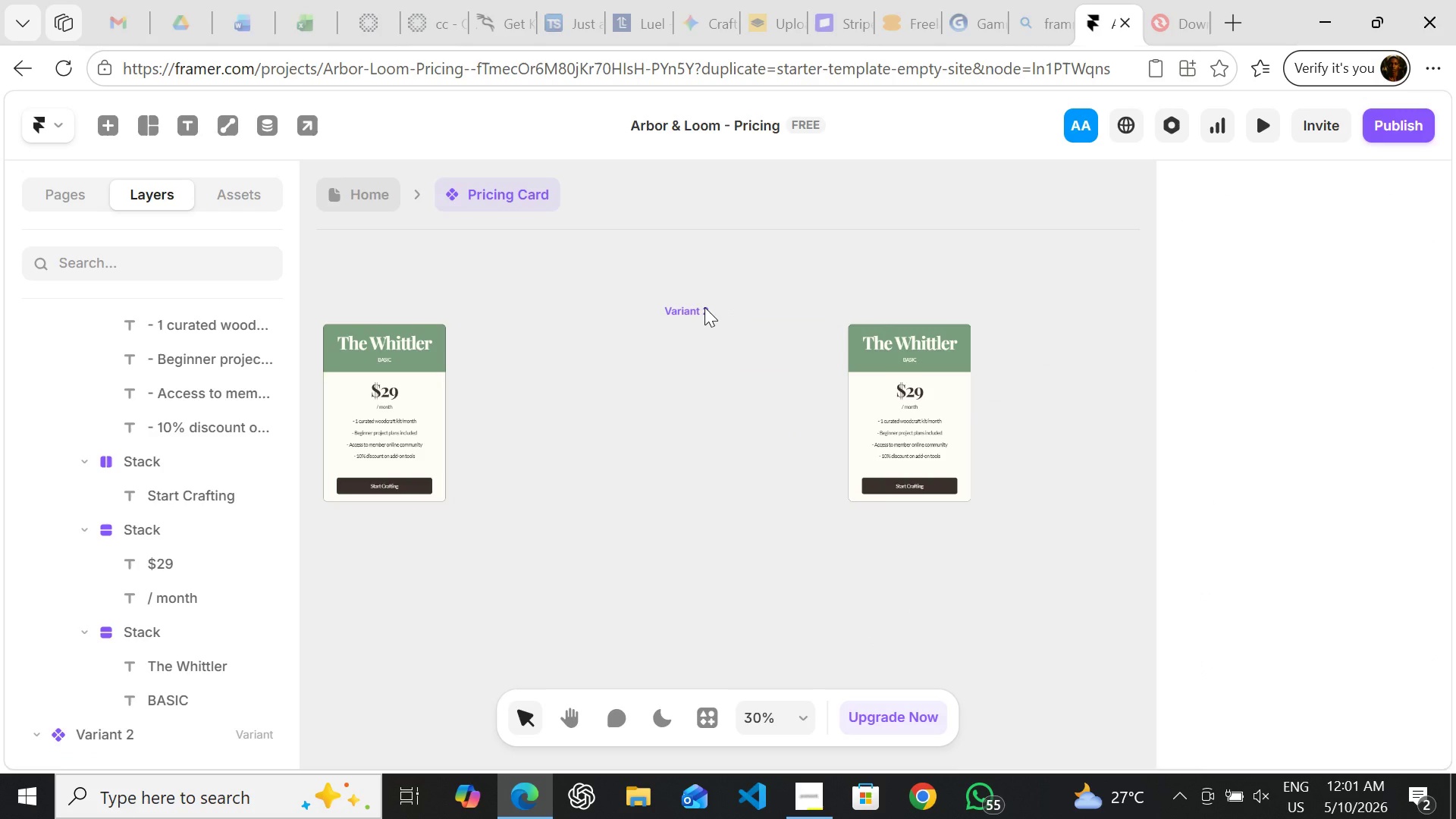 
triple_click([704, 307])
 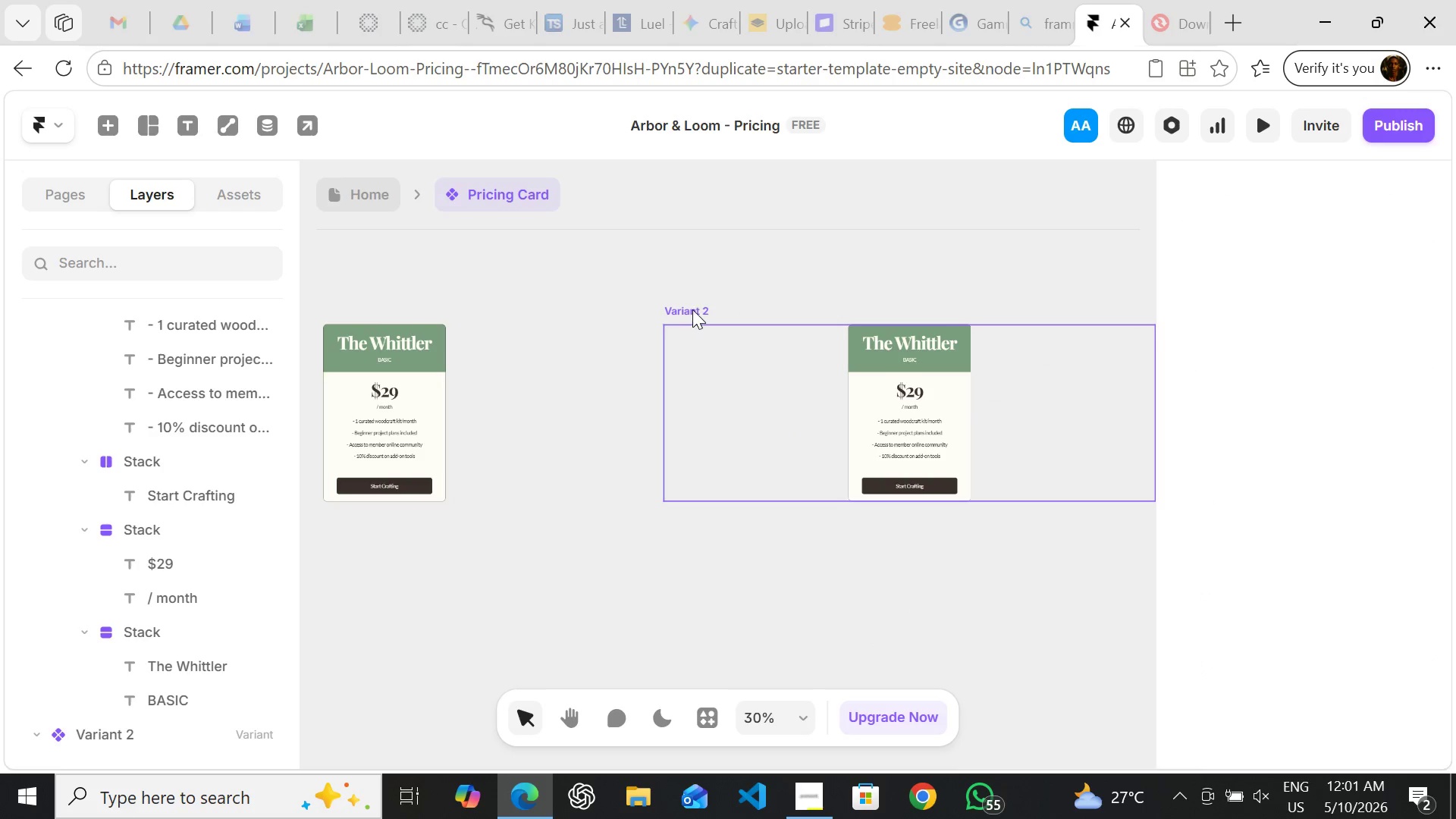 
left_click([692, 309])
 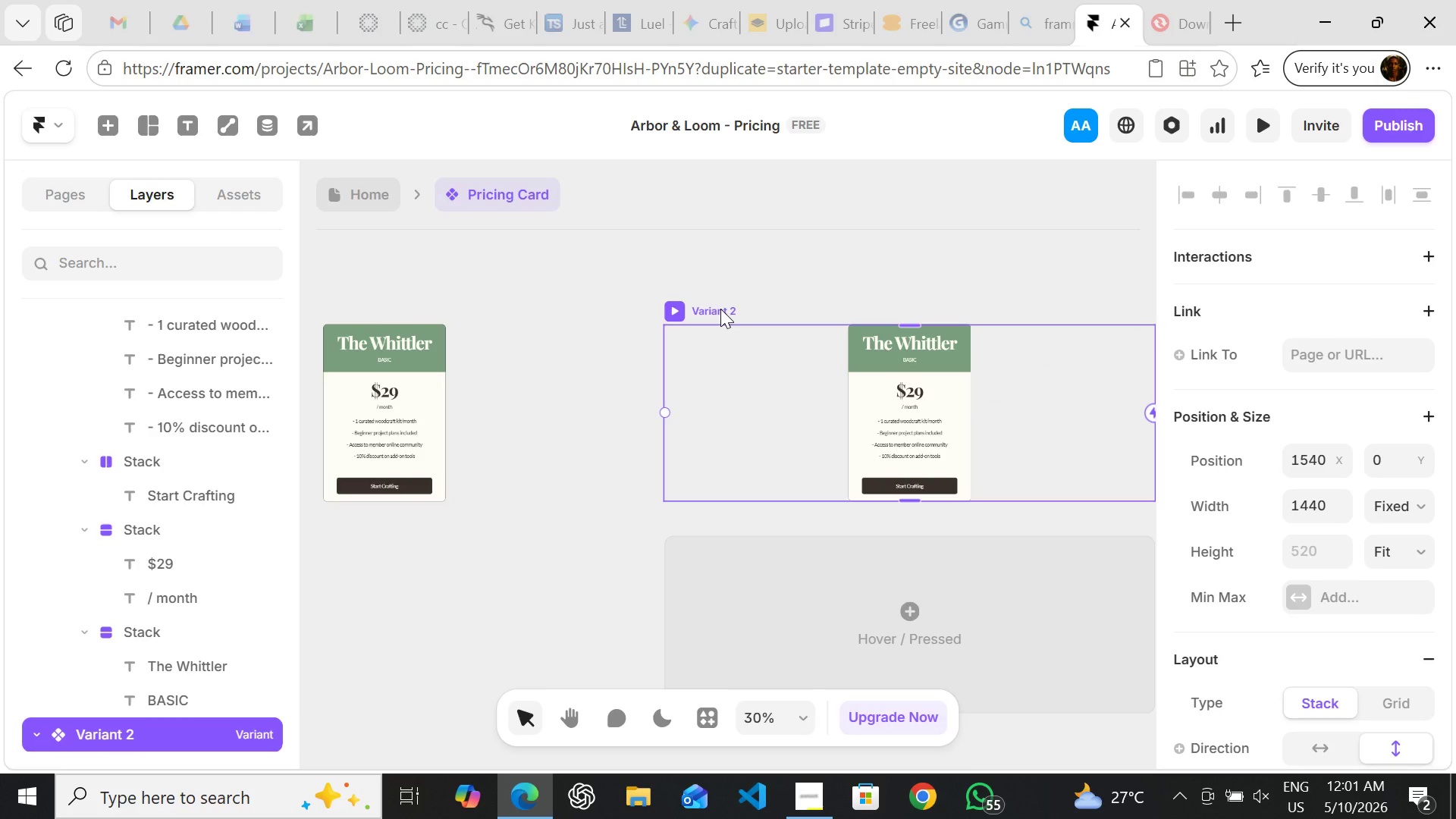 
double_click([720, 309])
 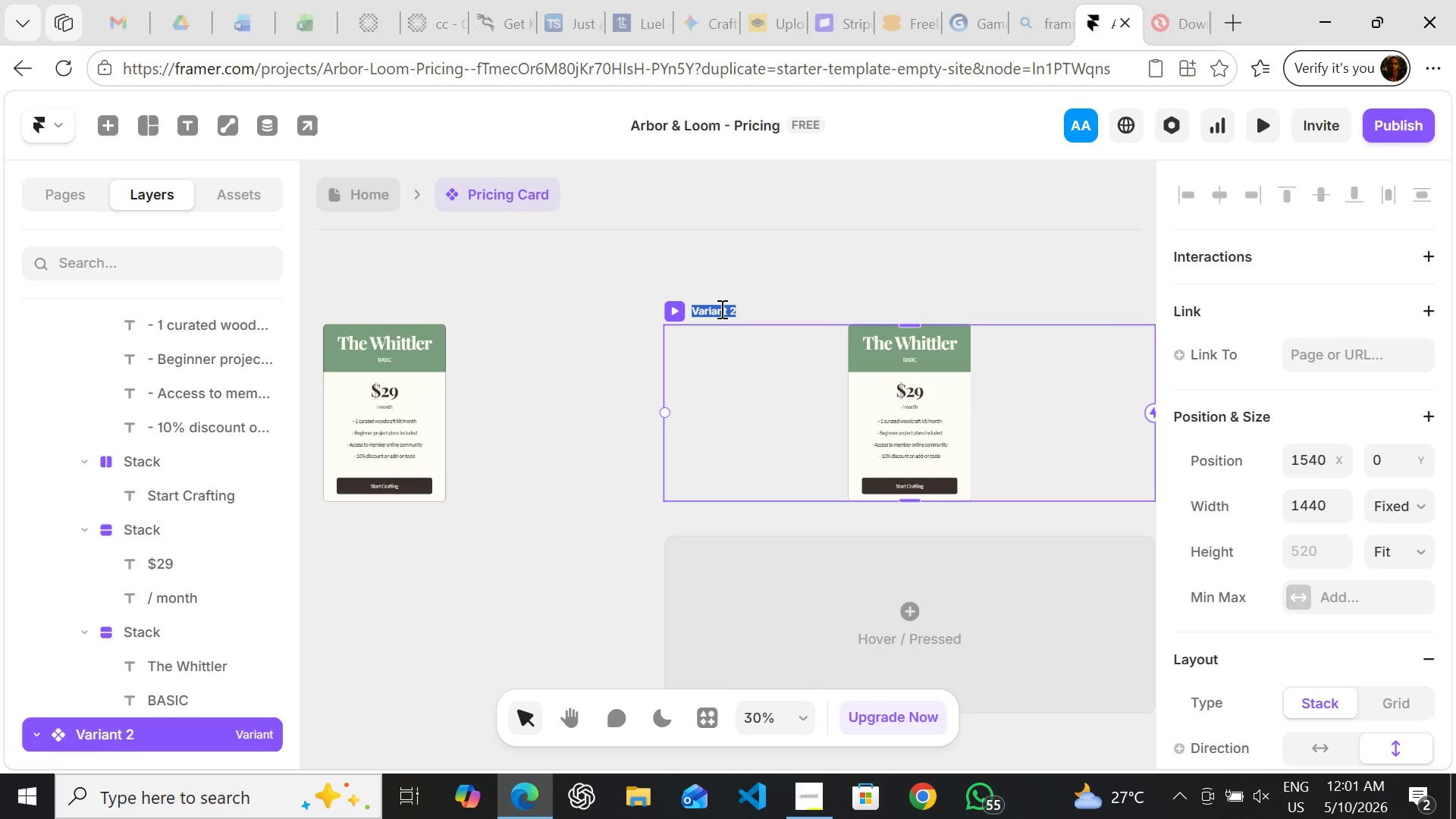 
type(Hover)
 